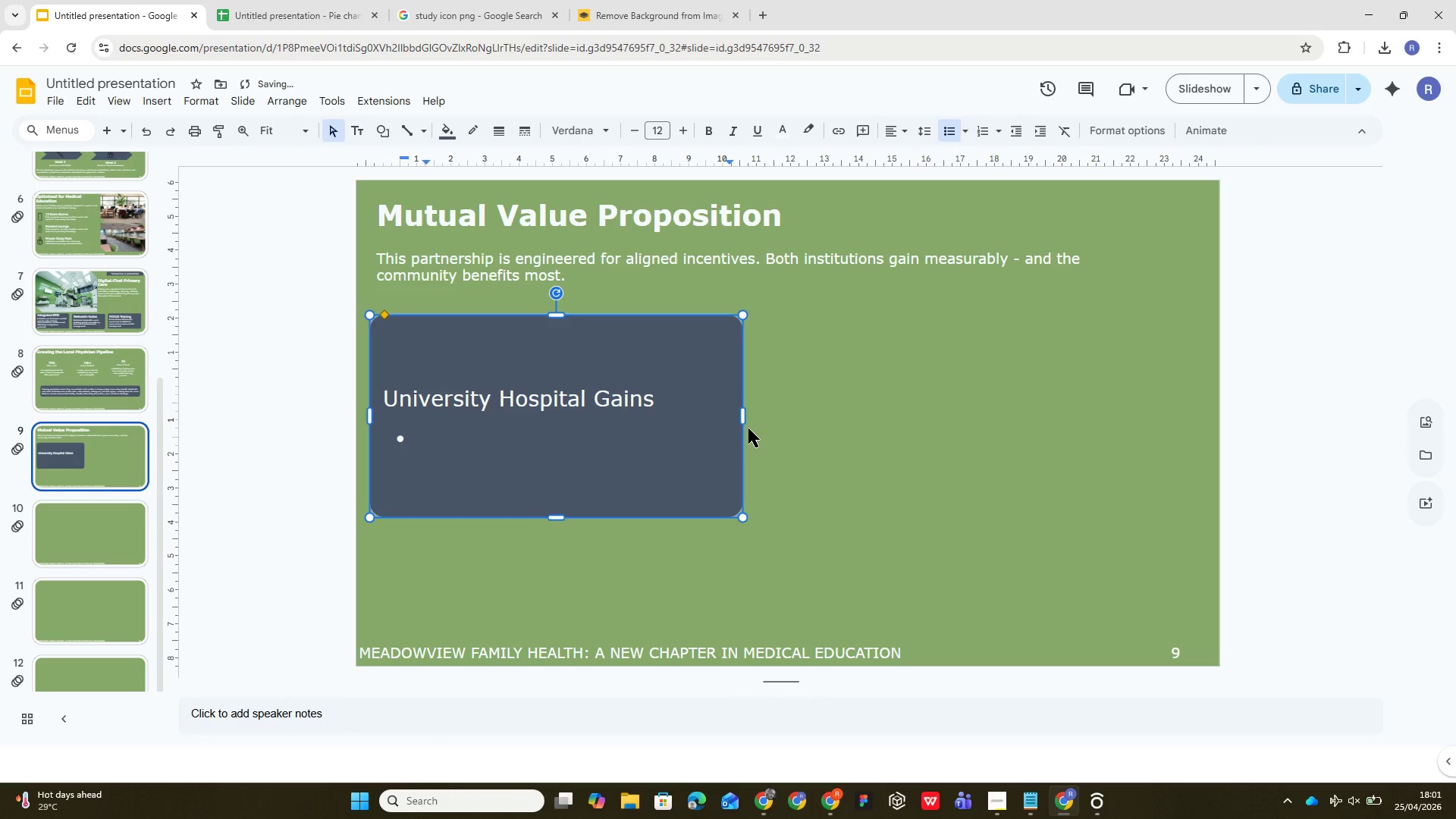 
type(High )
key(Backspace)
type(-volume, diverse outpatient case exposure)
 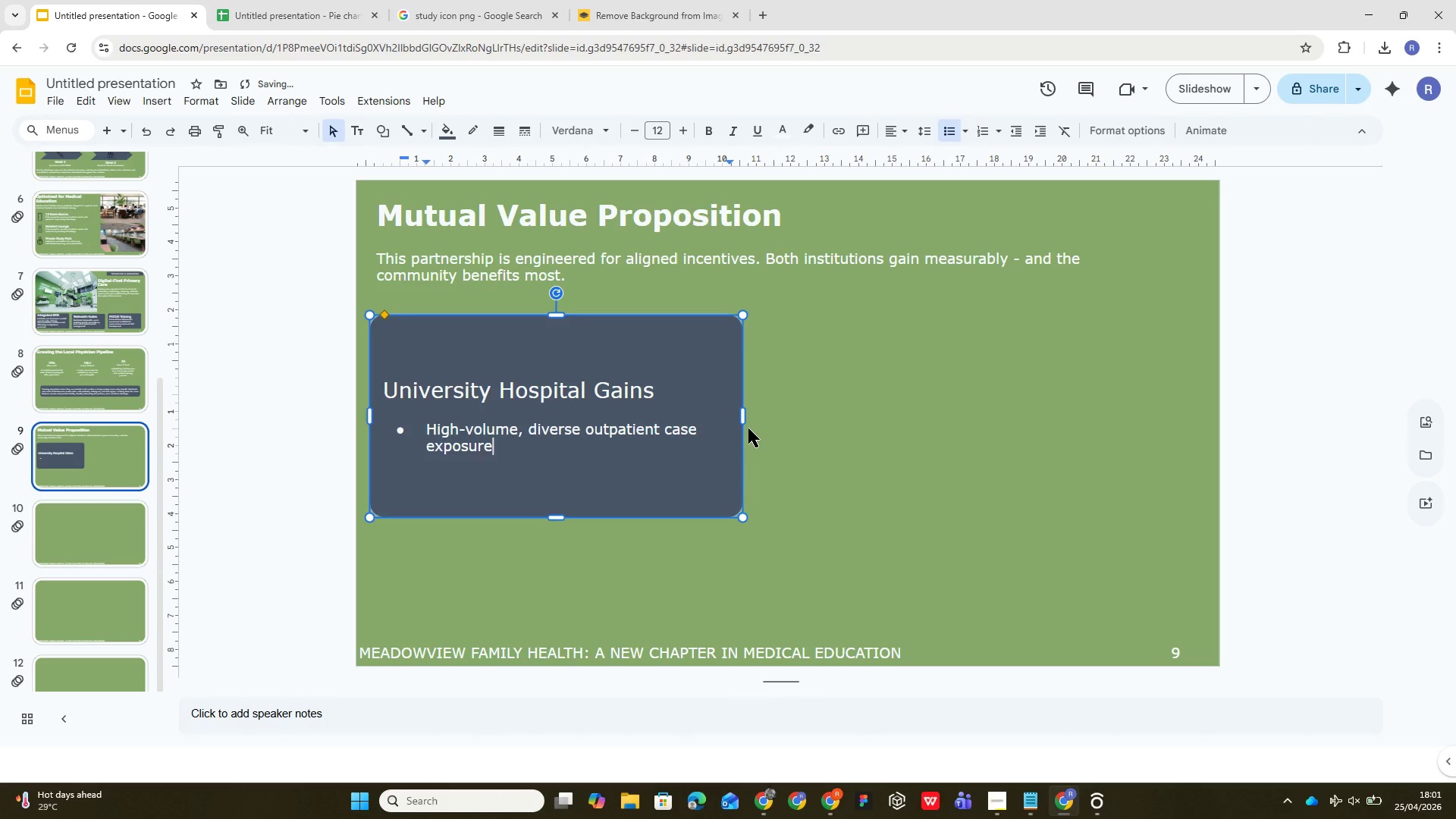 
key(Enter)
 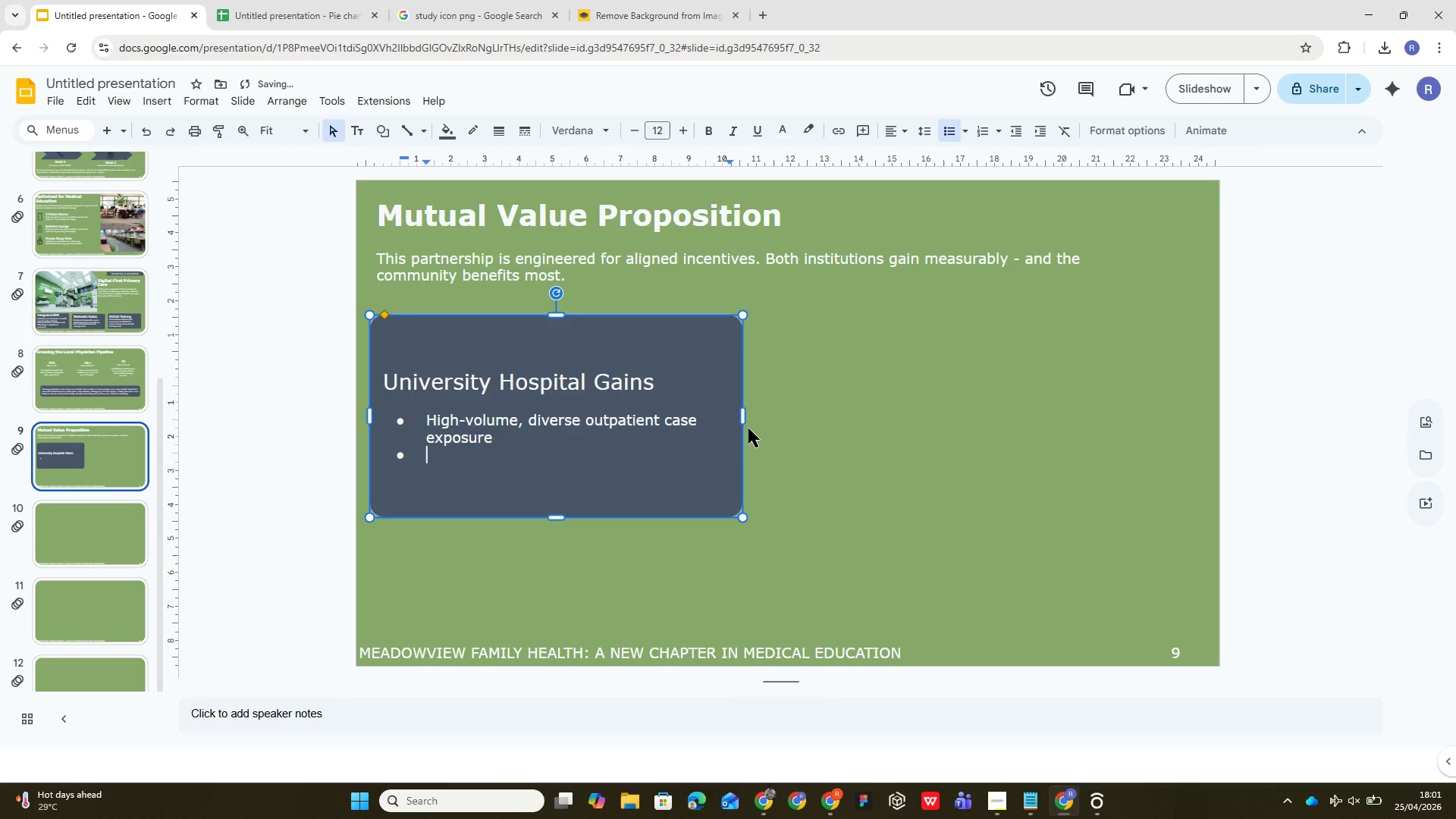 
type(Accreditation )
key(Backspace)
type(-ready ambulatory training site)
 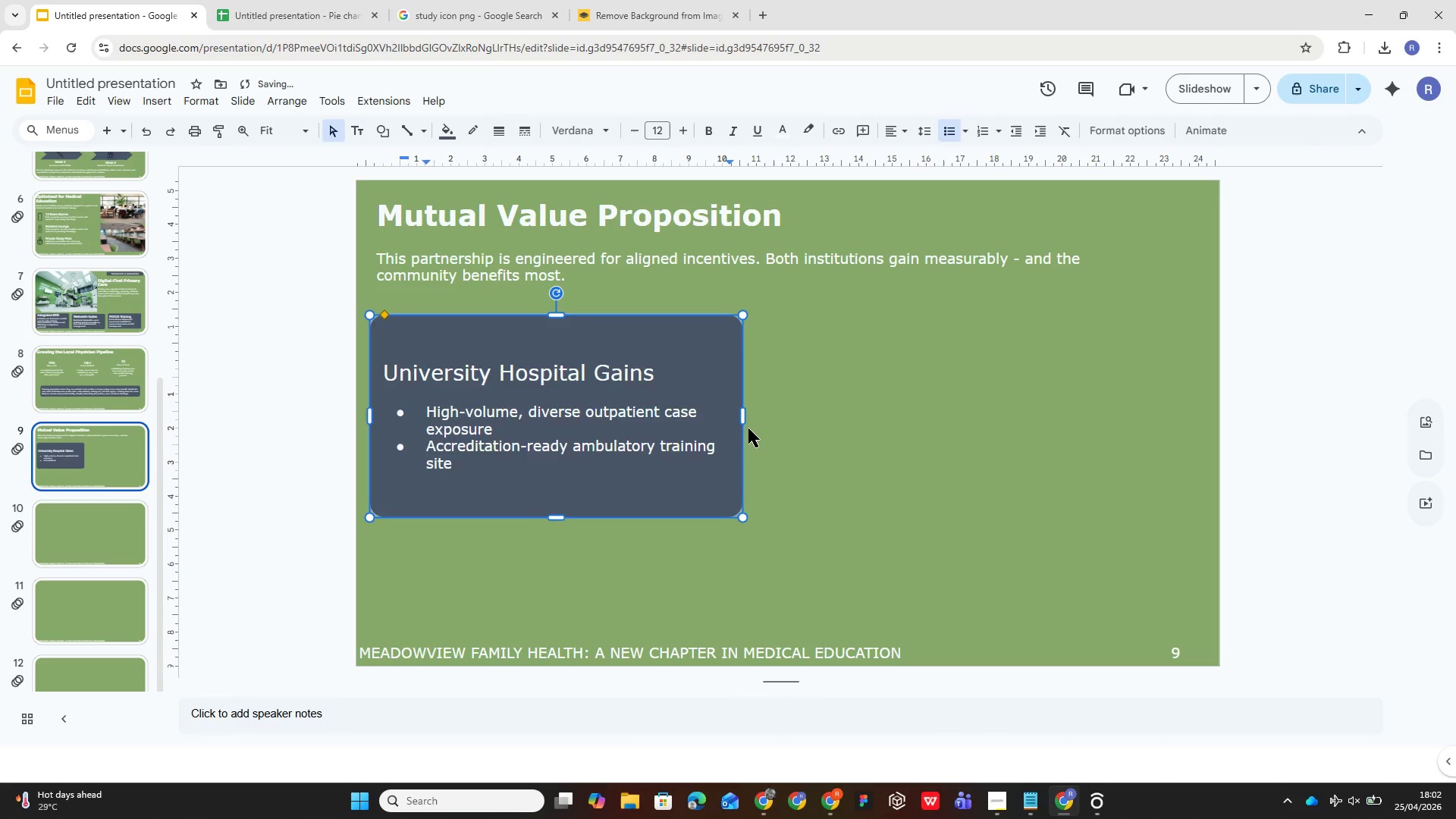 
key(Enter)
 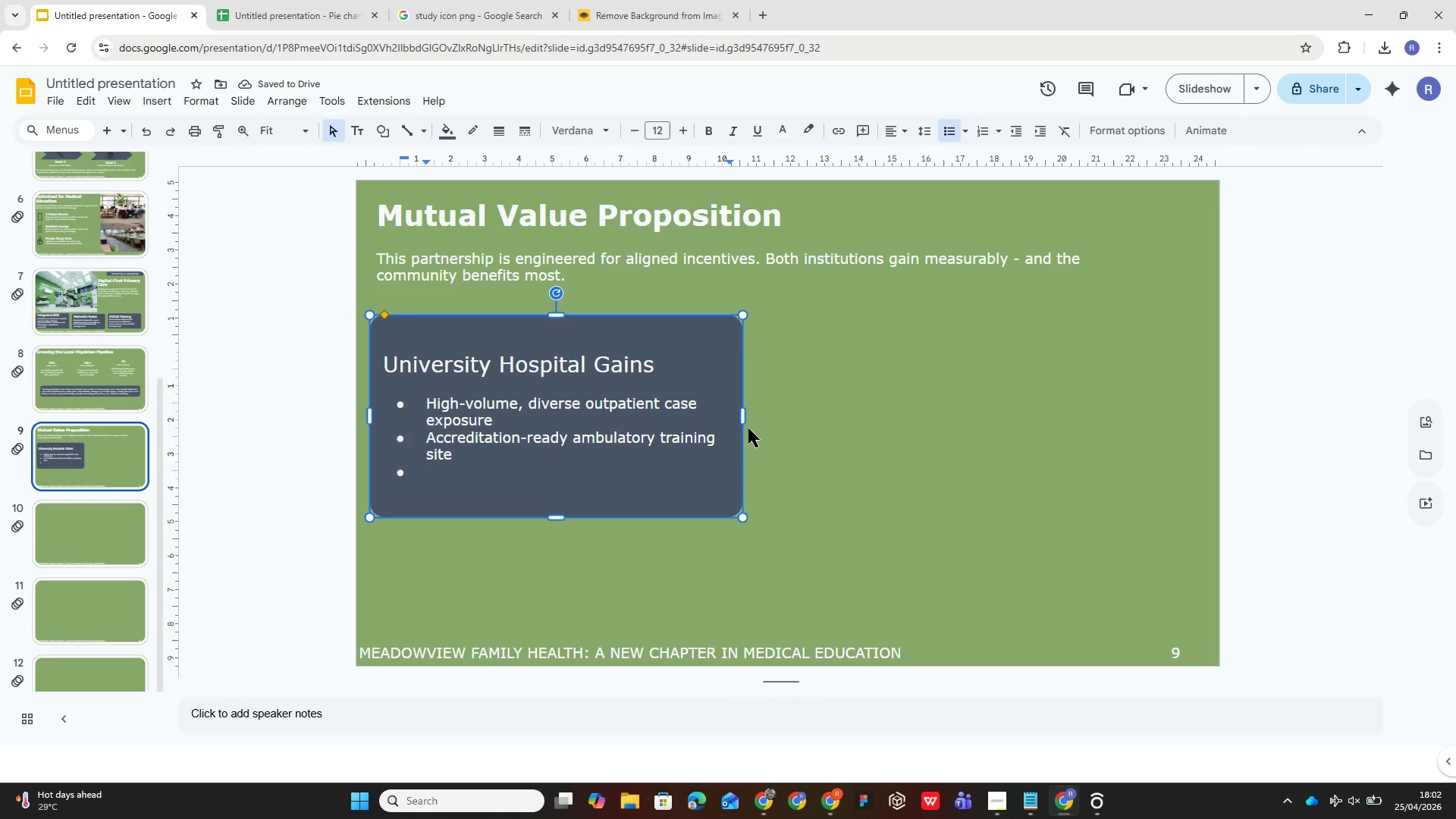 
type(Longitudinal patiem)
key(Backspace)
type(nt relationships for resident)
 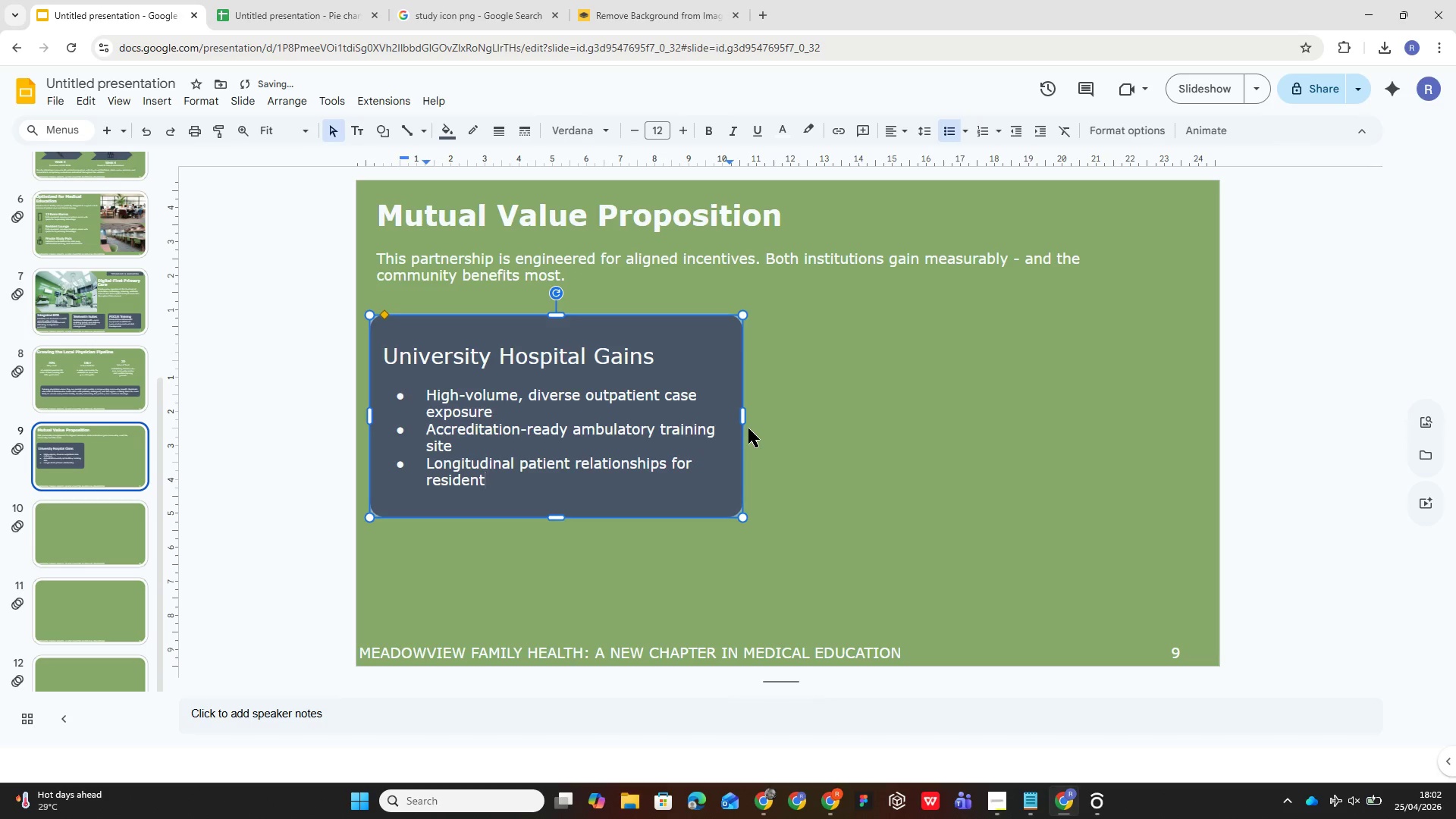 
key(Enter)
 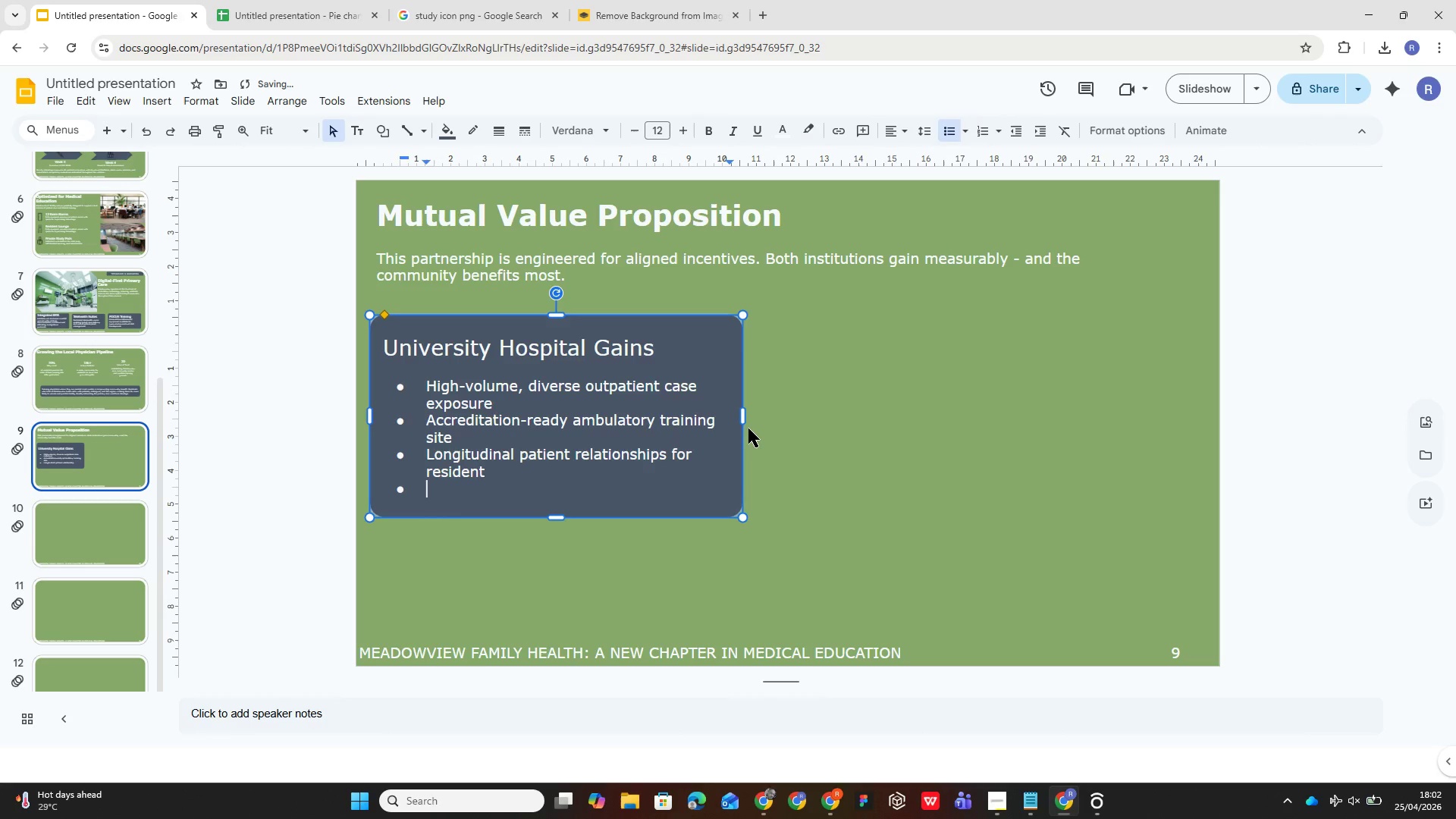 
type(Access to undeserved and multi )
key(Backspace)
type(-generational )
 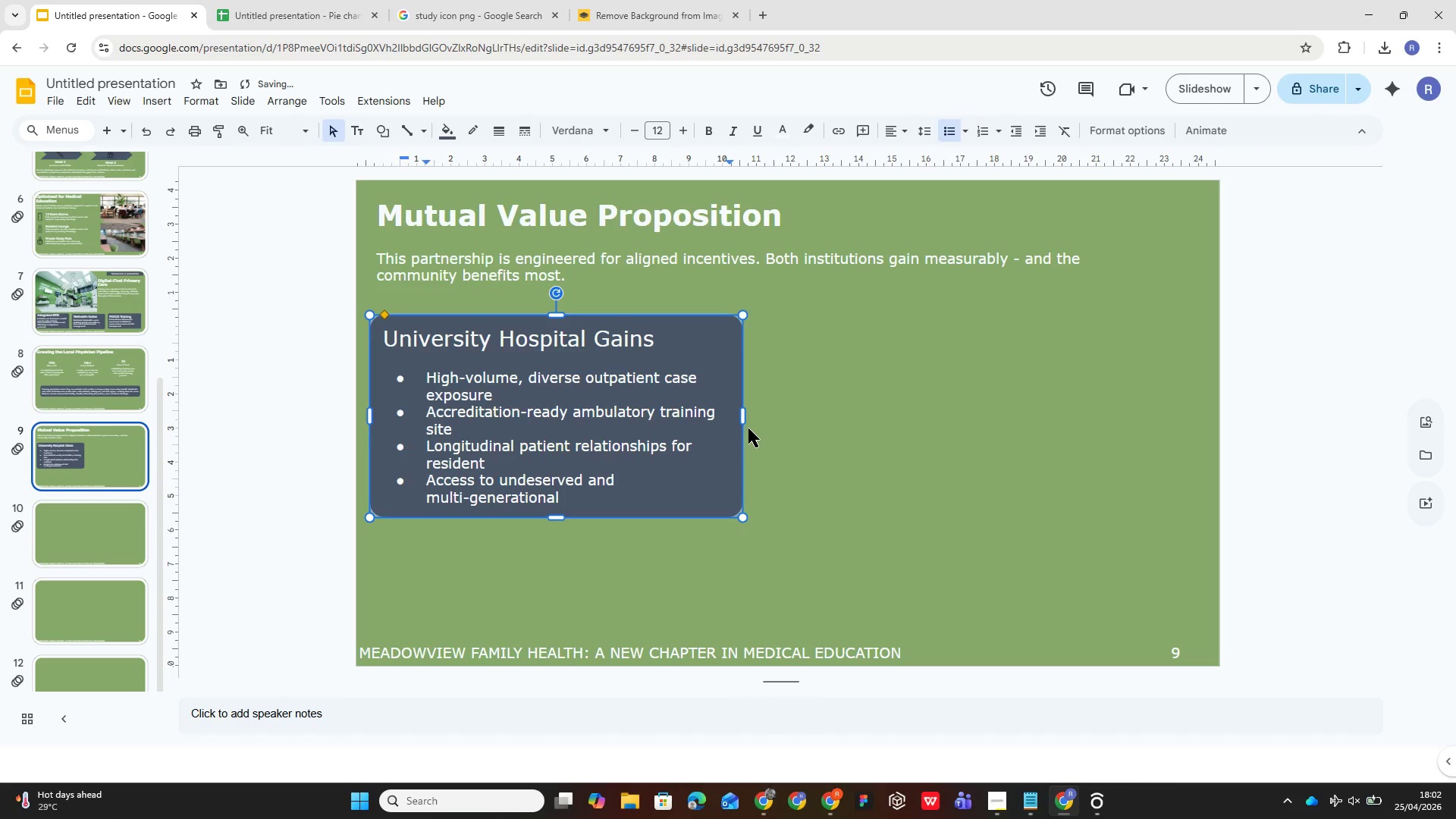 
type(panels)
 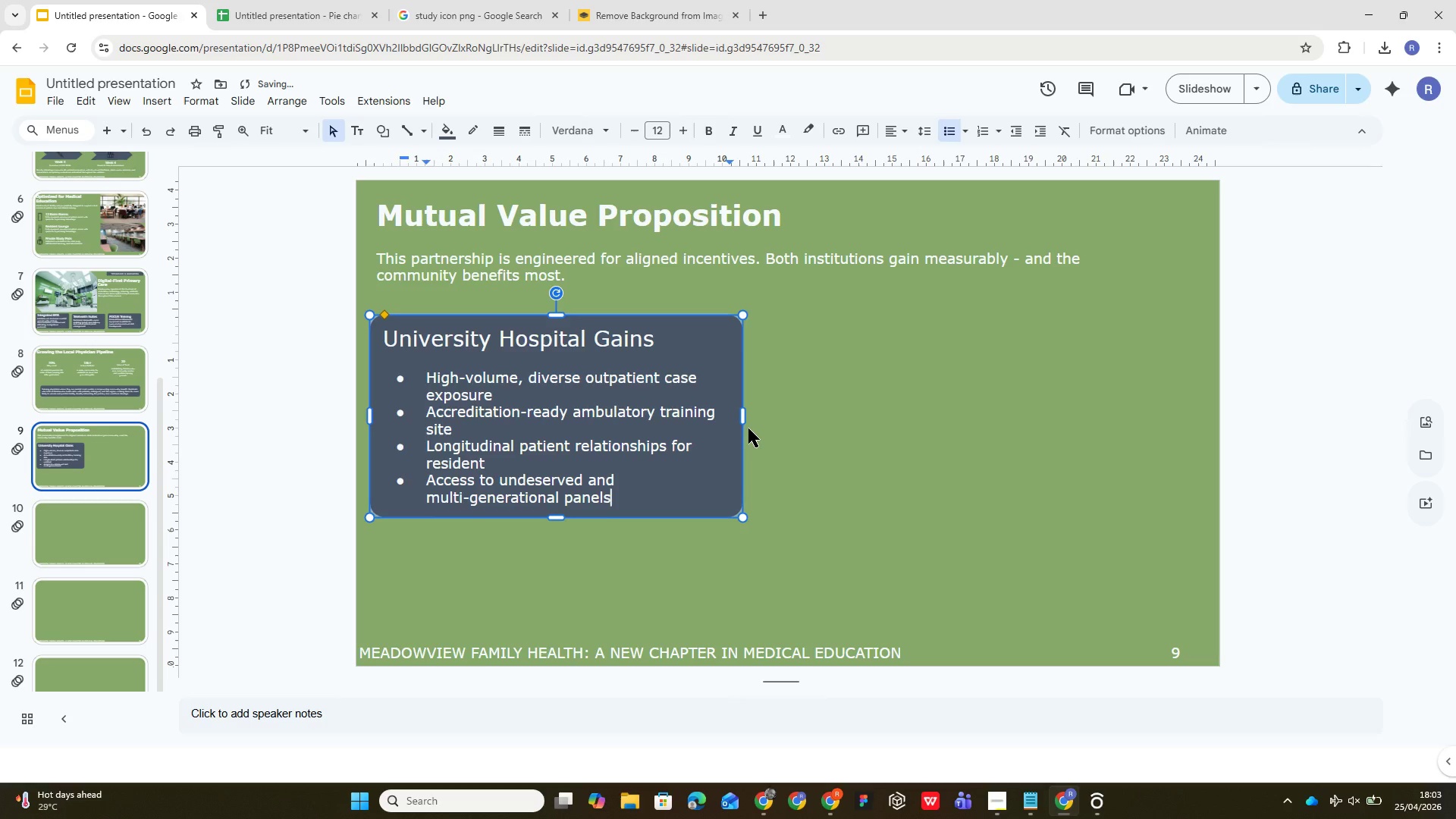 
key(Enter)
 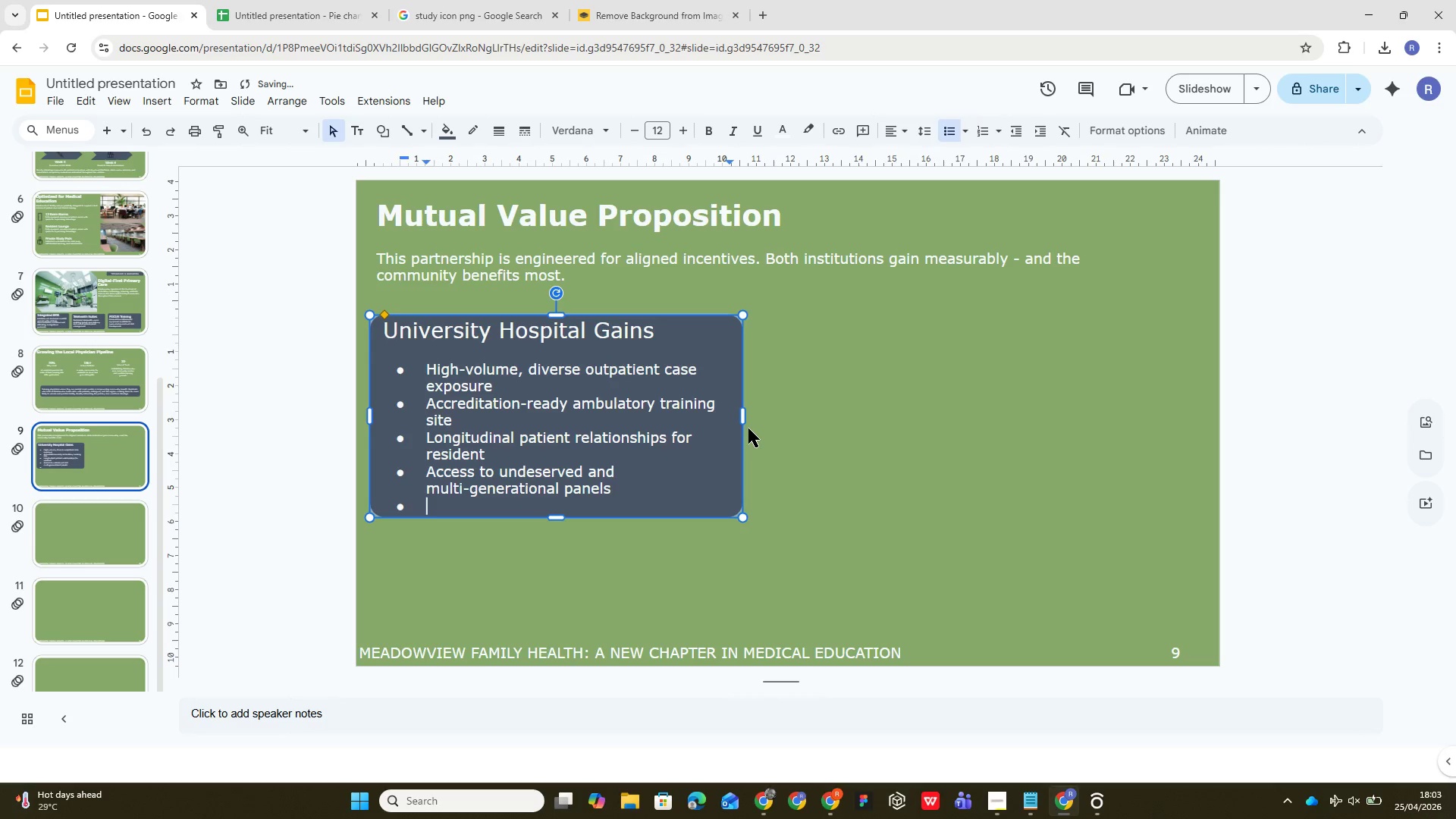 
type(Community partnership metrics for LCME/ACGE)
key(Backspace)
type(ME RE)
key(Backspace)
key(Backspace)
type(reporting)
 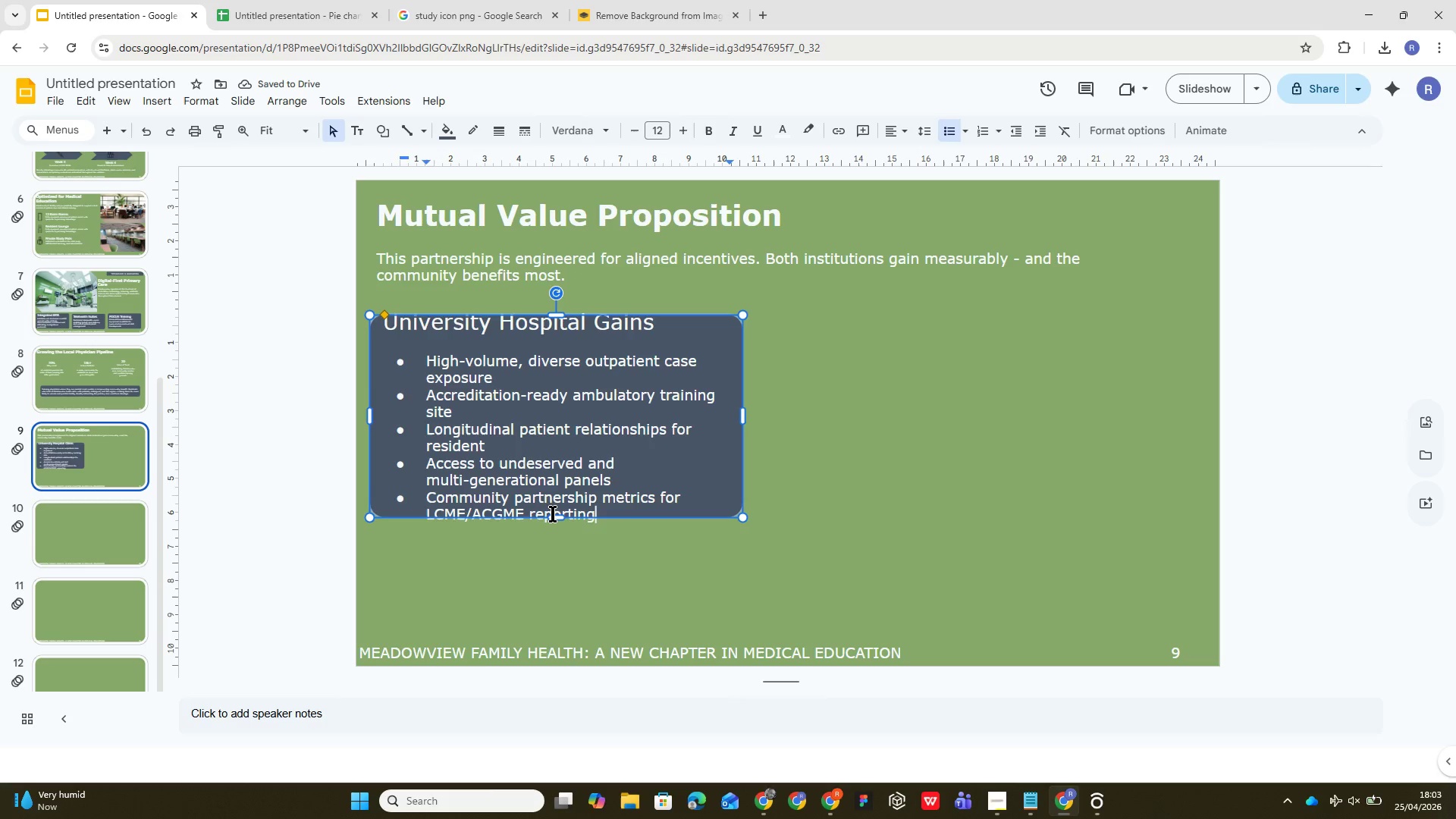 
left_click_drag(start_coordinate=[554, 516], to_coordinate=[557, 549])
 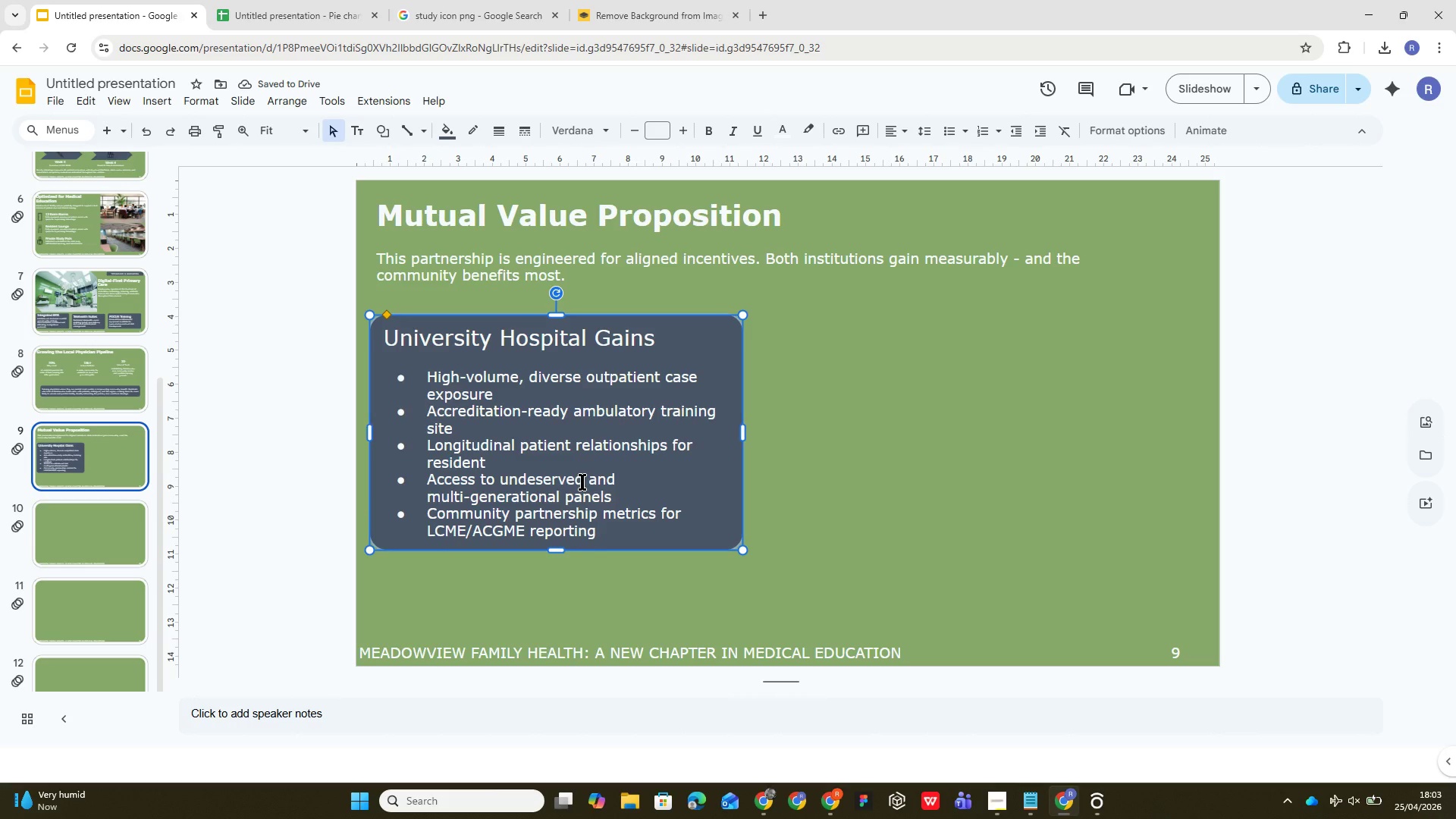 
wait(9.28)
 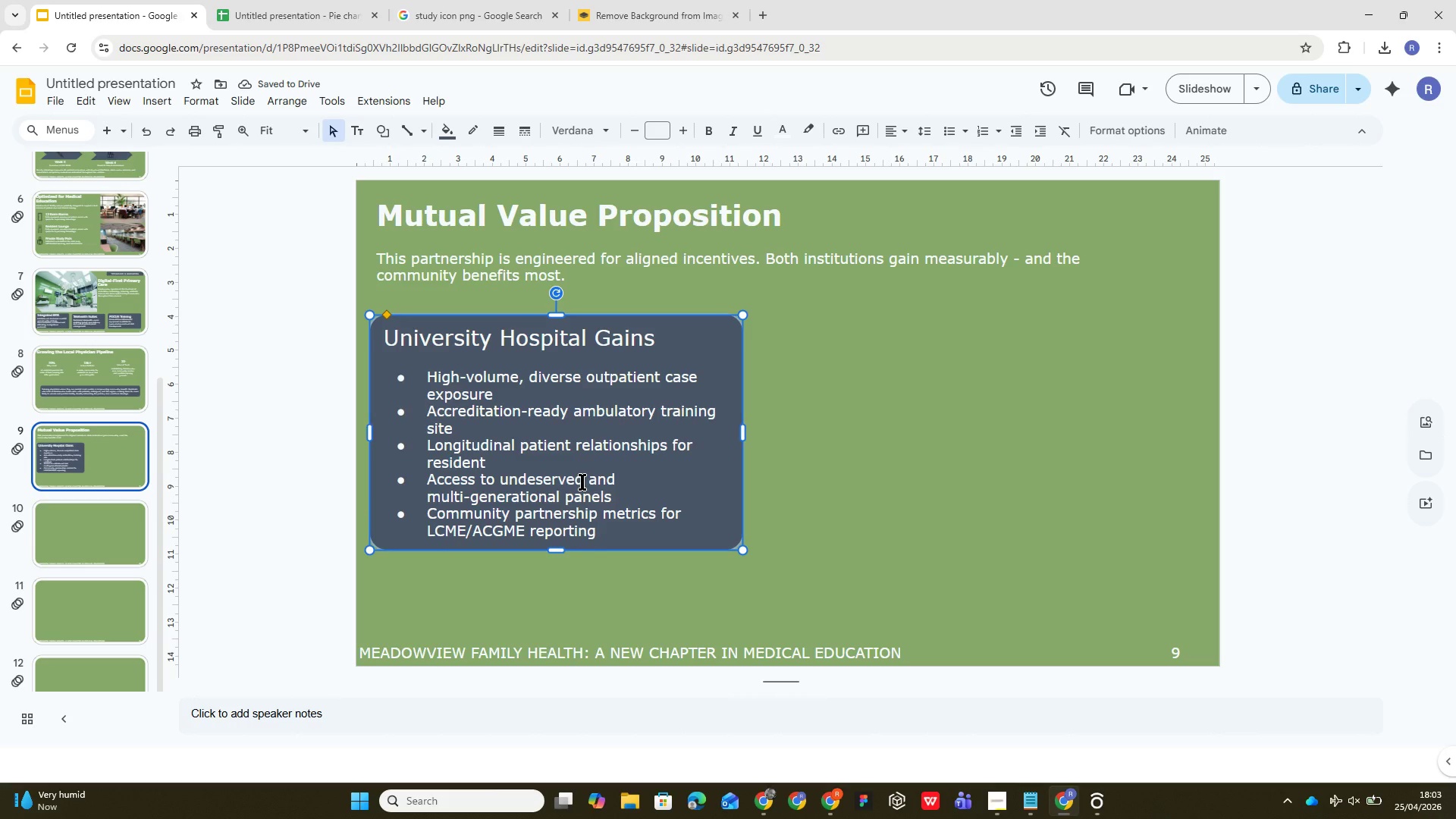 
left_click([619, 500])
 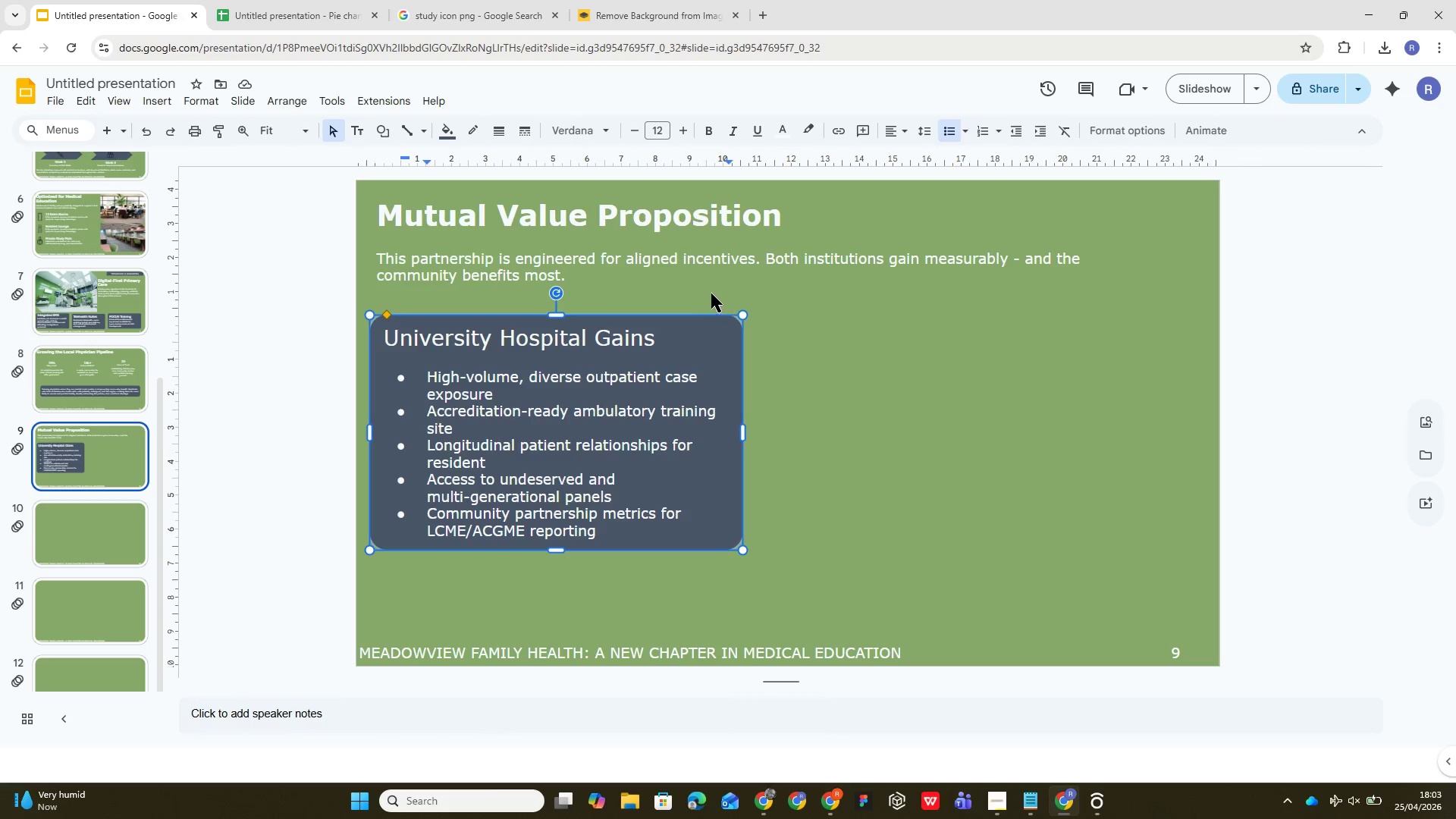 
left_click([721, 317])
 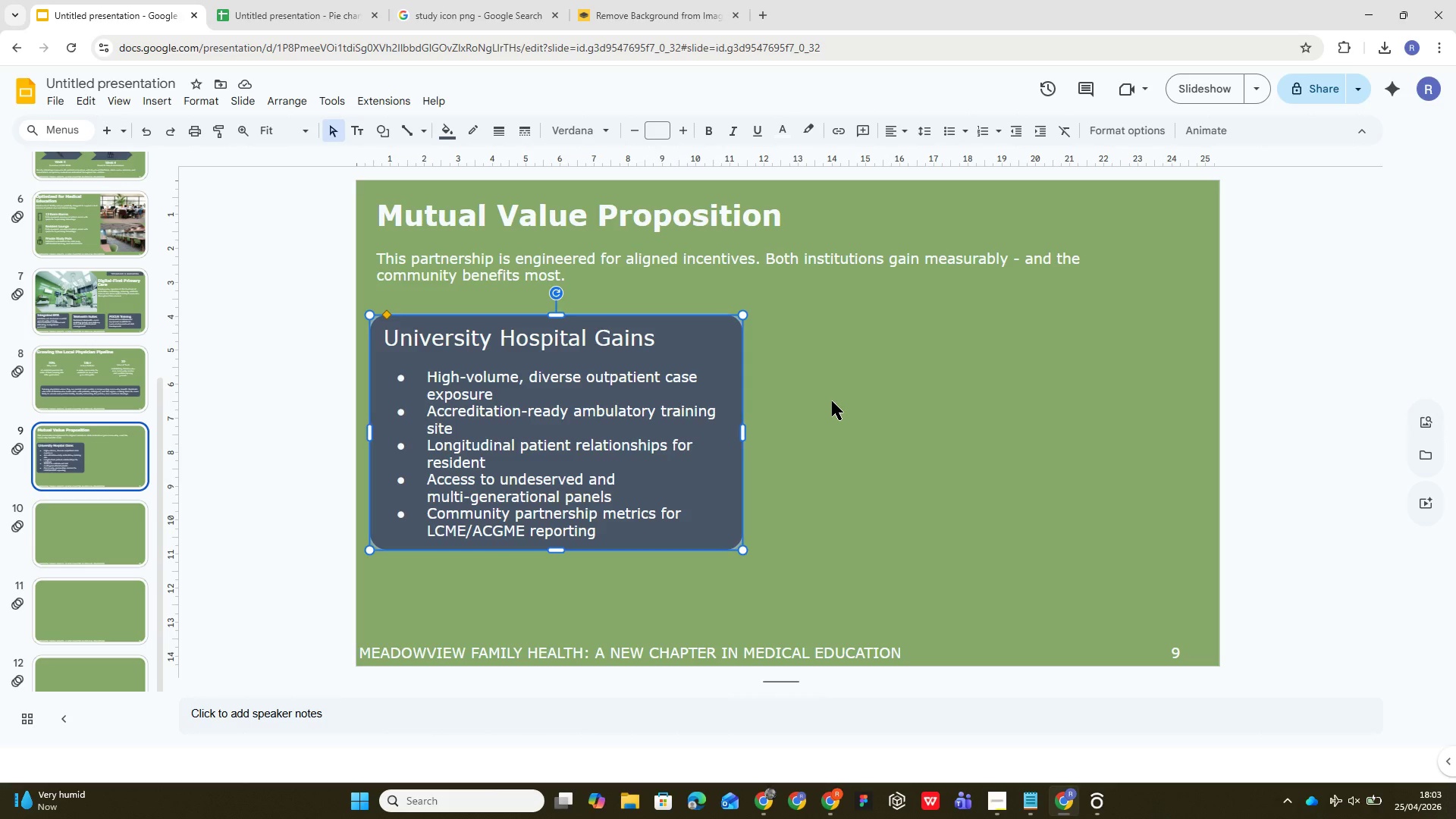 
key(Control+D)
 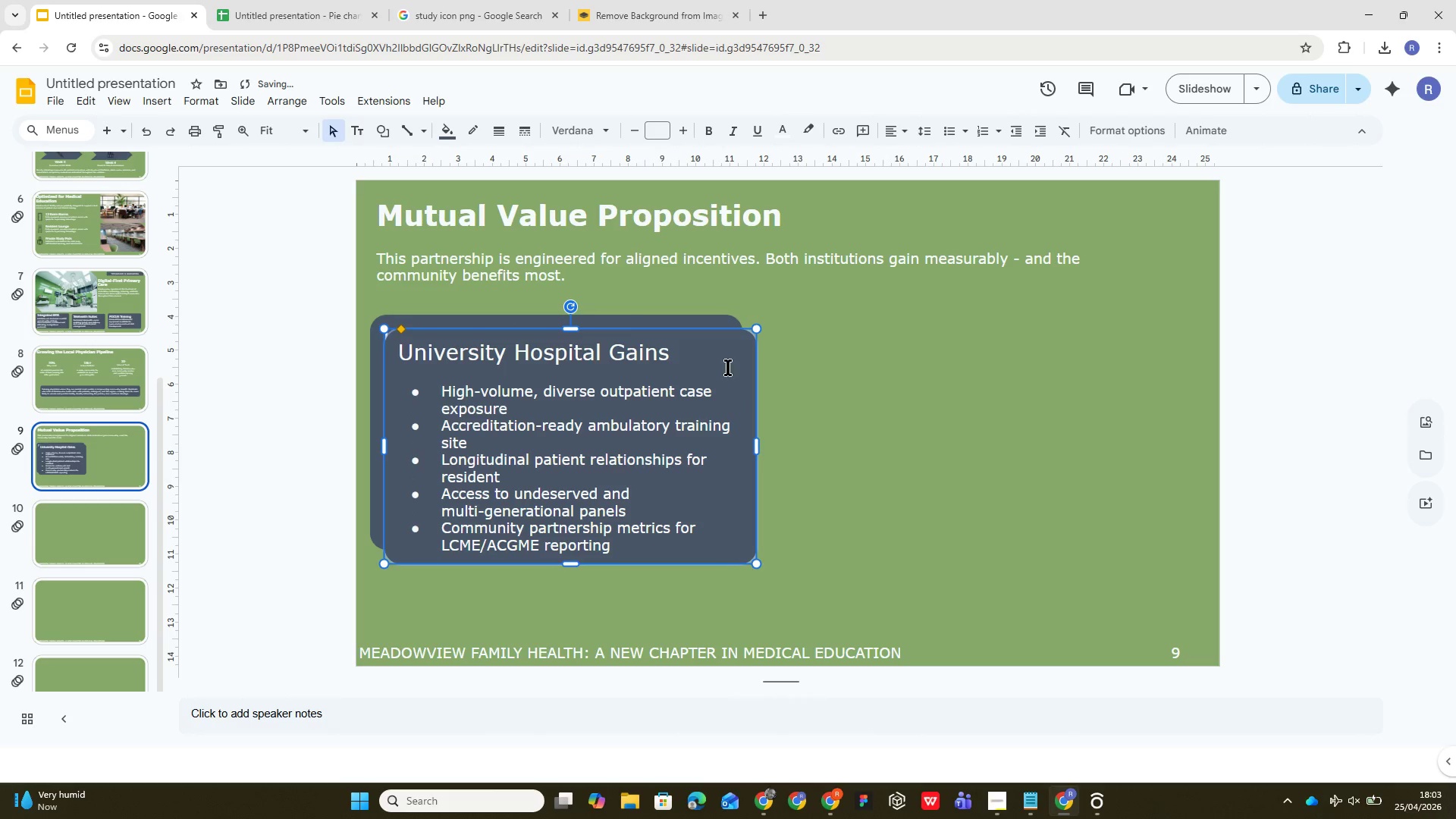 
left_click_drag(start_coordinate=[732, 364], to_coordinate=[1127, 349])
 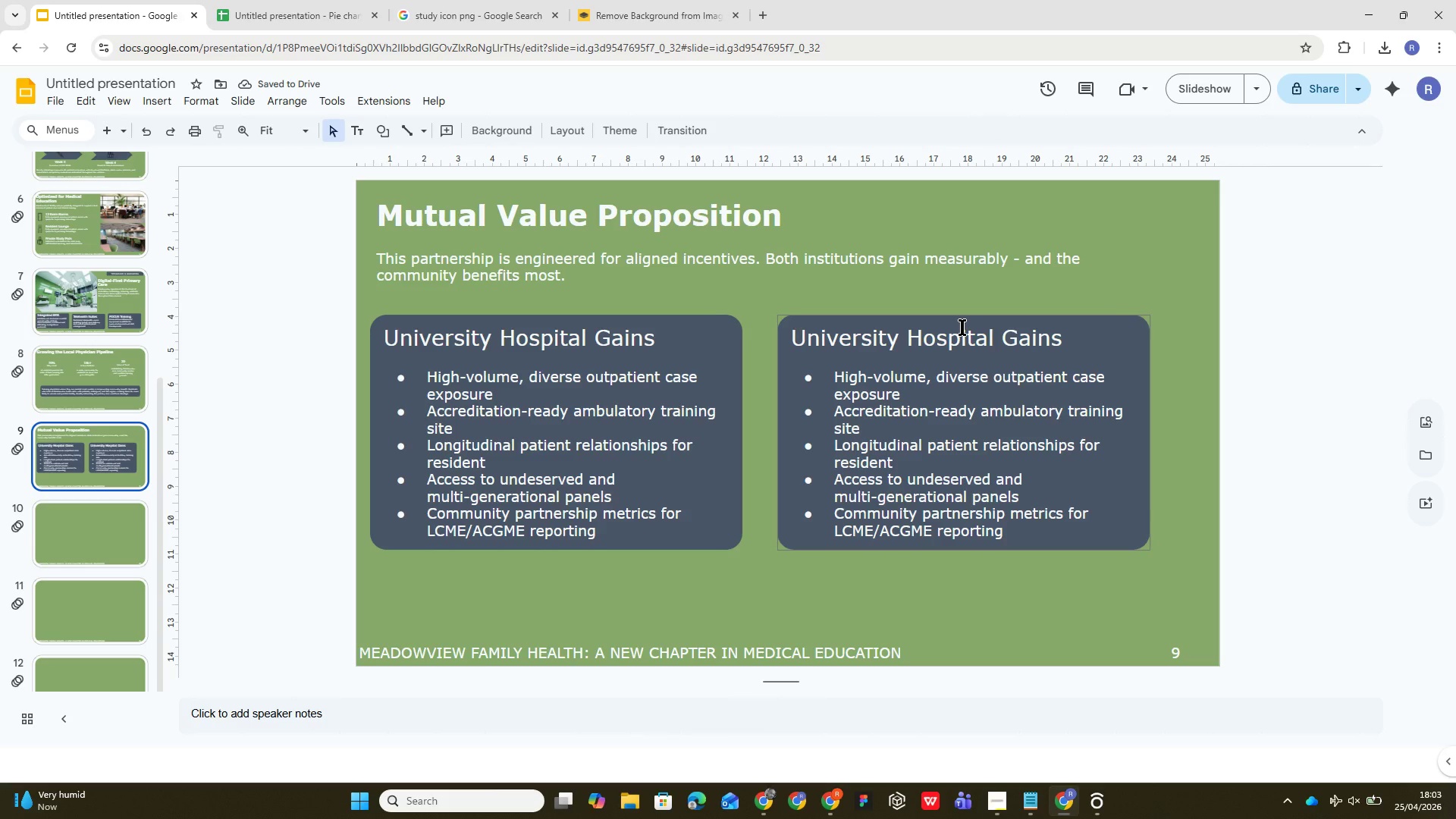 
wait(5.86)
 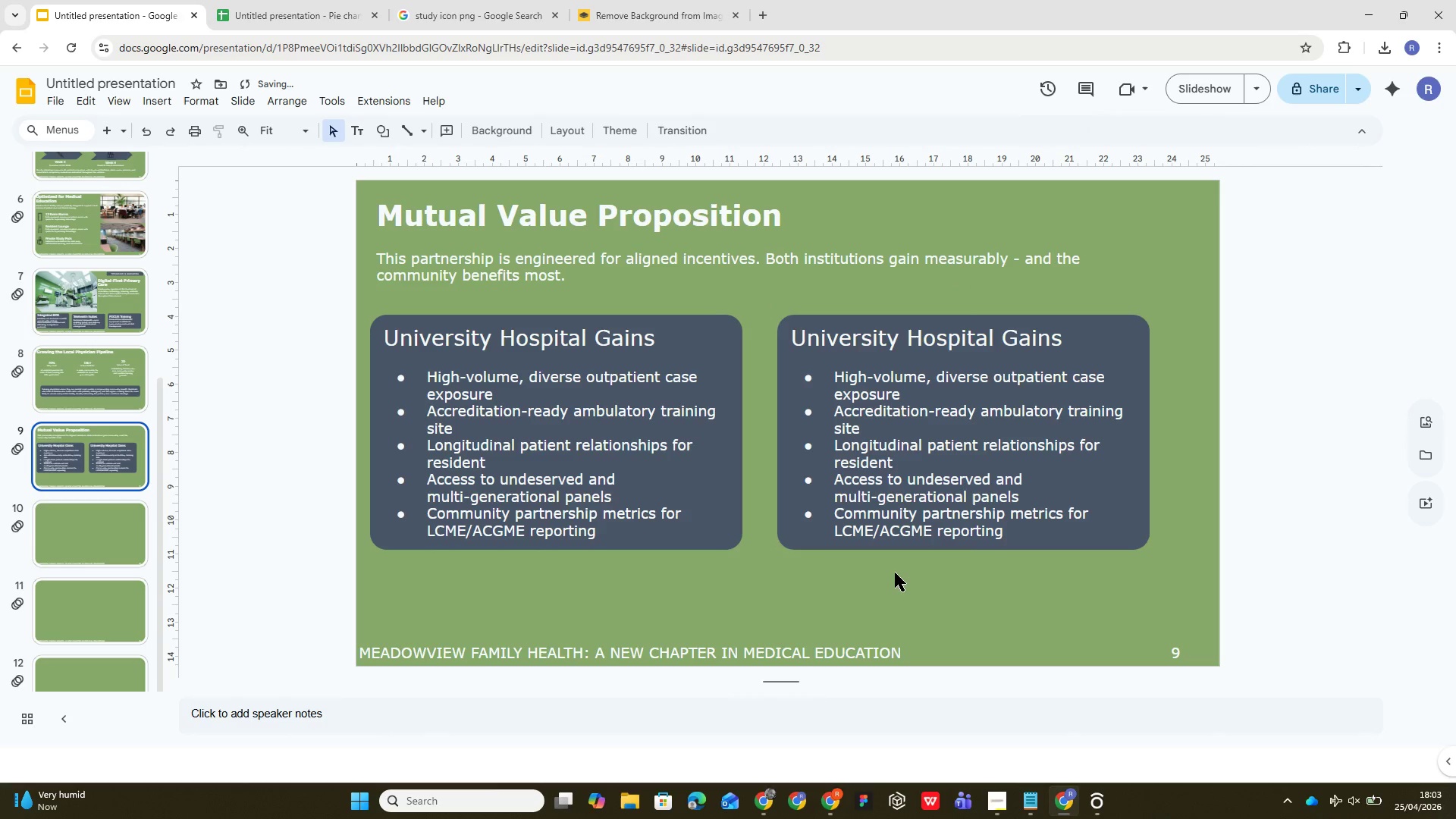 
left_click_drag(start_coordinate=[1103, 324], to_coordinate=[1115, 323])
 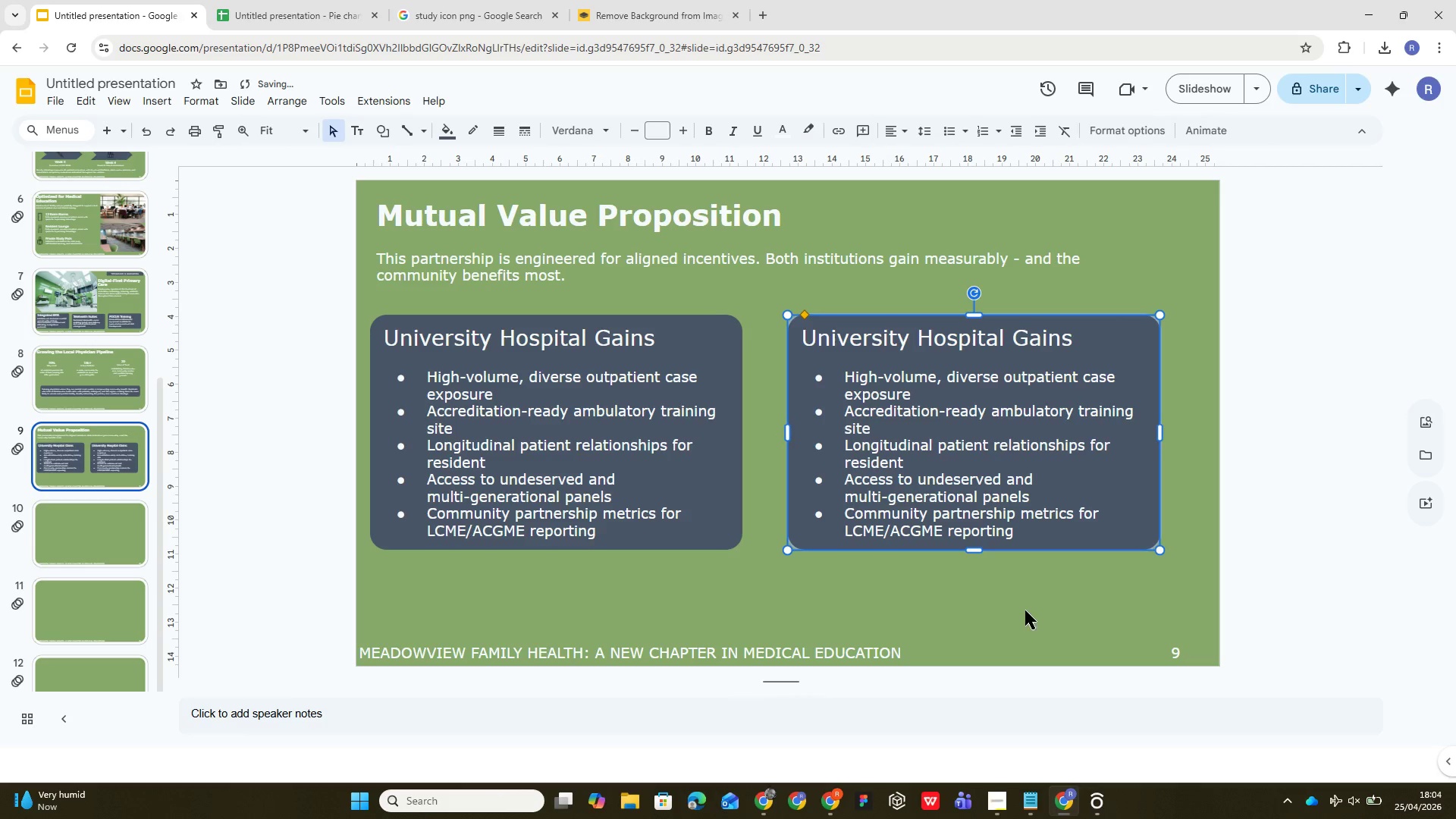 
left_click([1025, 611])
 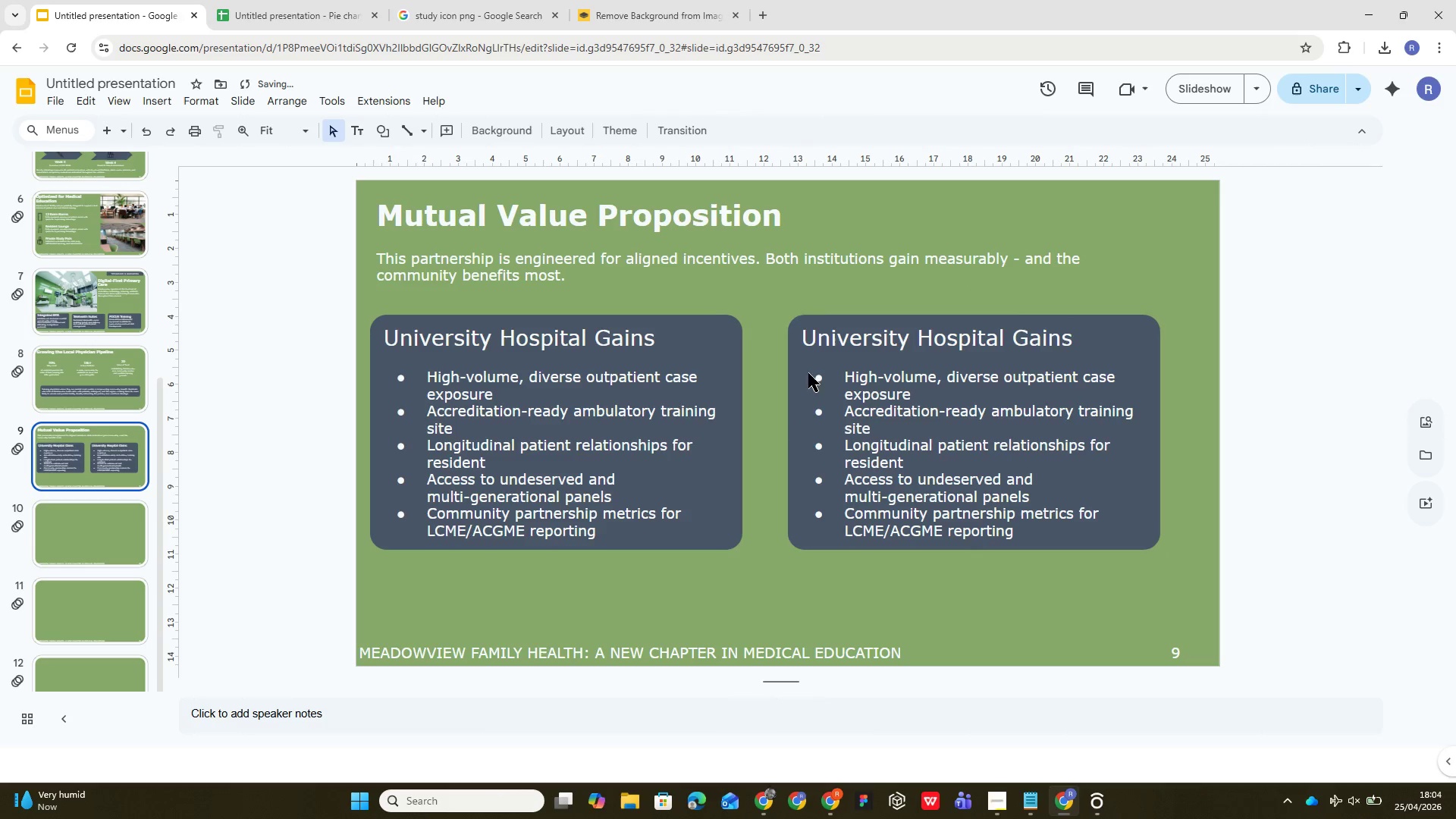 
left_click([799, 366])
 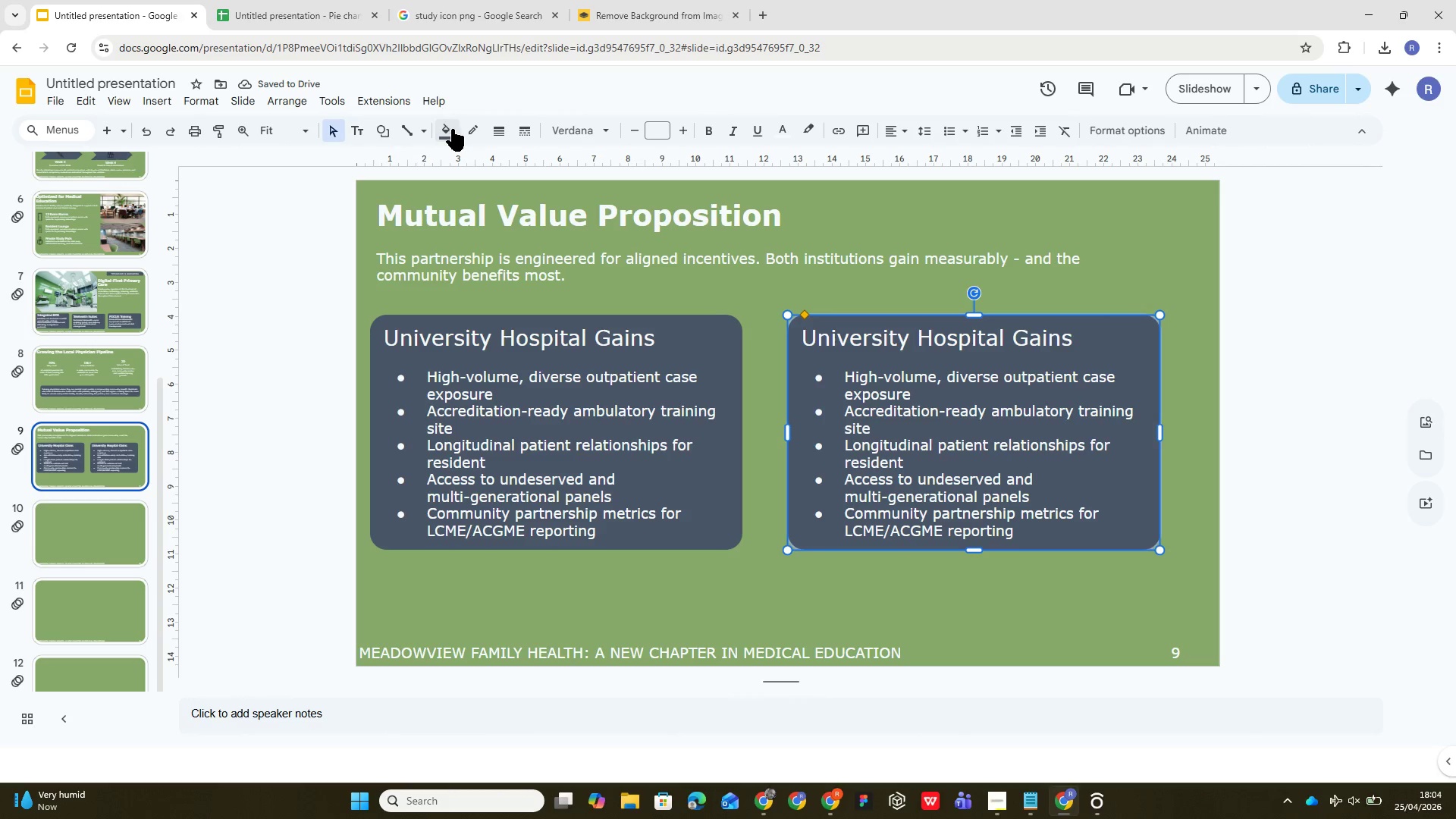 
left_click([441, 130])
 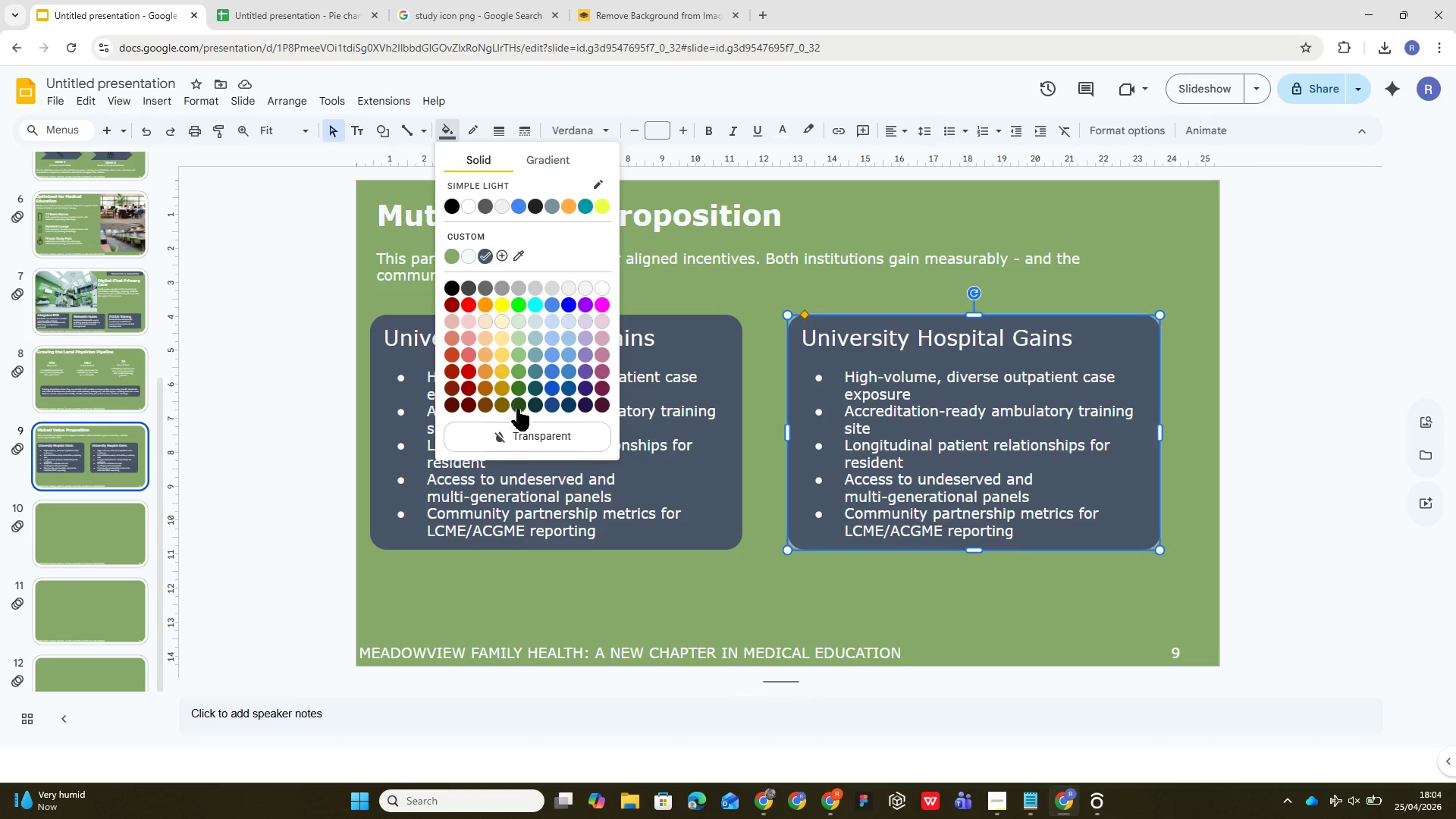 
left_click([524, 431])
 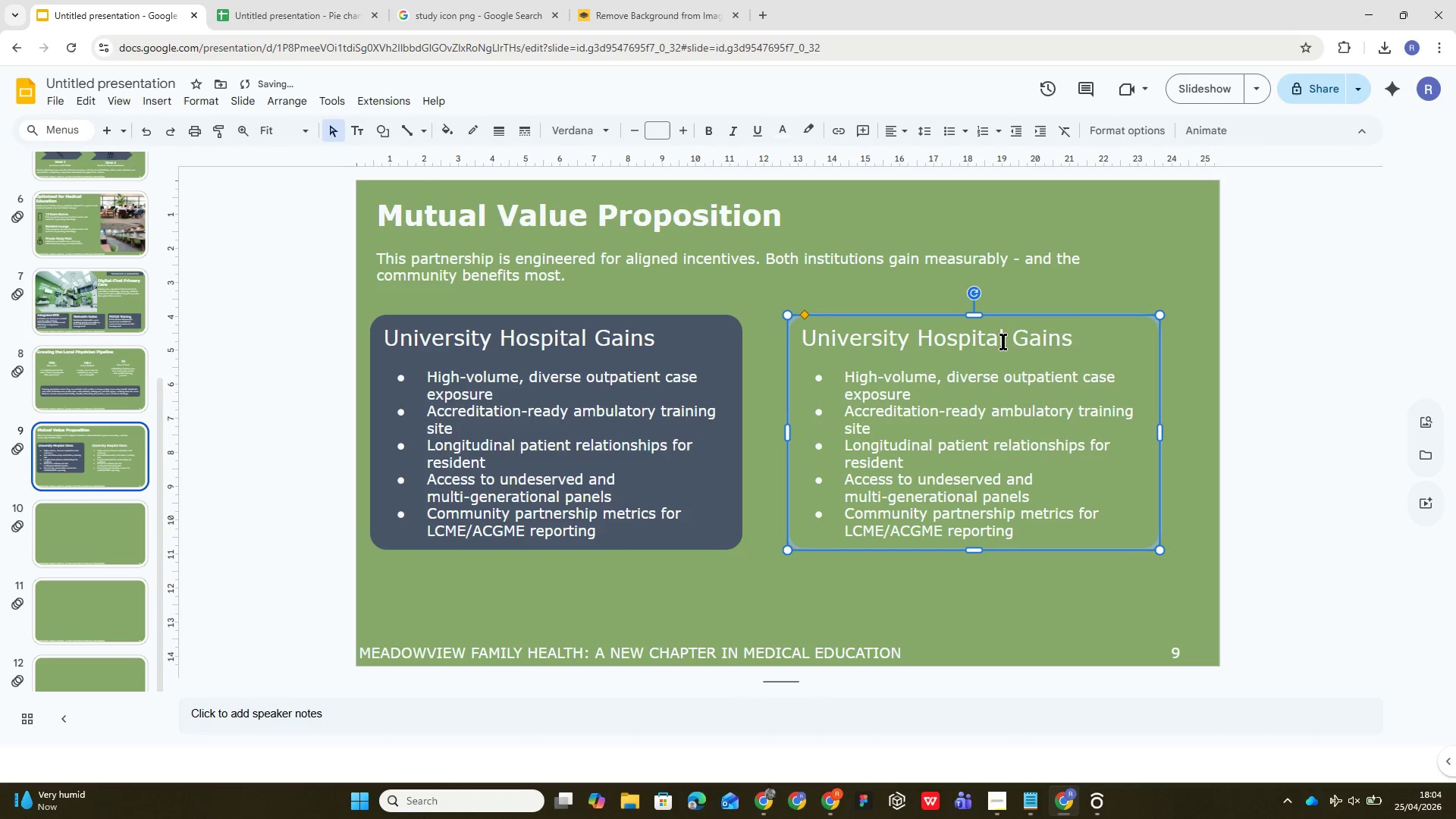 
double_click([1002, 342])
 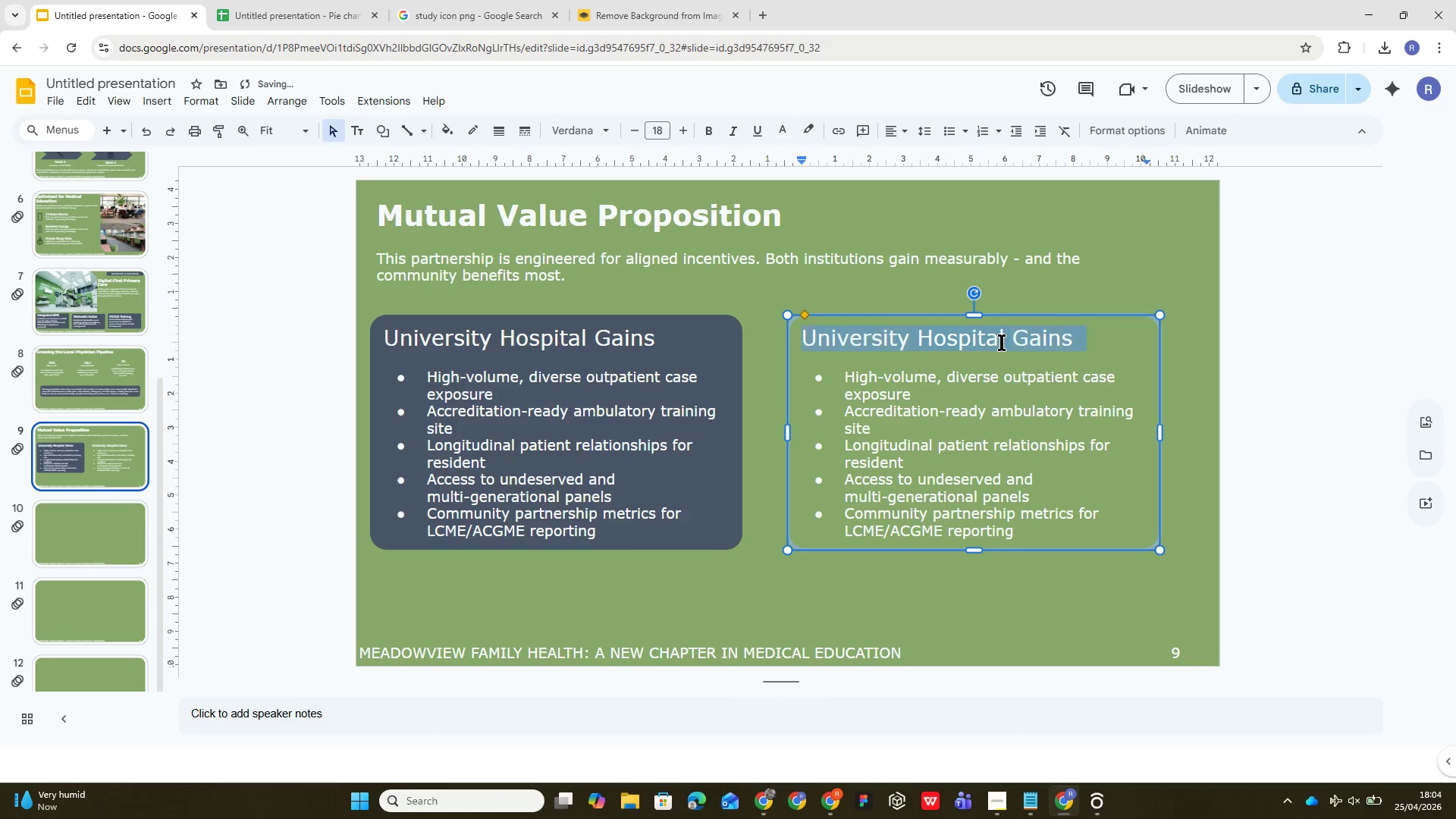 
triple_click([1002, 342])
 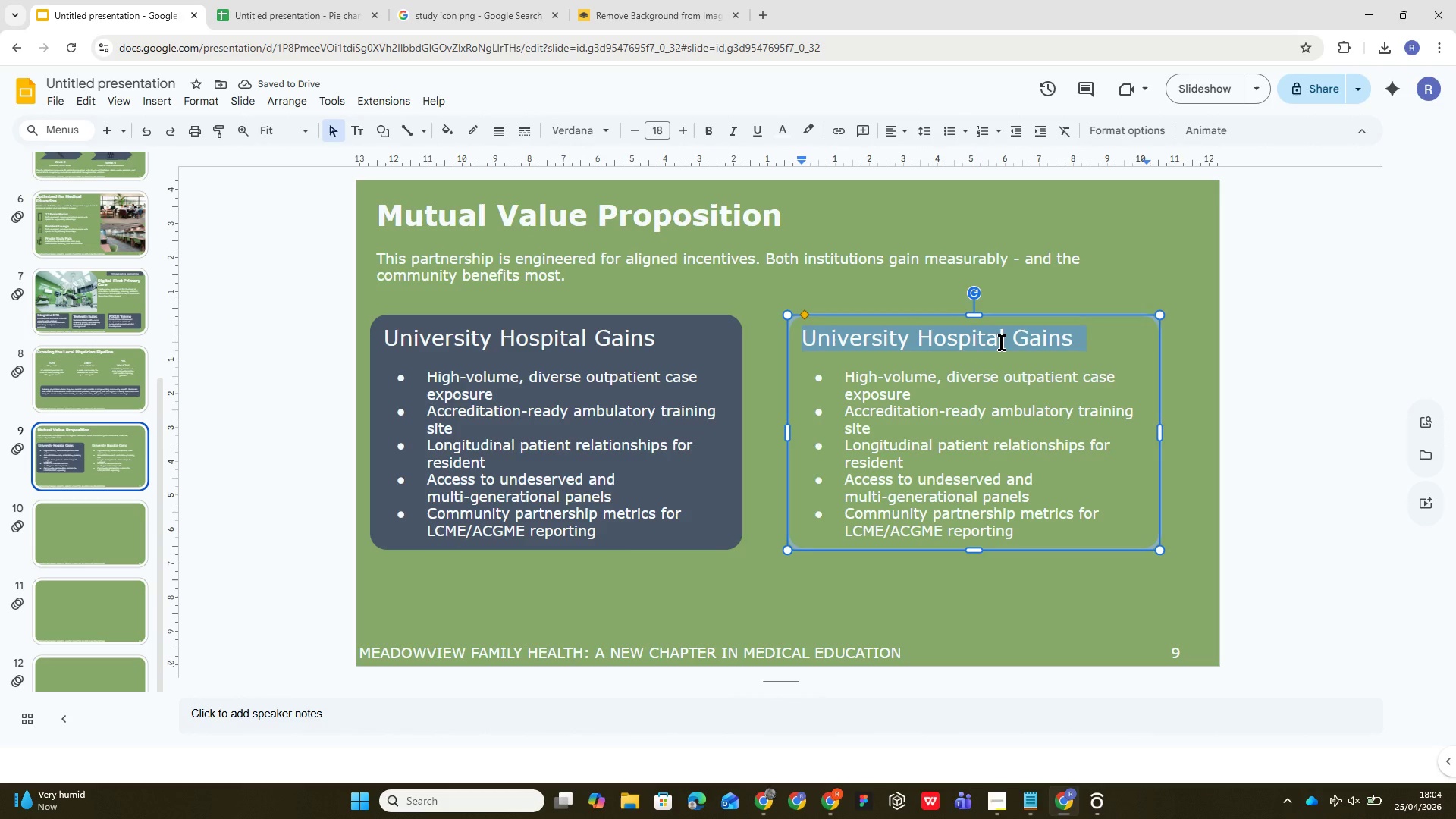 
type(Meadowview gains)
 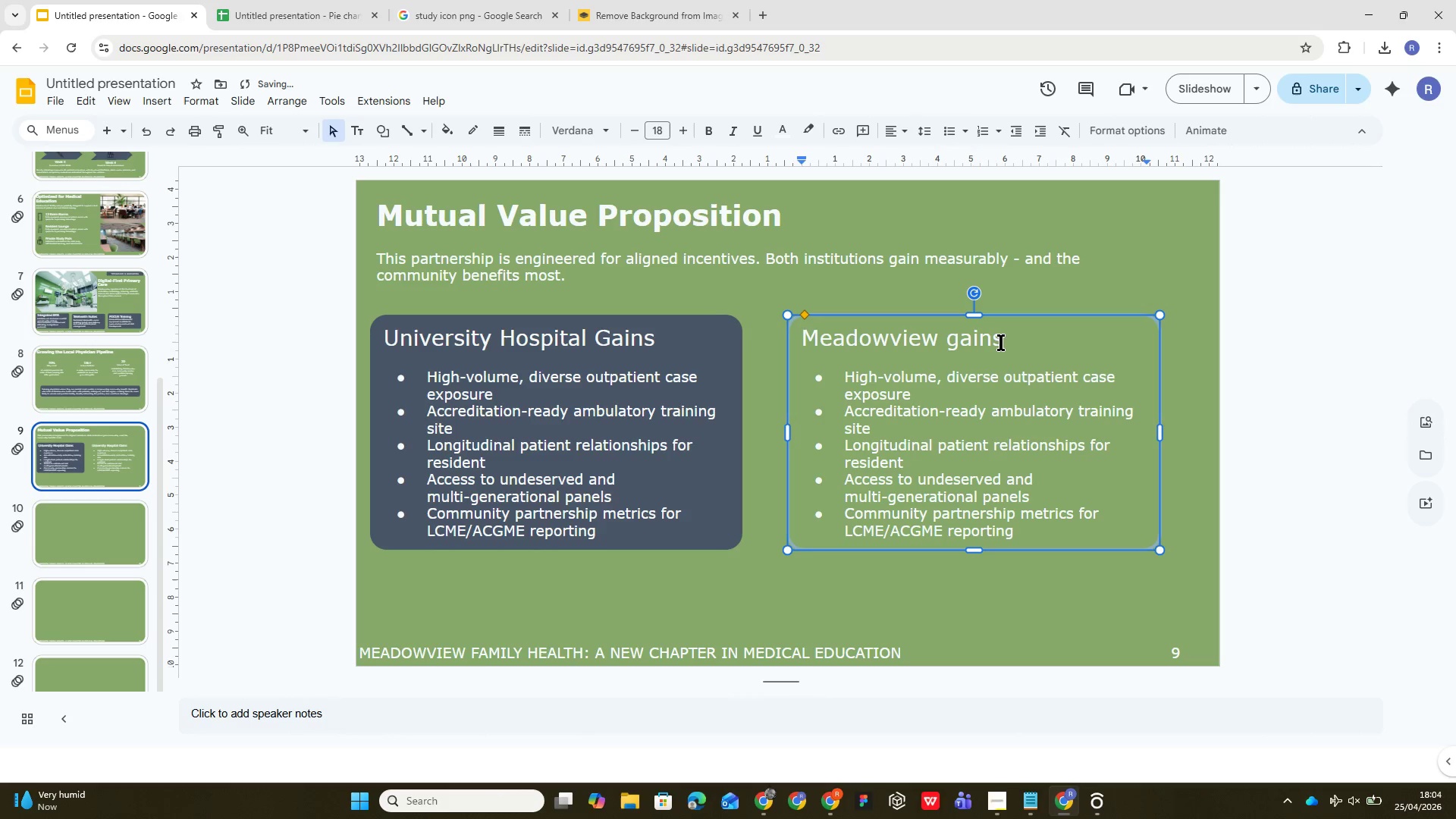 
key(ArrowLeft)
 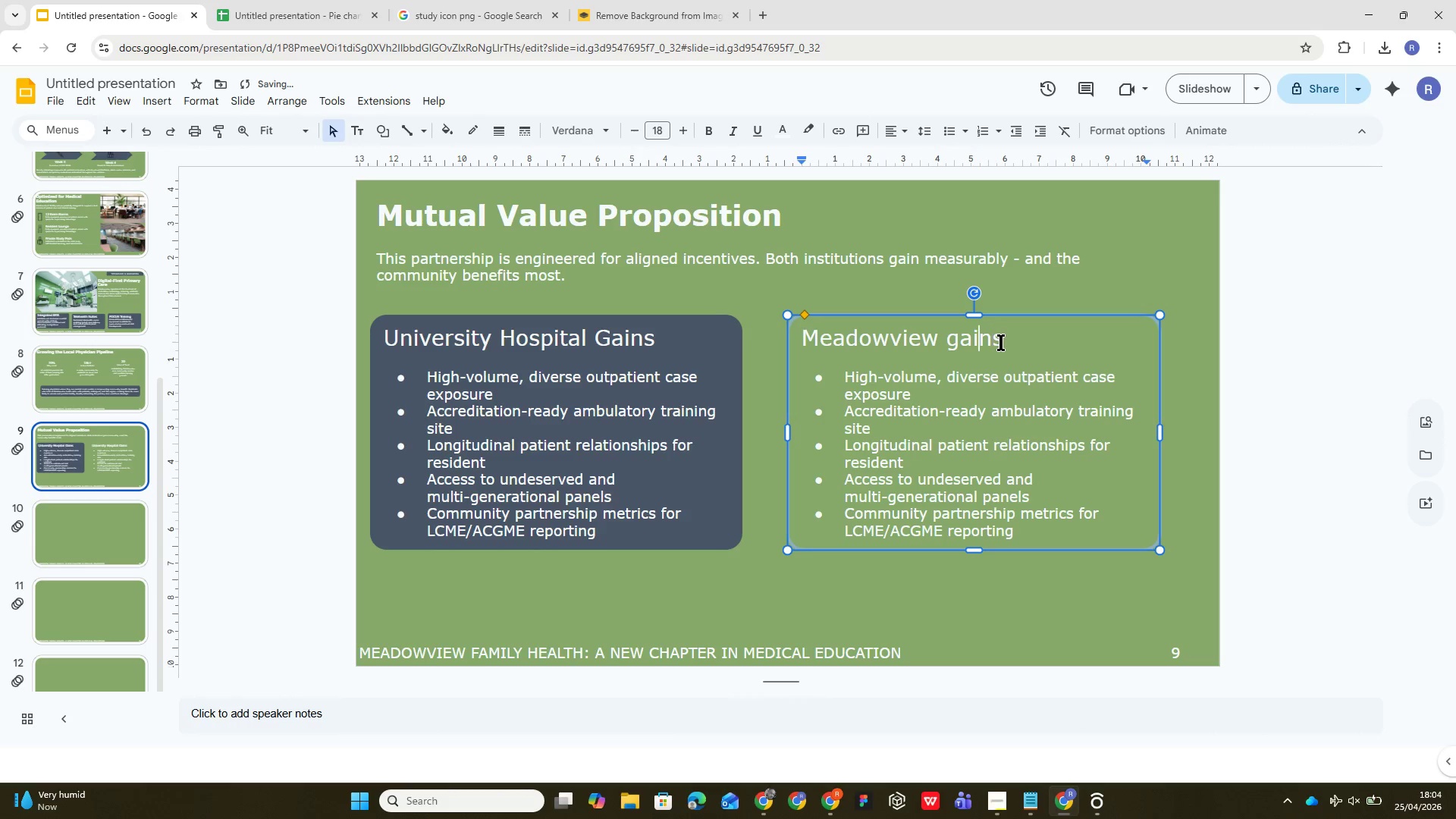 
key(ArrowLeft)
 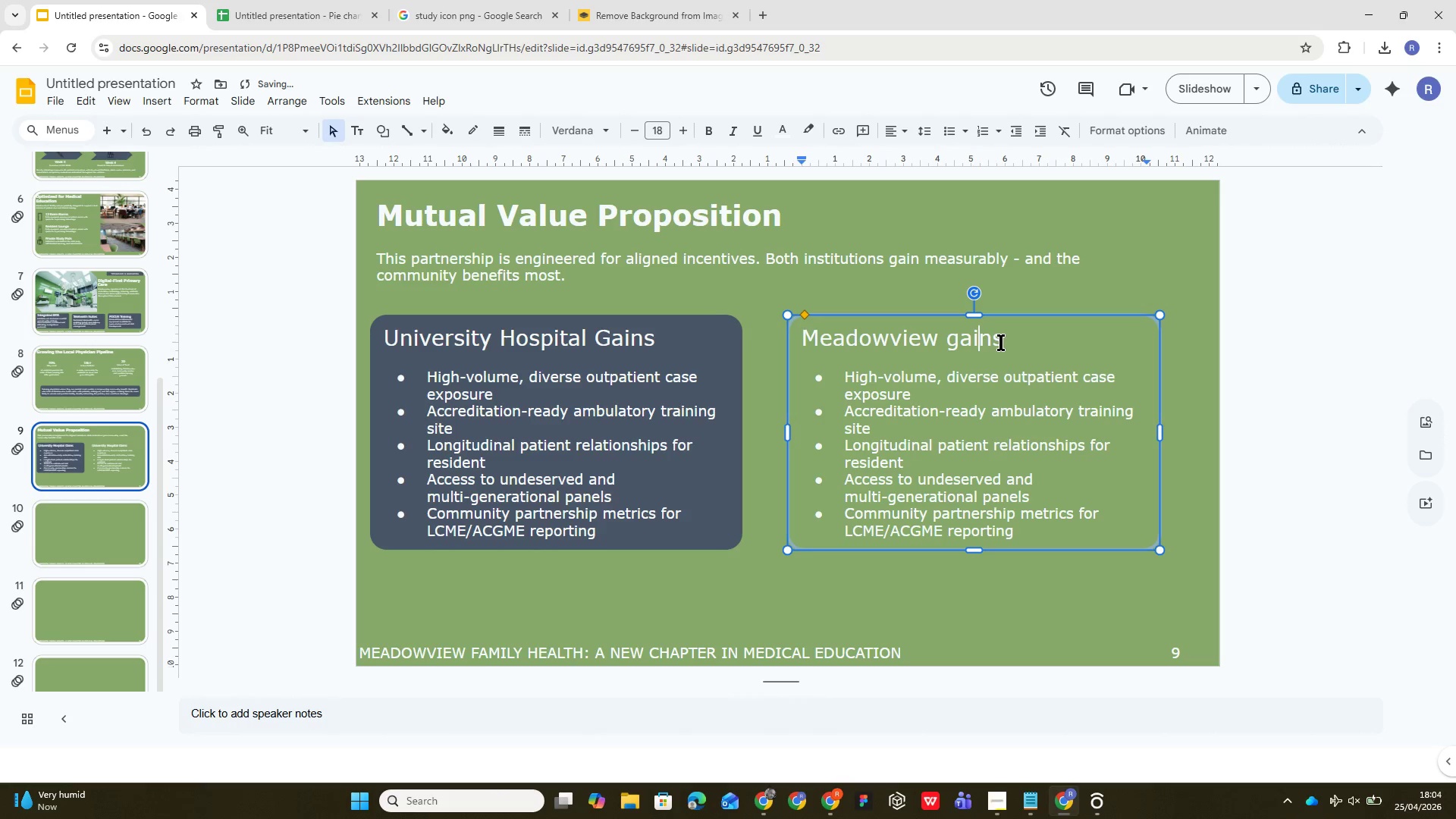 
key(ArrowLeft)
 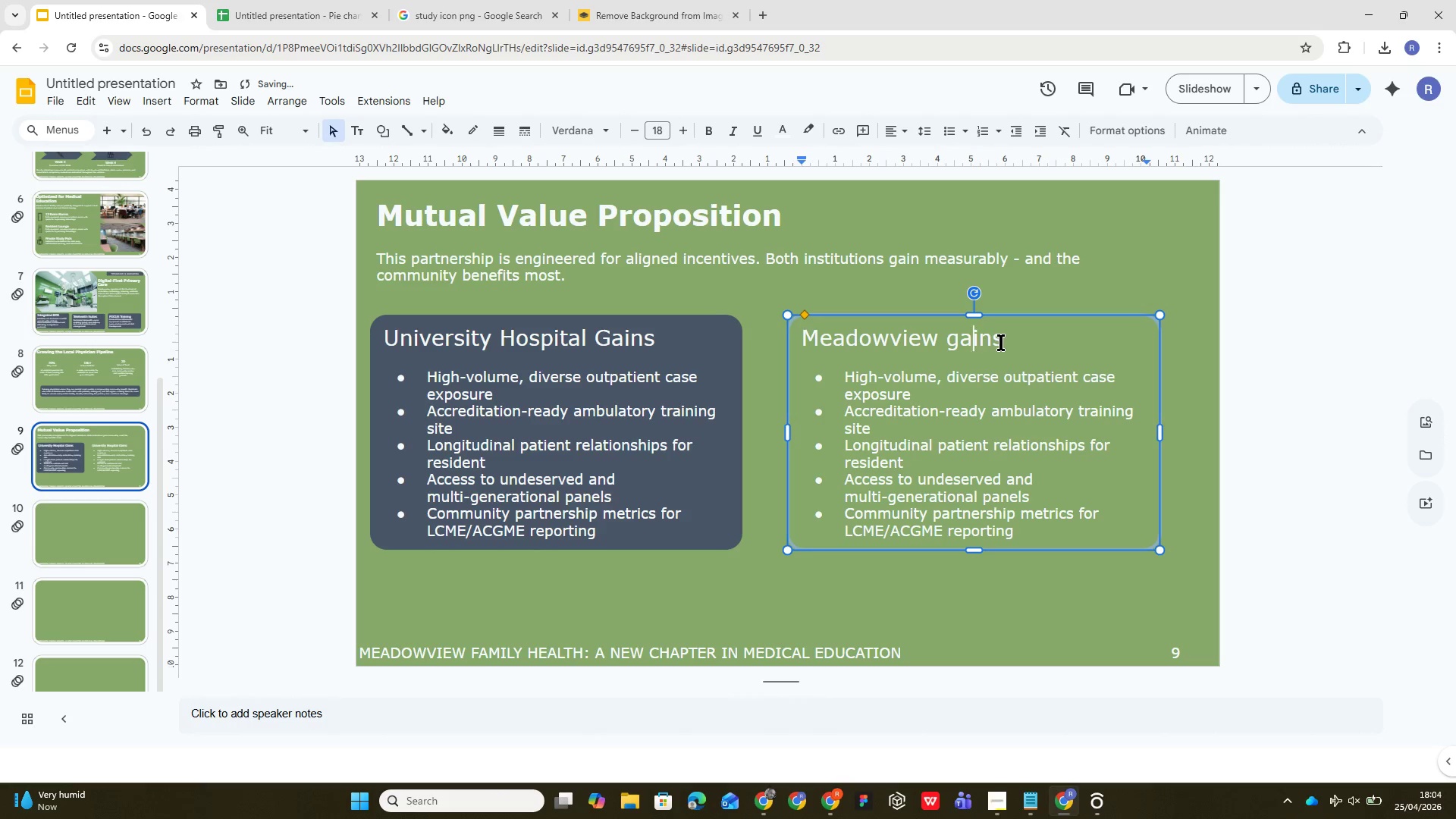 
key(ArrowLeft)
 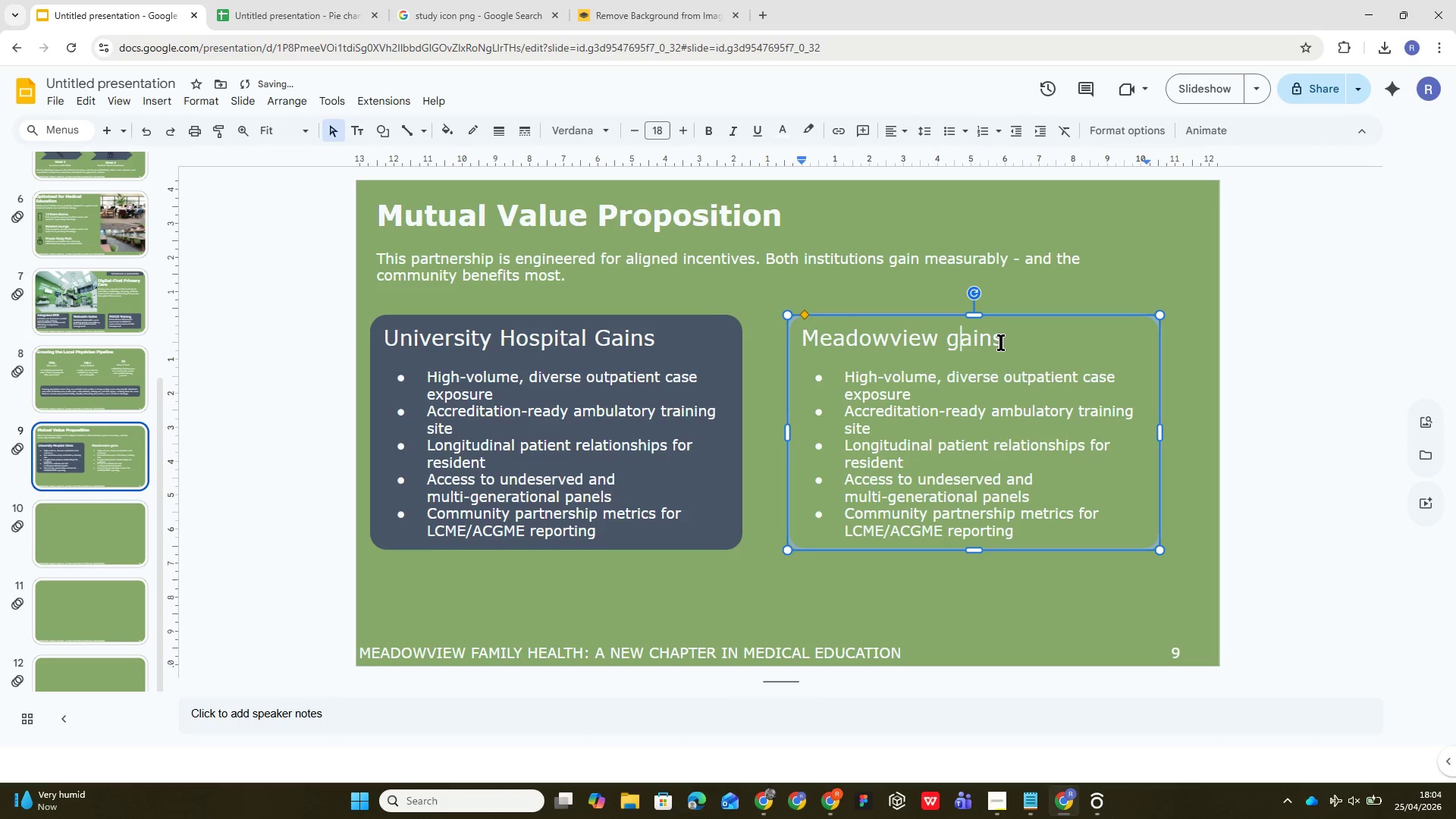 
key(Backspace)
 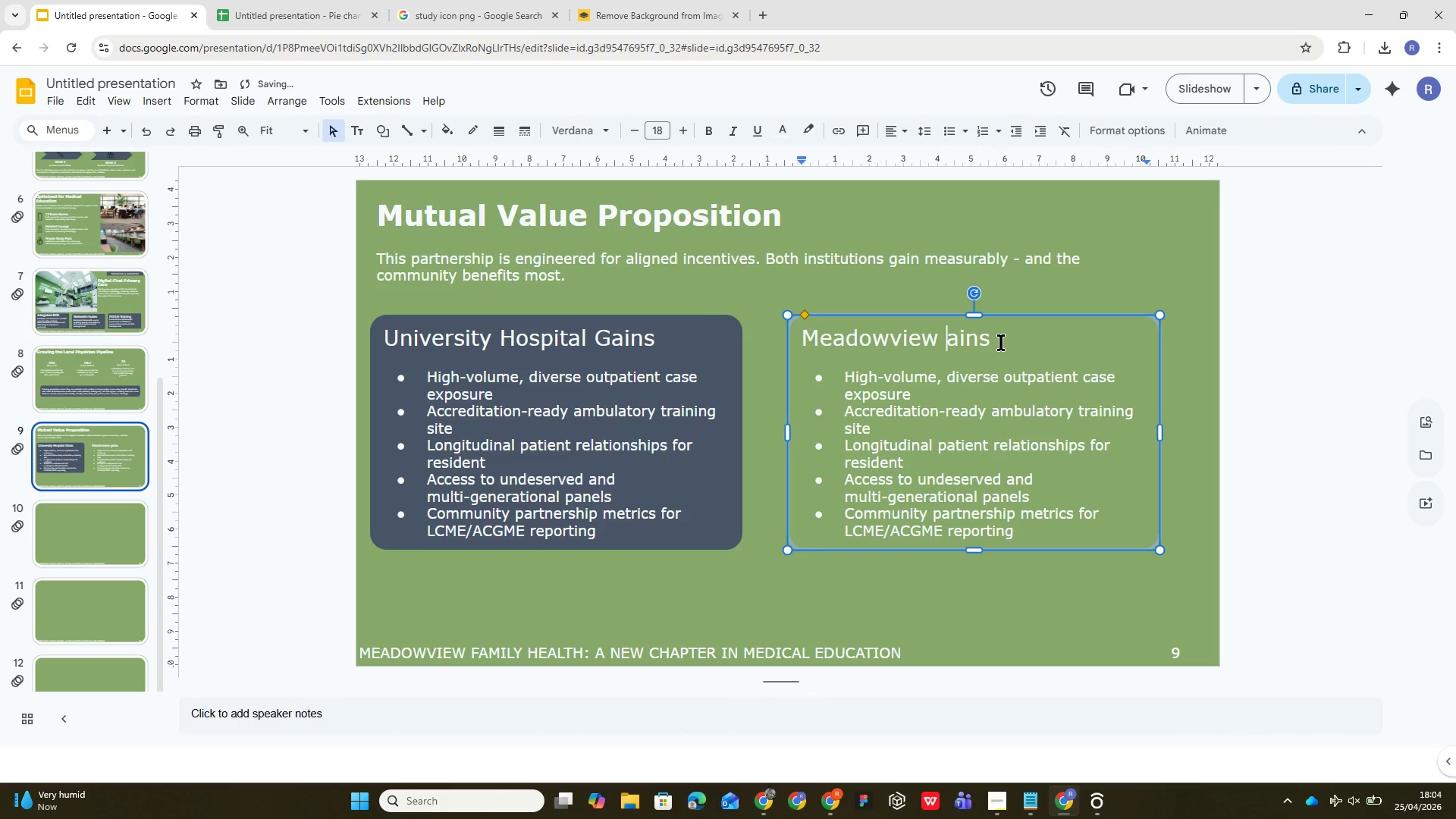 
key(Shift+G)
 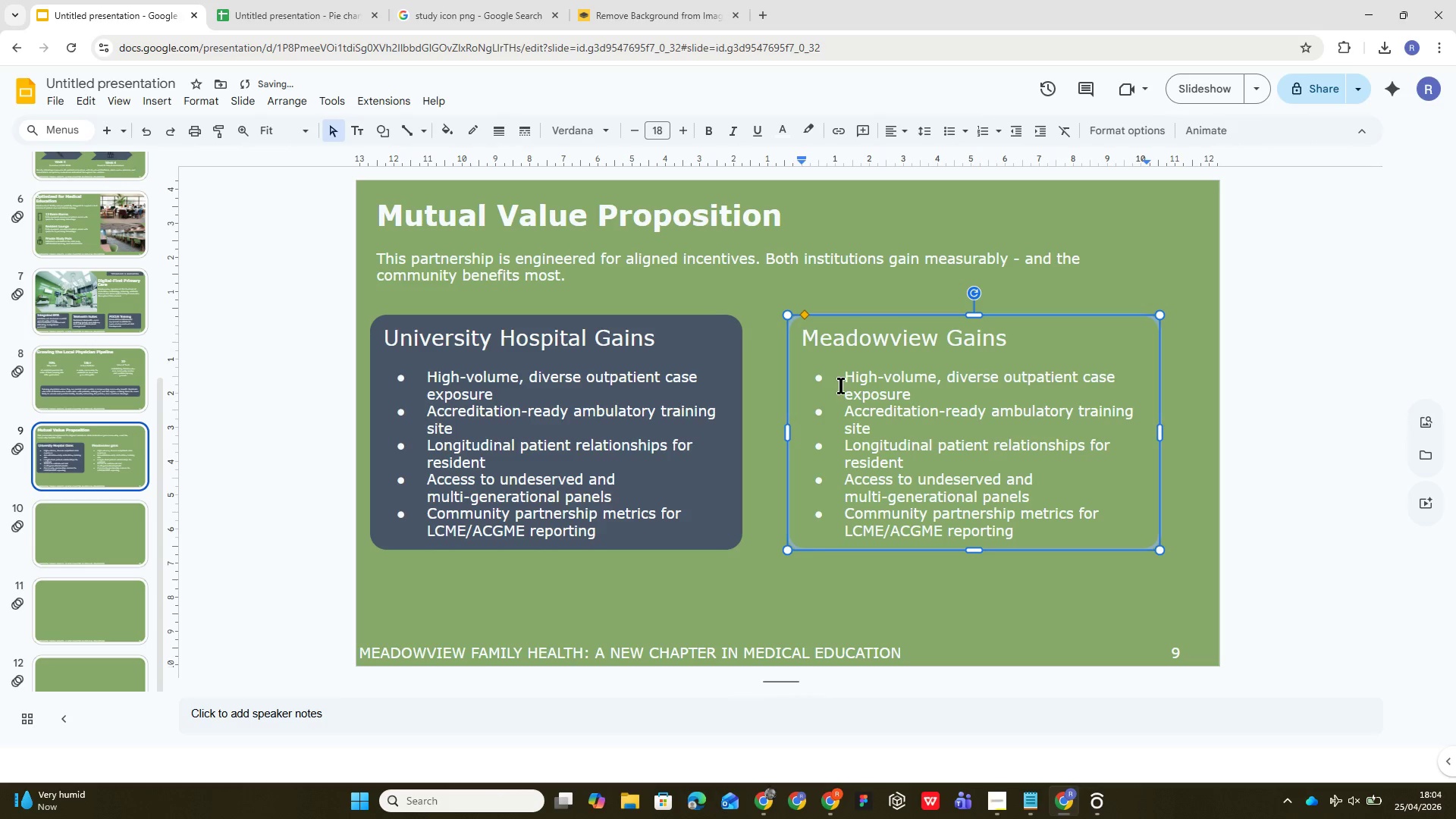 
left_click_drag(start_coordinate=[839, 377], to_coordinate=[1054, 558])
 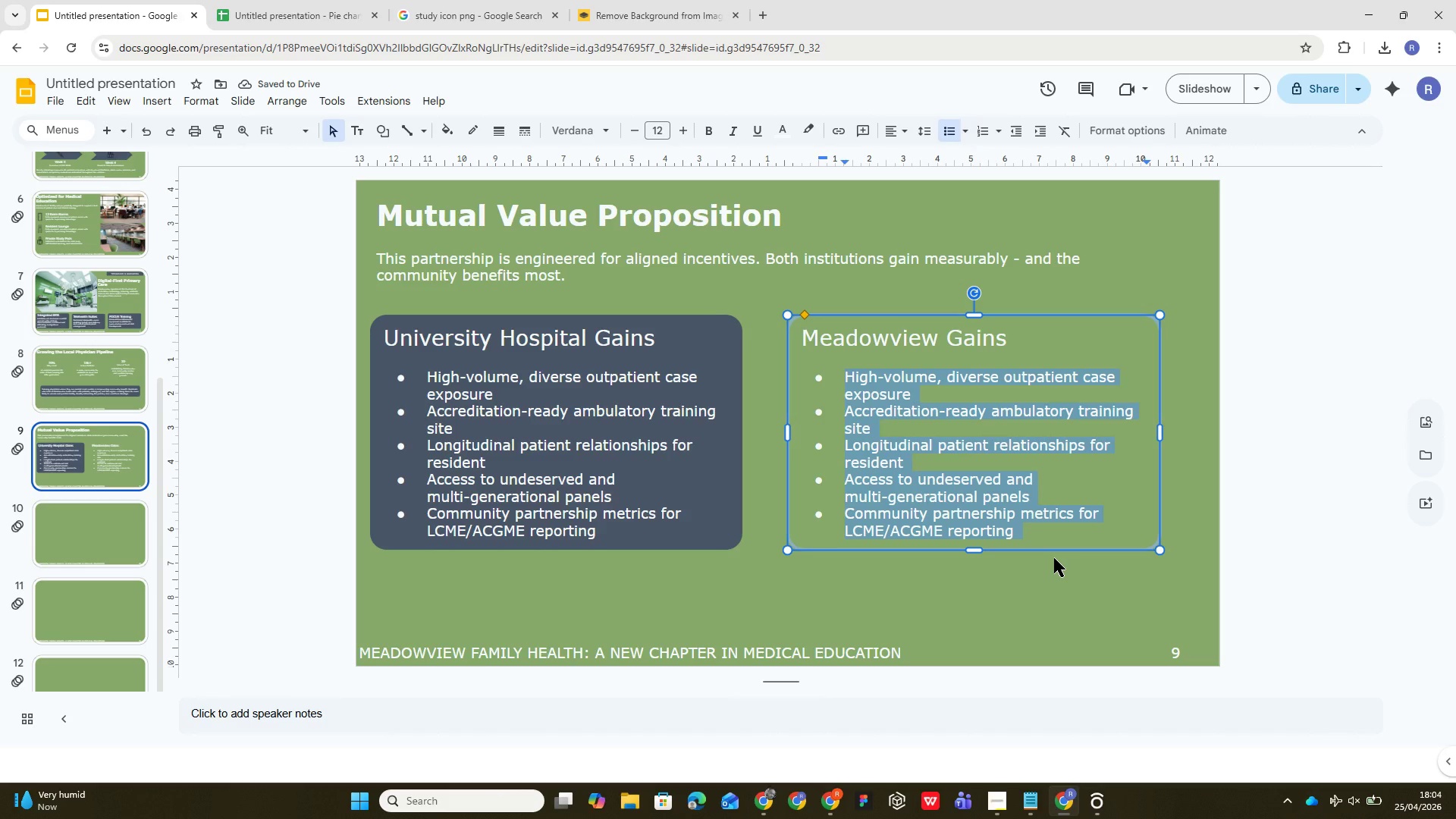 
type(Acade,)
key(Backspace)
type(mic affiliation and institutinal prestige)
key(Backspace)
key(Backspace)
type(ge)
 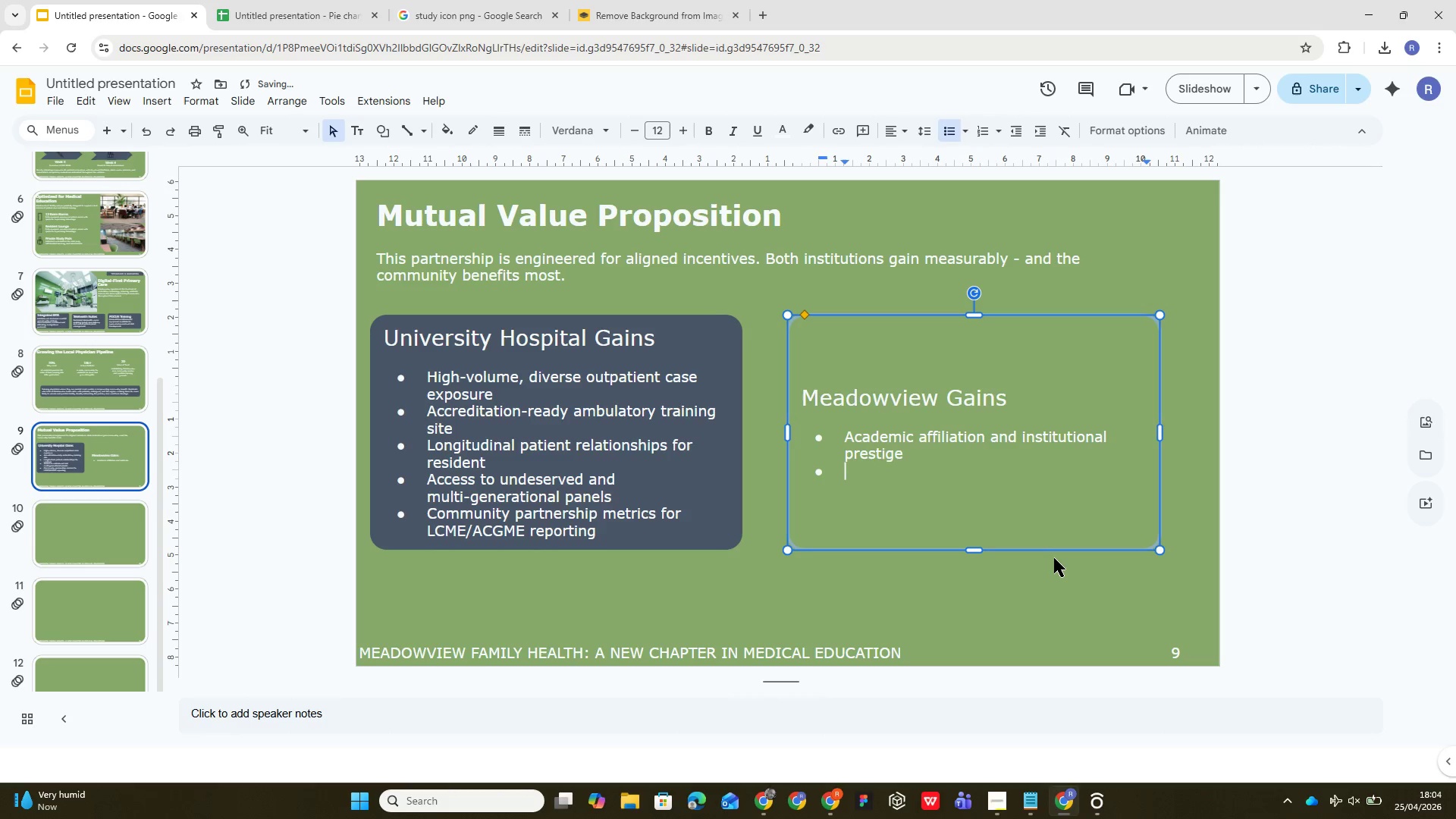 
key(Enter)
 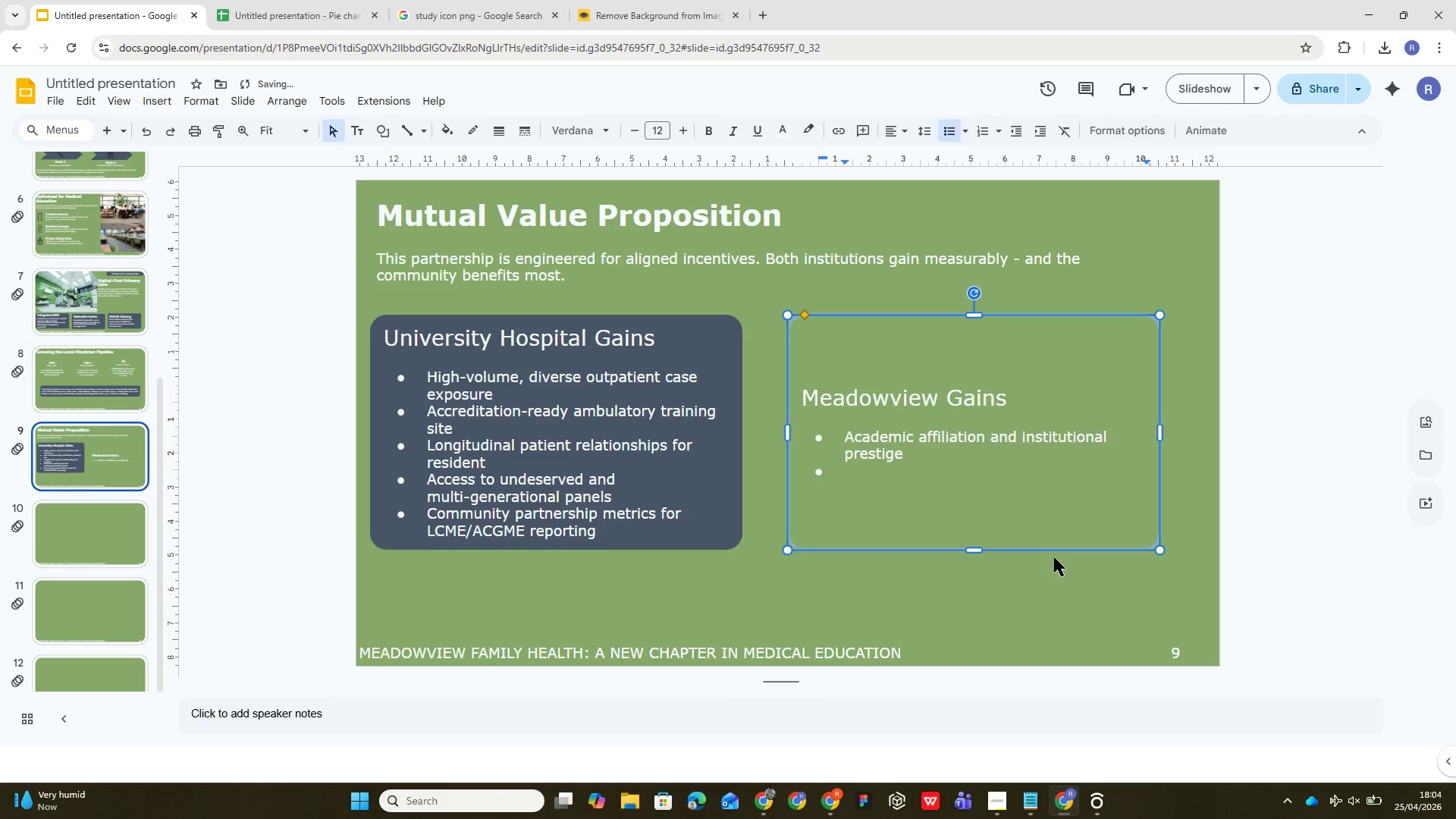 
type(Expanded clinical capacity during resident rotation)
 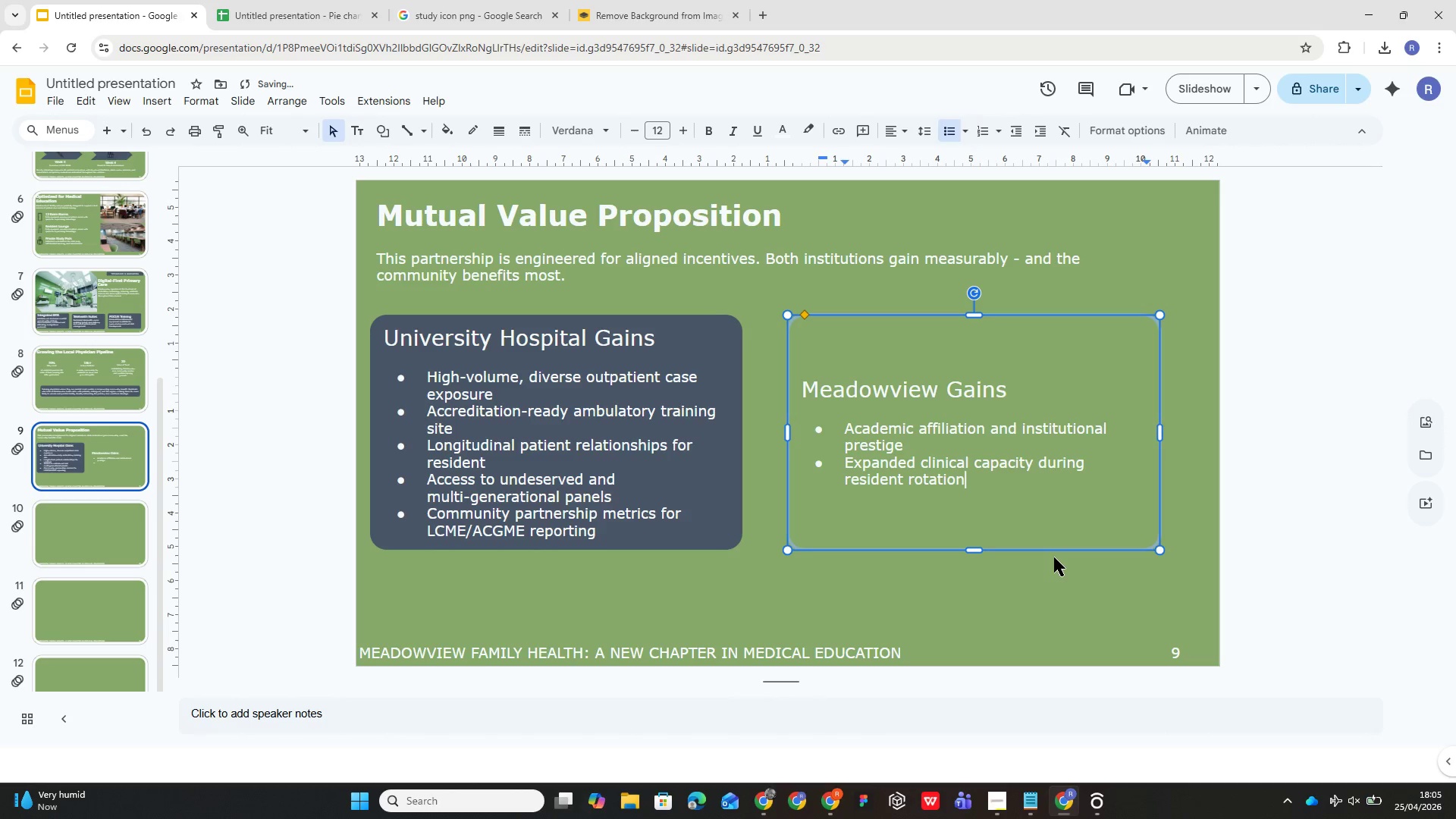 
key(Enter)
 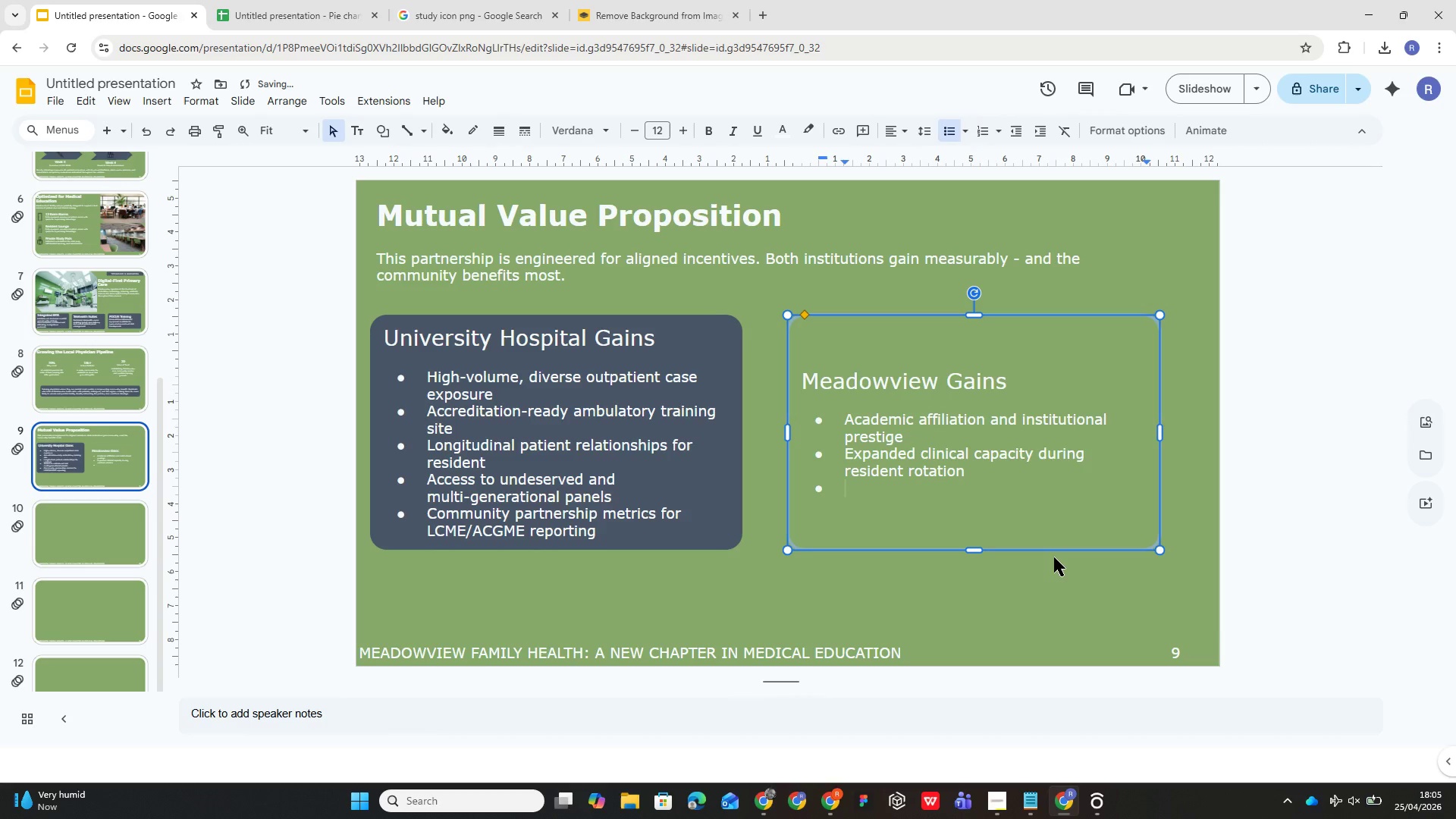 
type(access to fc)
key(Backspace)
type(aculty expertise and CME programming)
 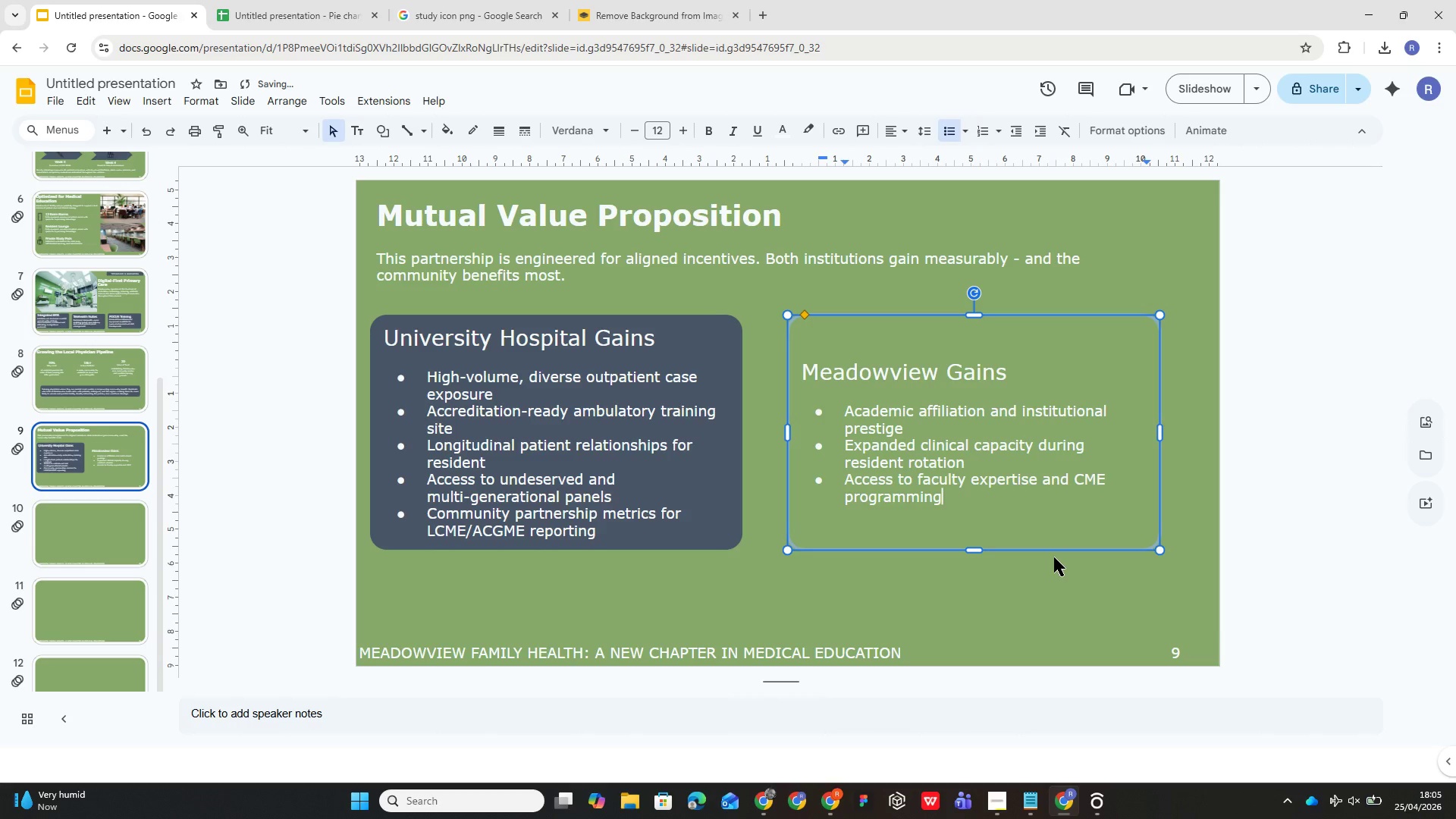 
key(Enter)
 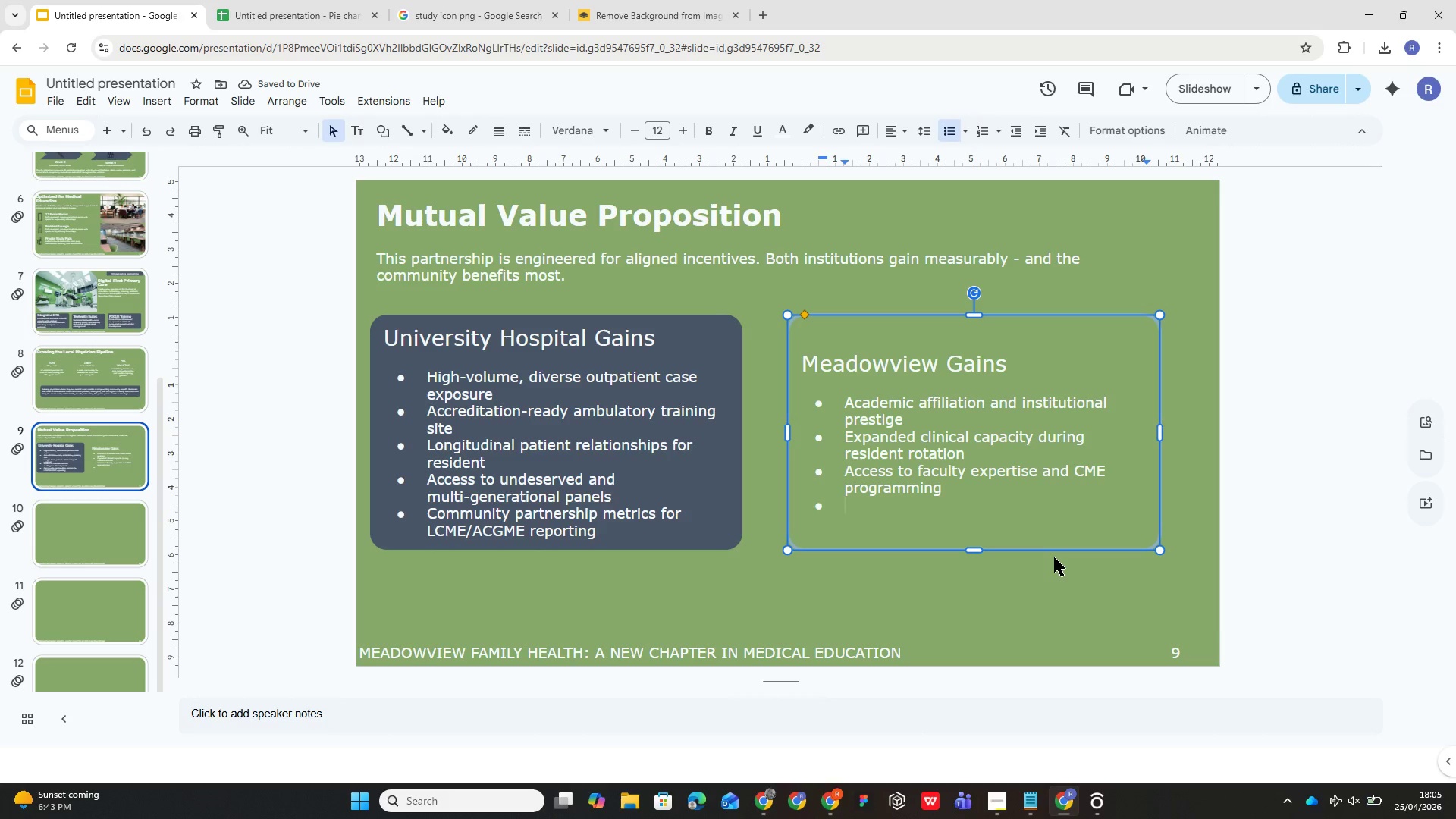 
type(Recruitment pipeline for future associate physicians)
 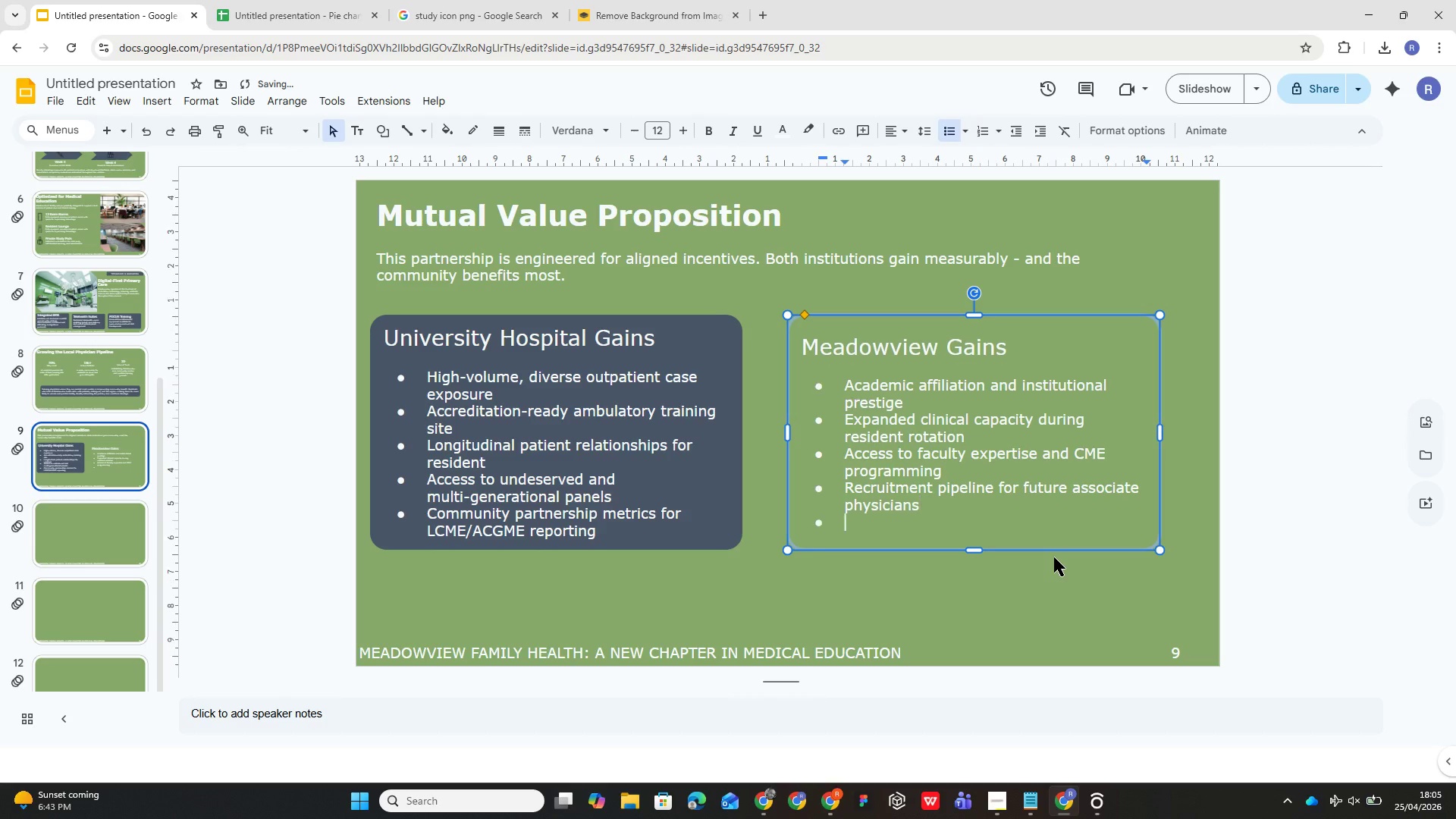 
key(Enter)
 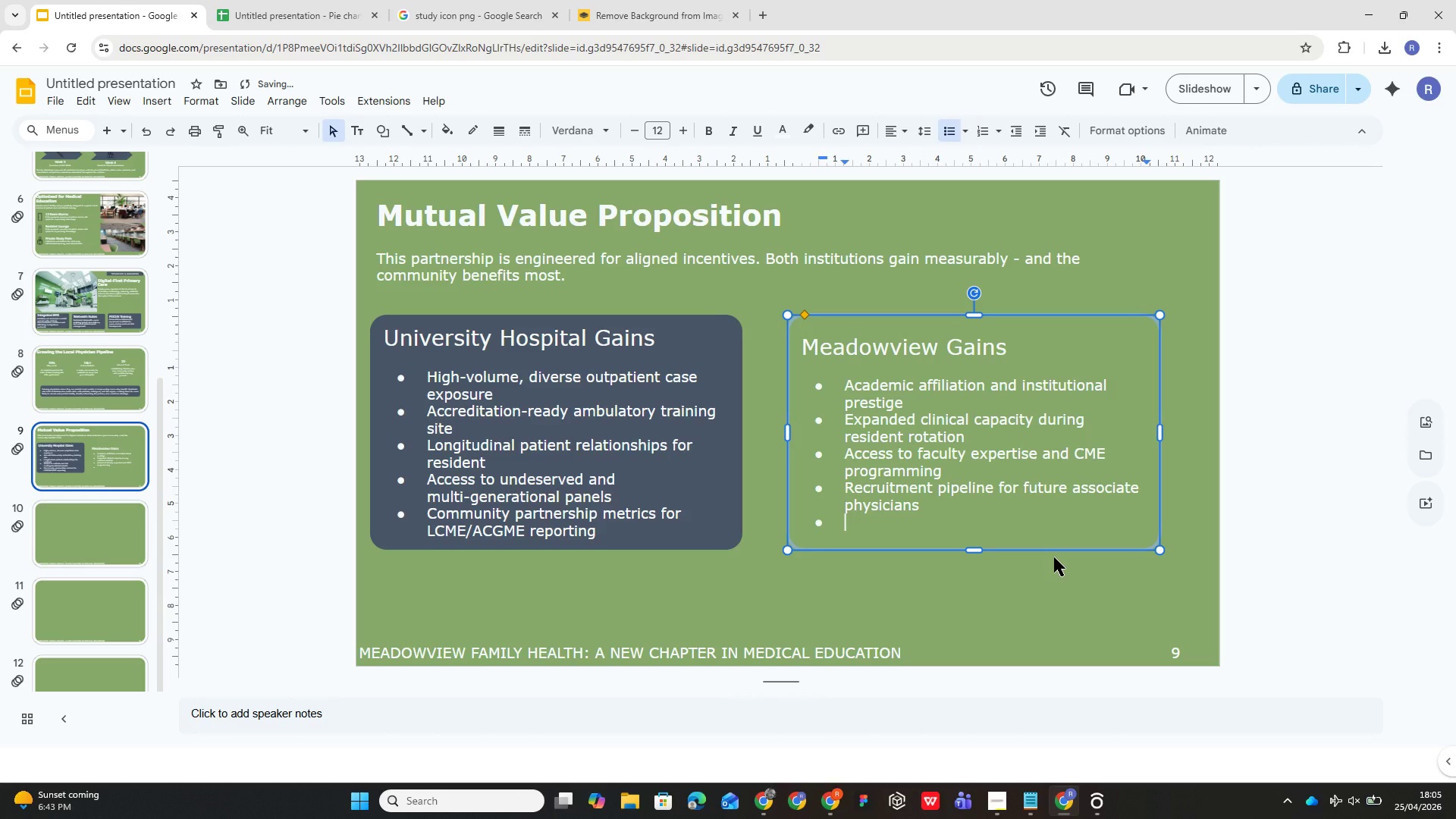 
type(Research an )
key(Backspace)
type(d quality improveent collaboratin opportunities)
 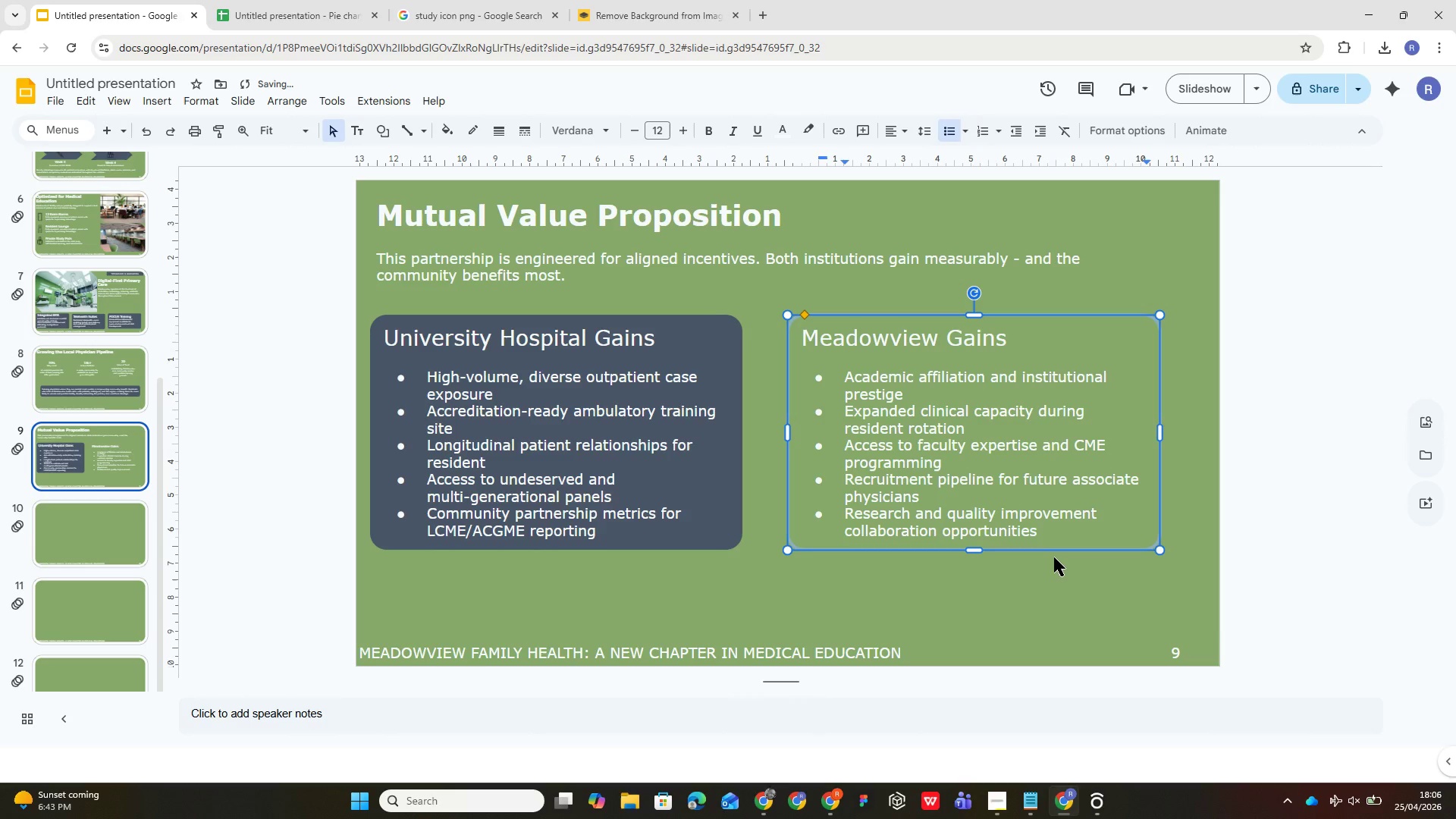 
left_click([1050, 570])
 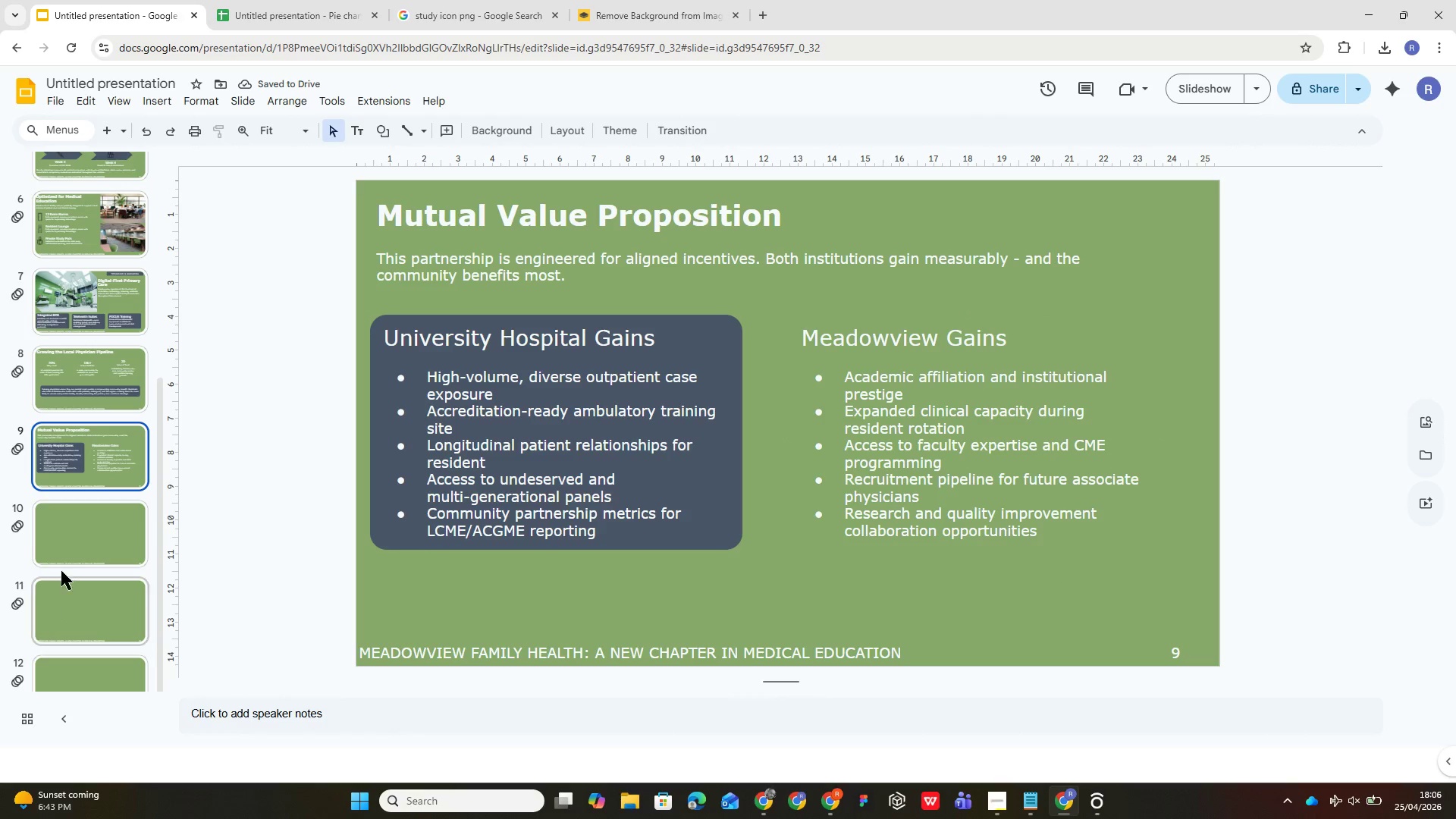 
left_click([77, 613])
 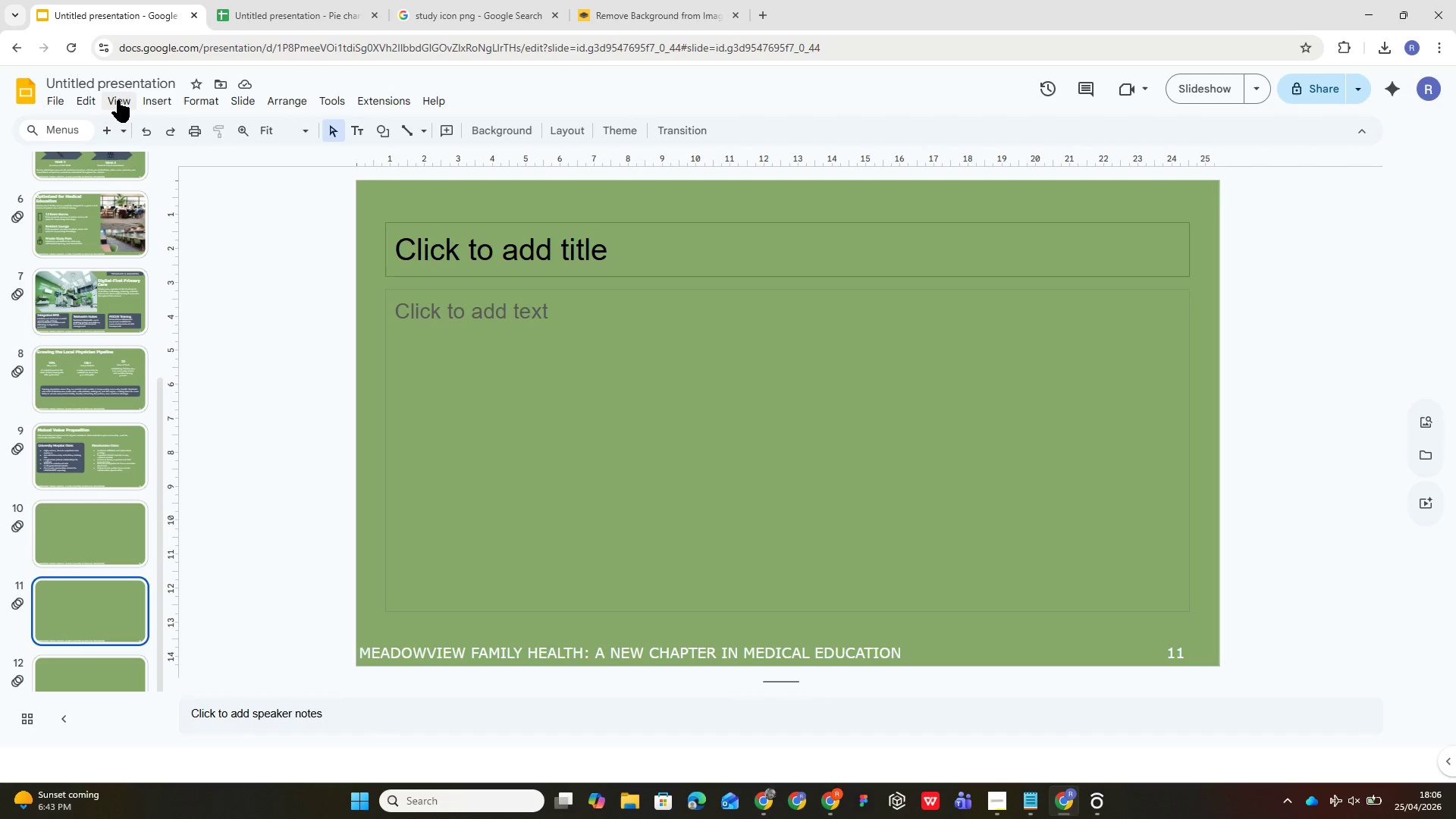 
left_click([92, 102])
 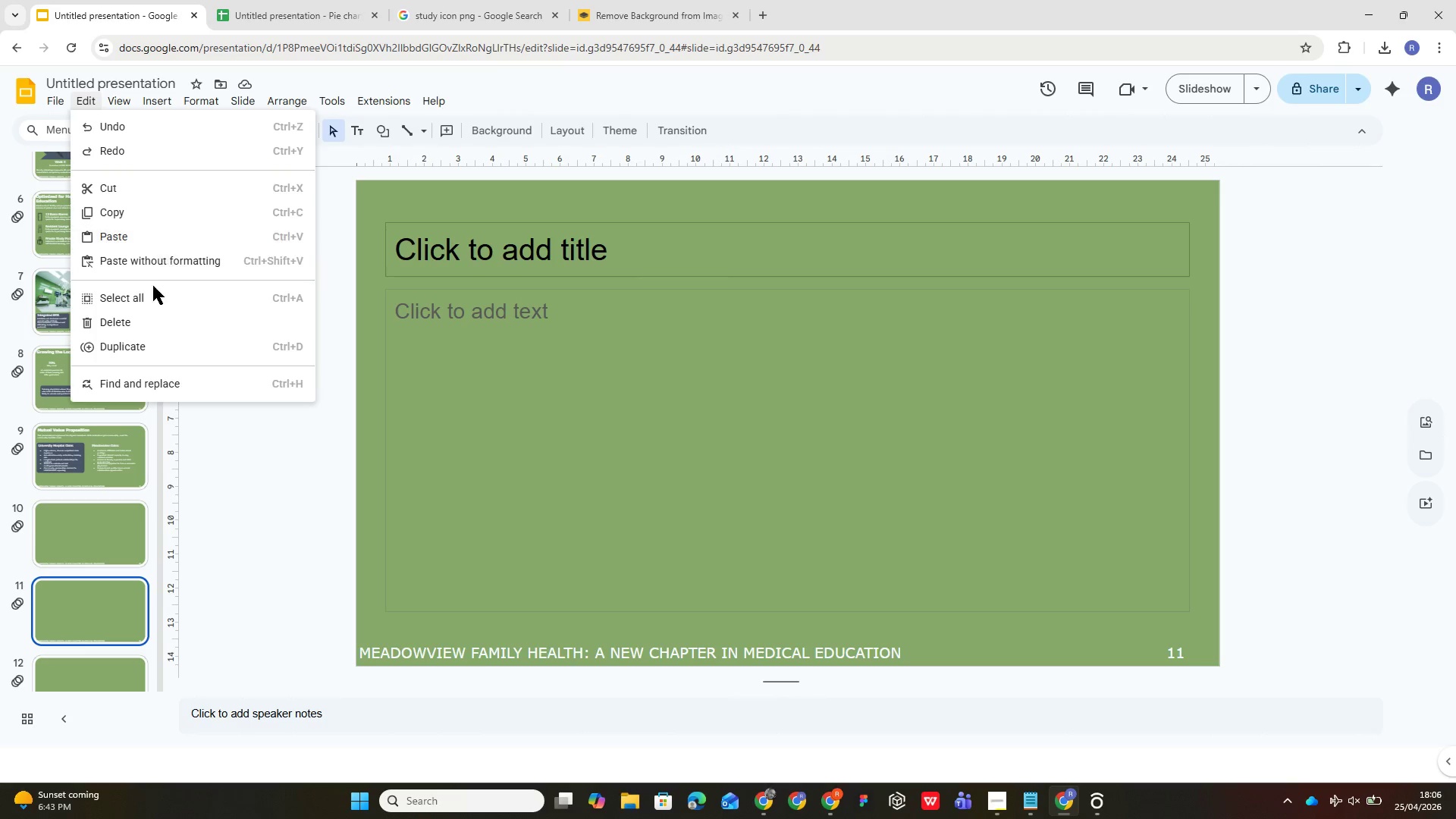 
left_click([168, 327])
 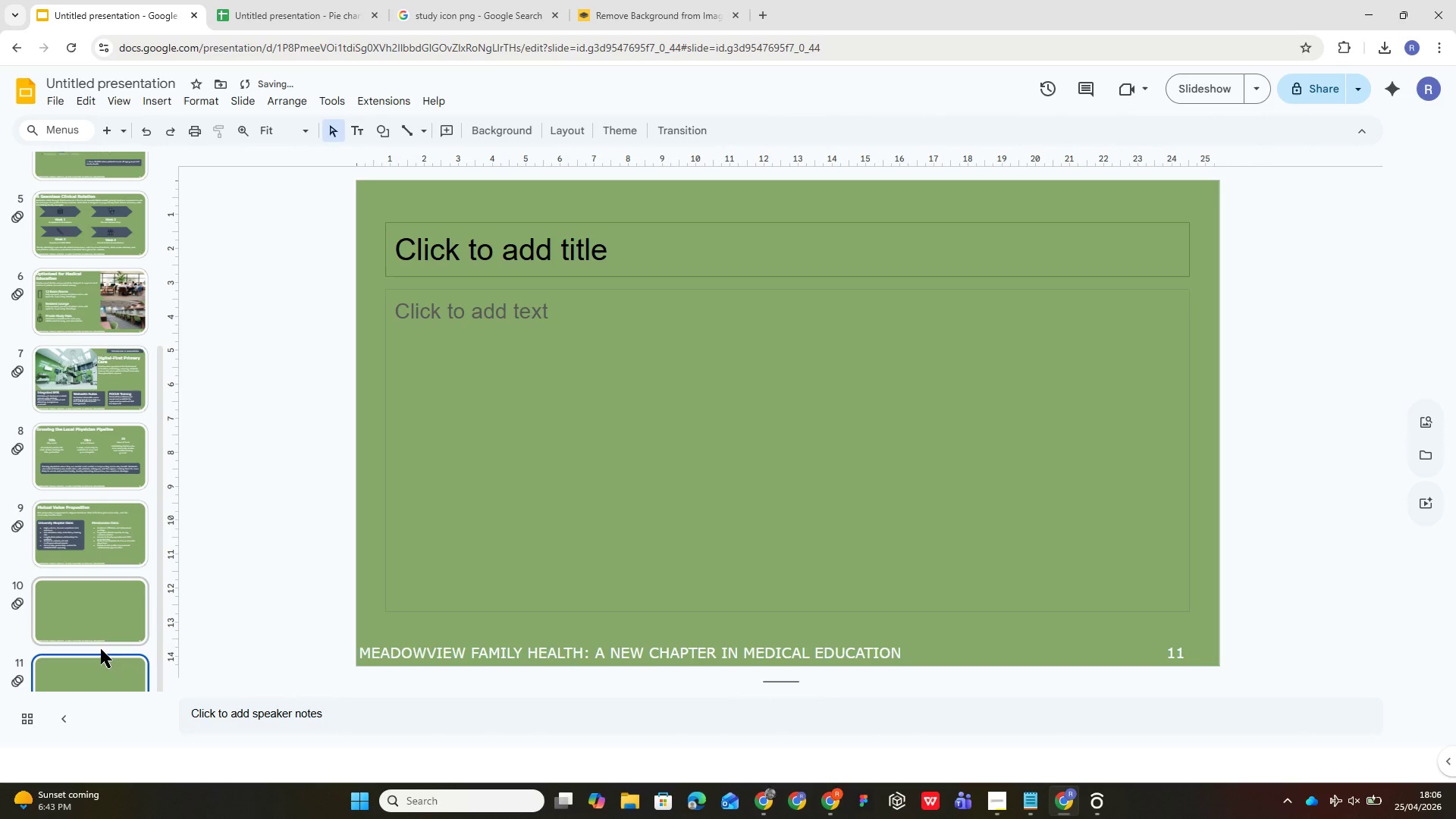 
left_click([115, 667])
 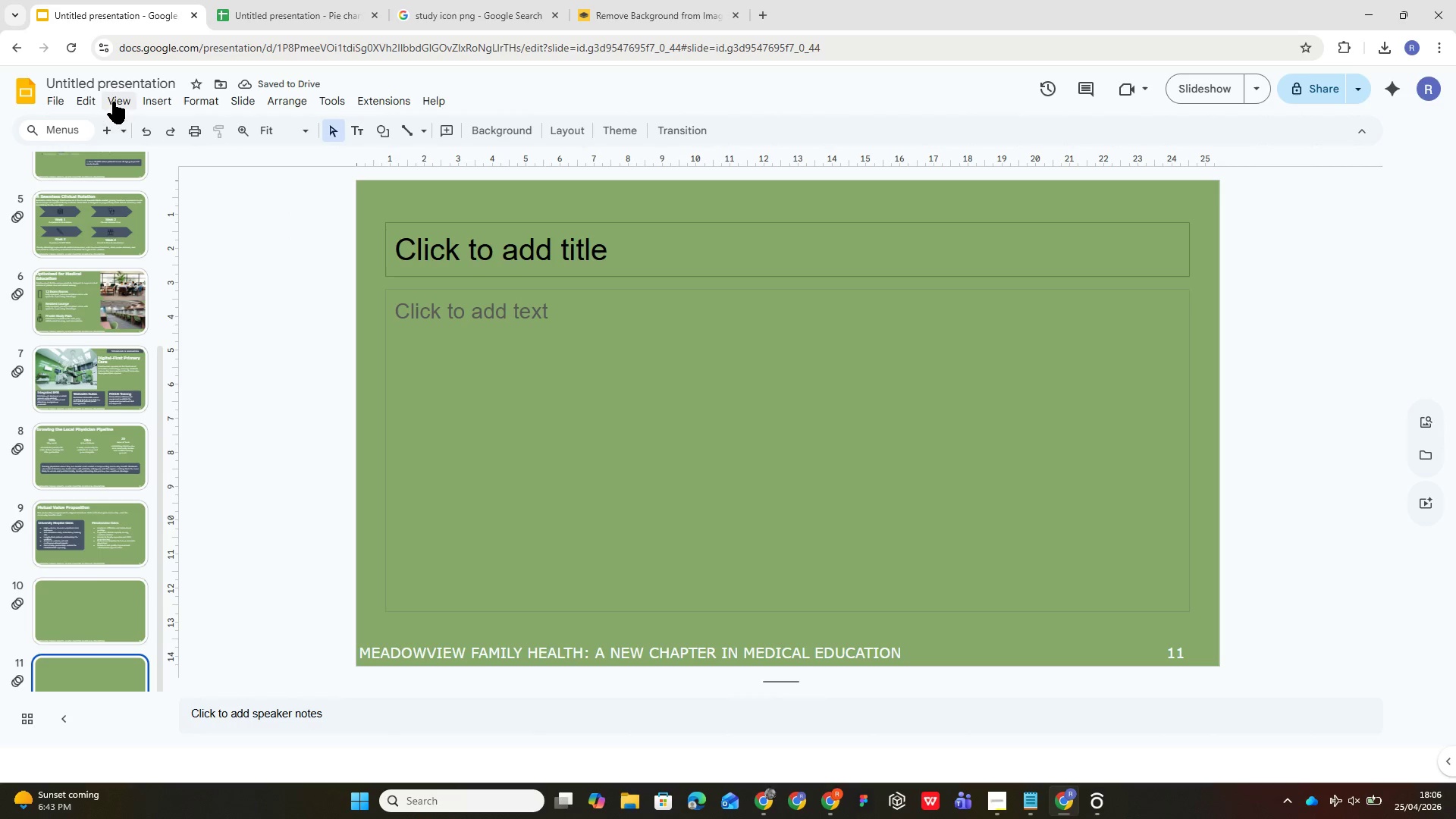 
left_click([88, 101])
 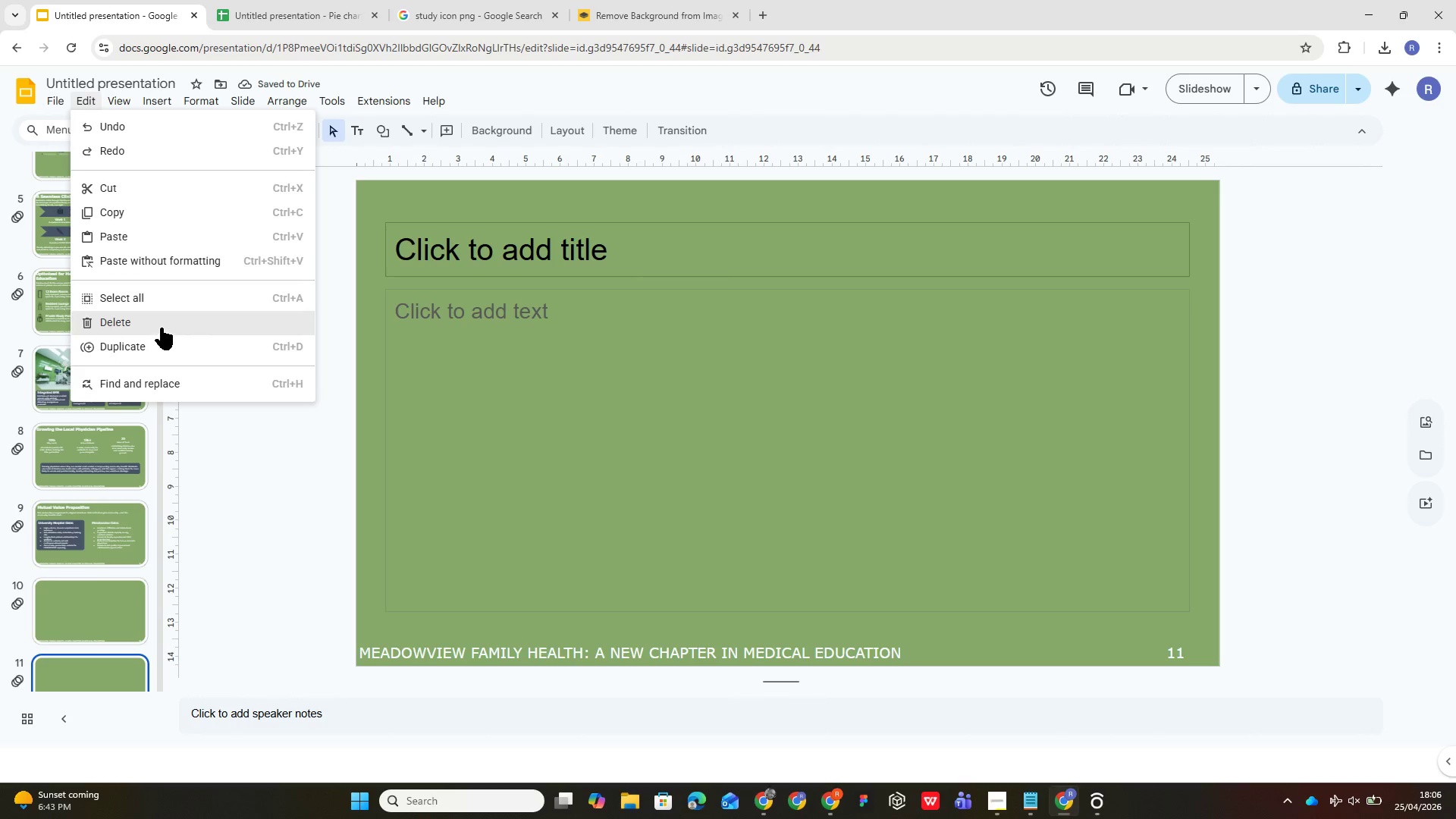 
left_click([161, 328])
 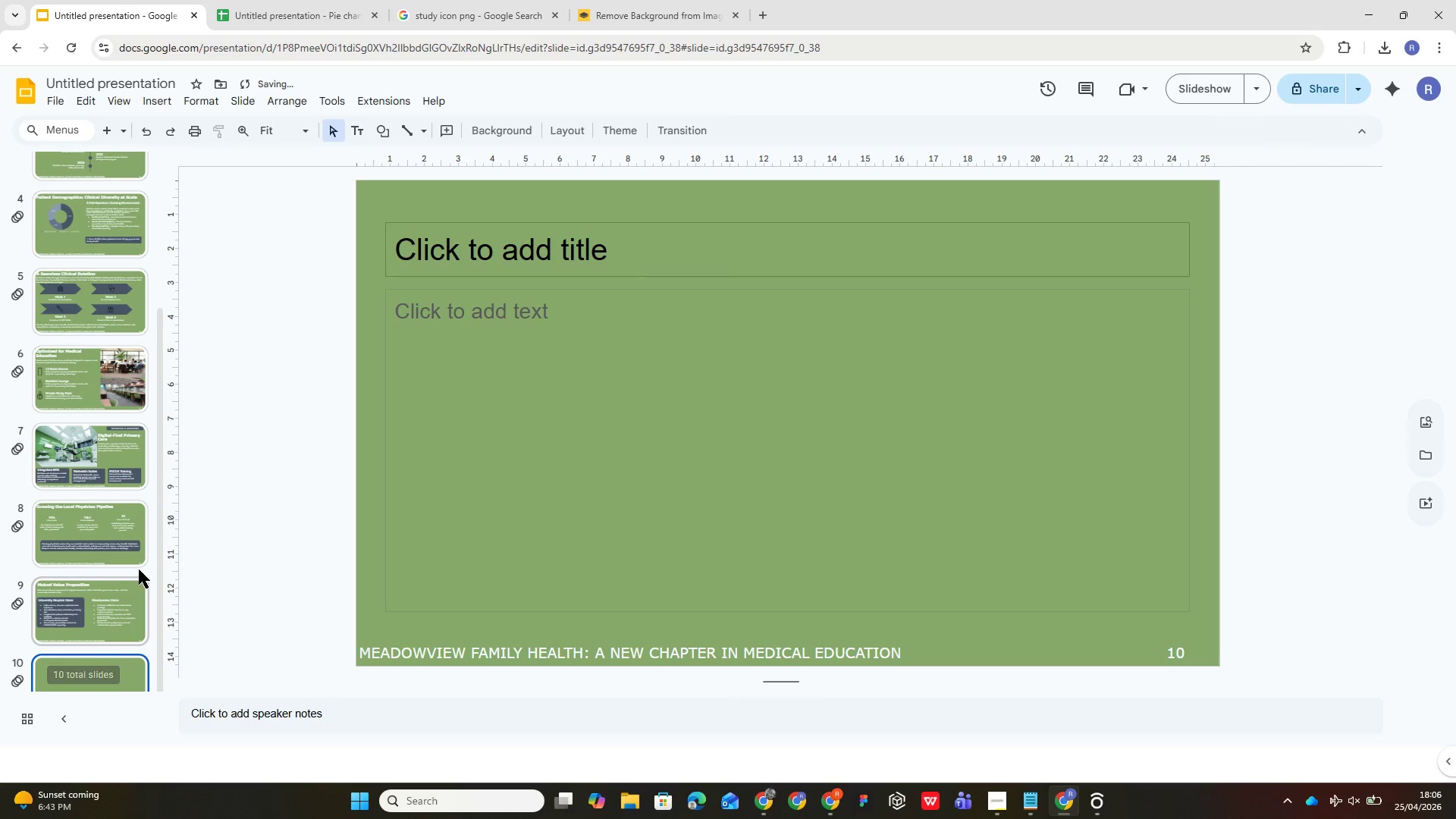 
scroll: coordinate [144, 566], scroll_direction: down, amount: 10.0
 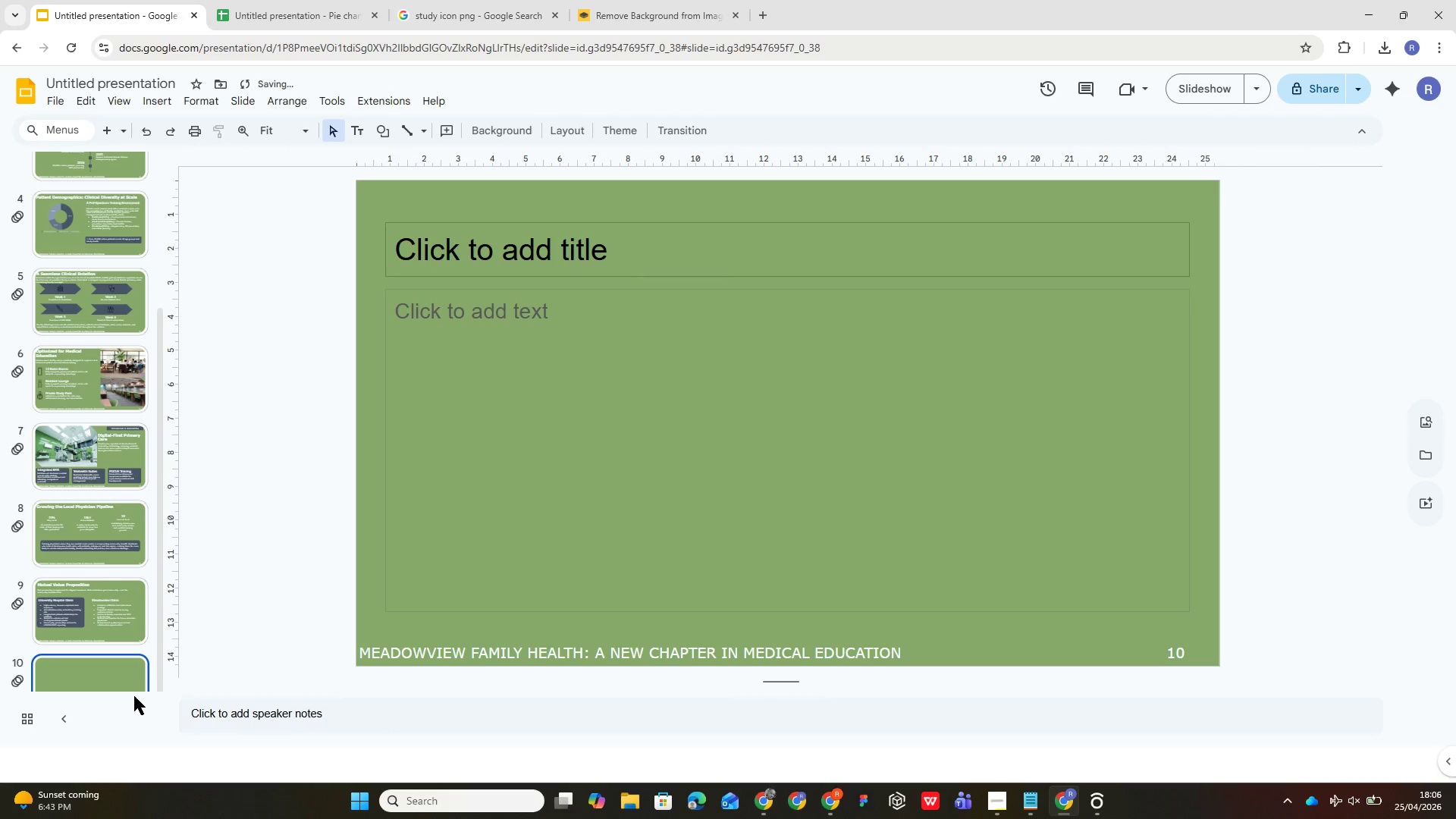 
left_click([113, 674])
 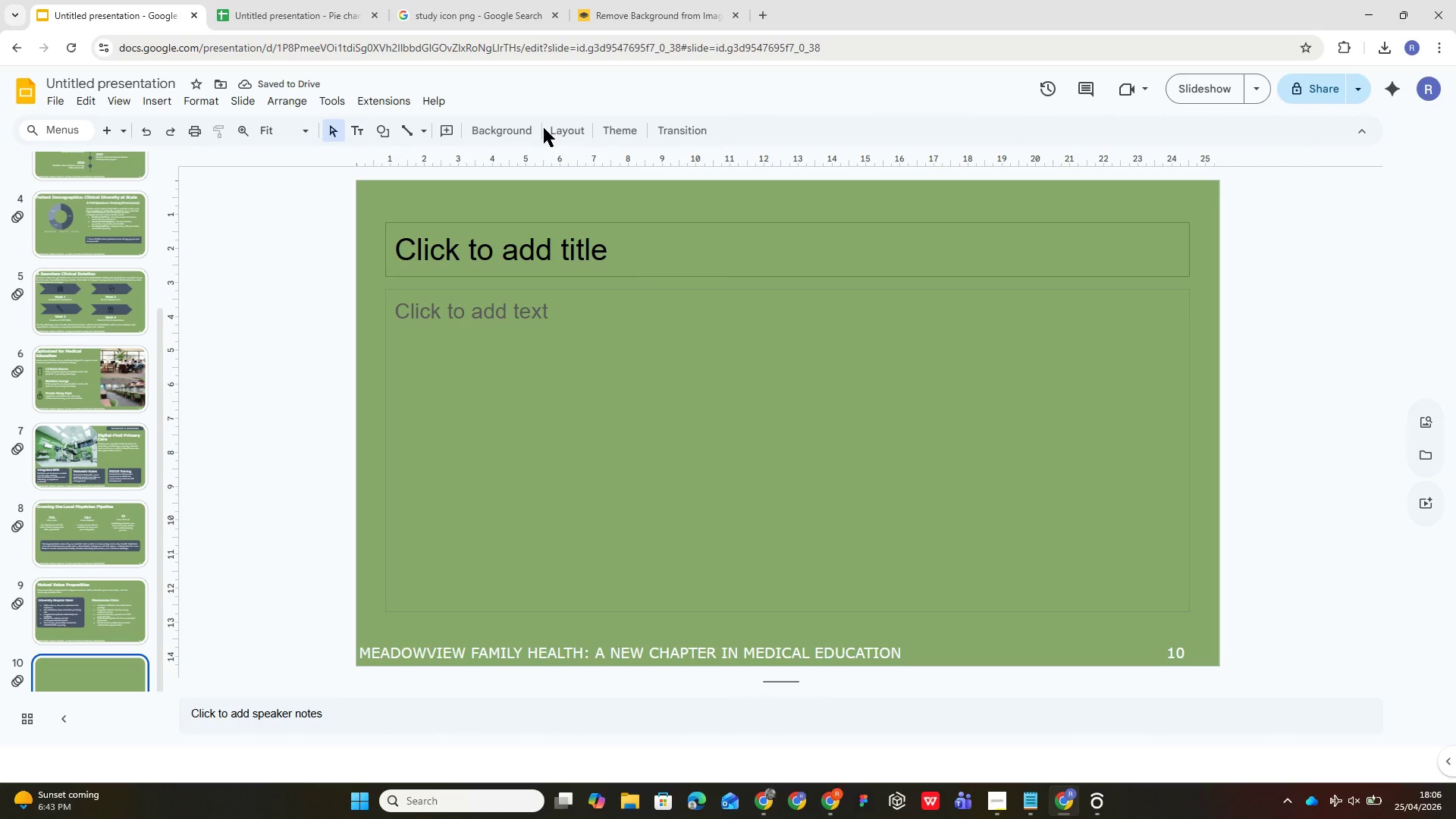 
left_click([551, 129])
 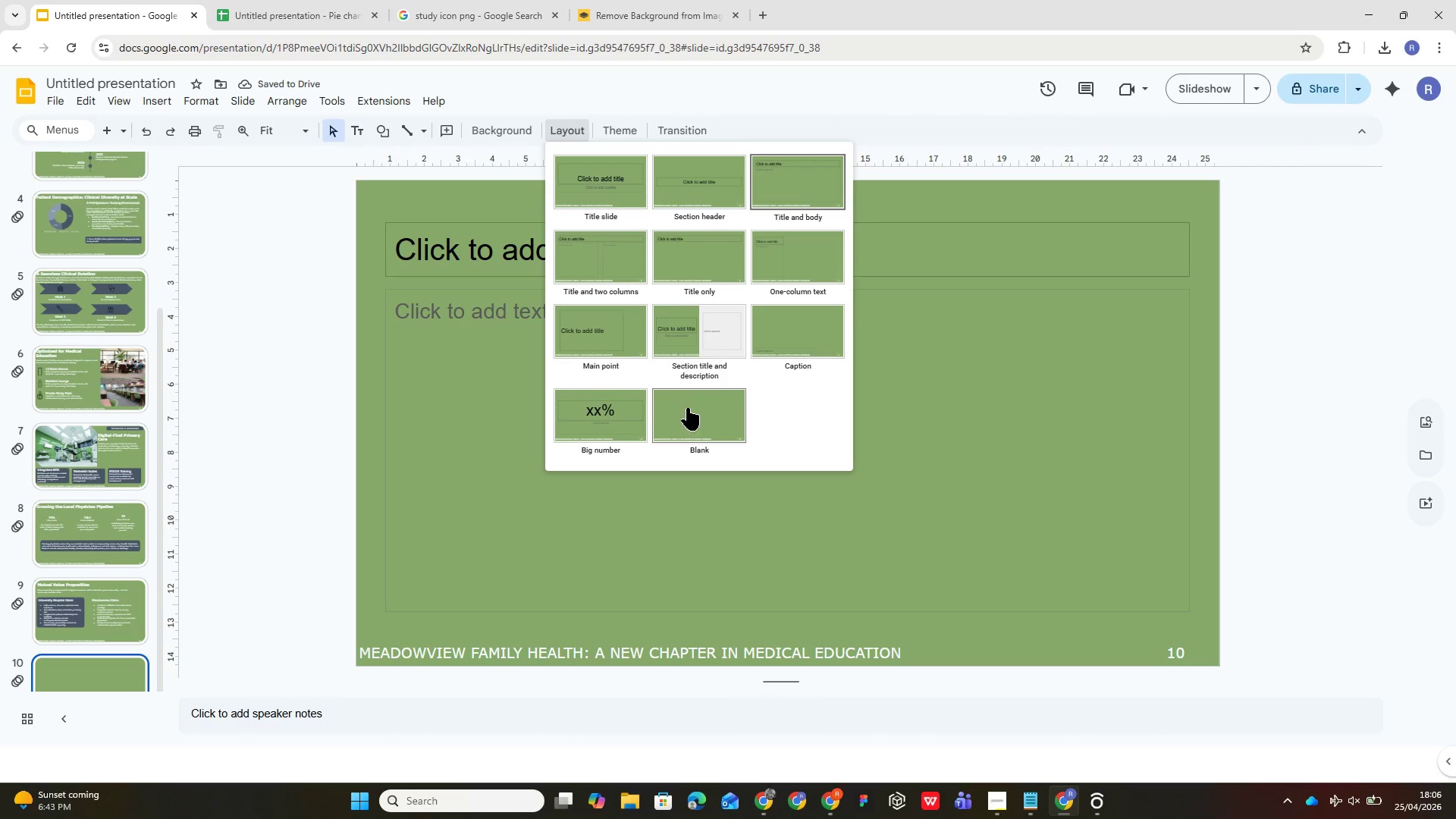 
left_click([689, 408])
 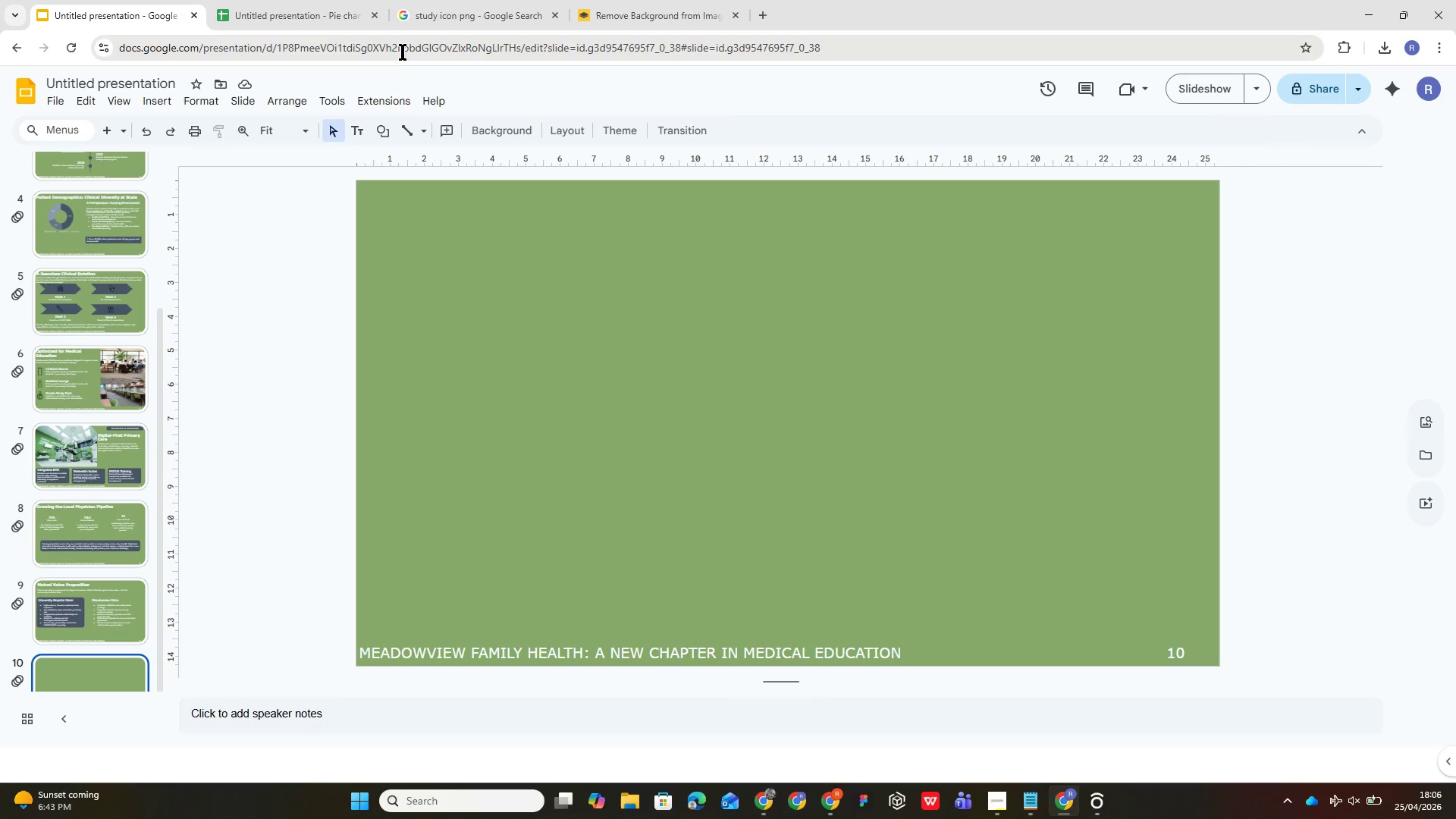 
wait(7.91)
 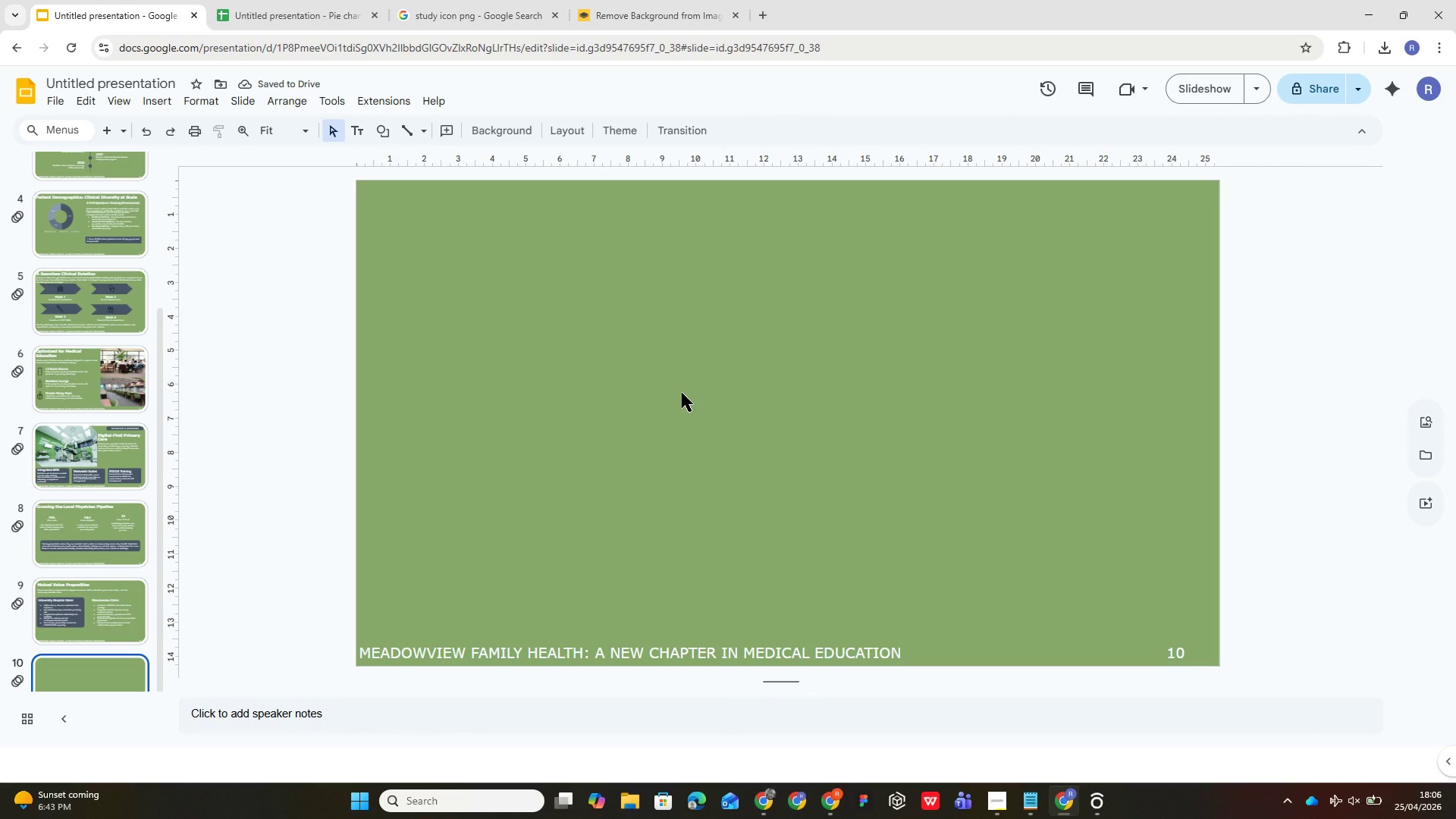 
left_click([357, 129])
 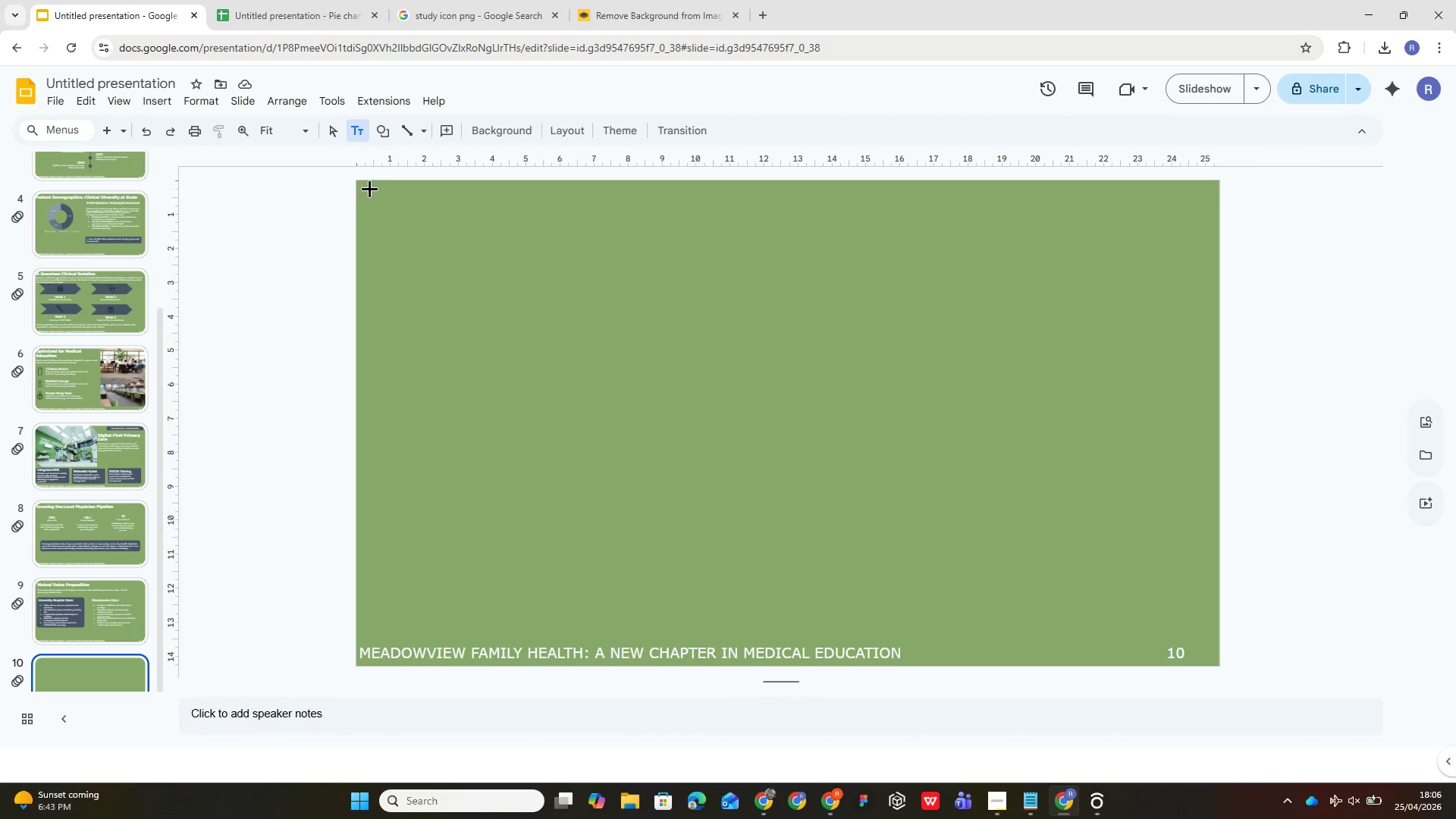 
left_click_drag(start_coordinate=[368, 188], to_coordinate=[934, 253])
 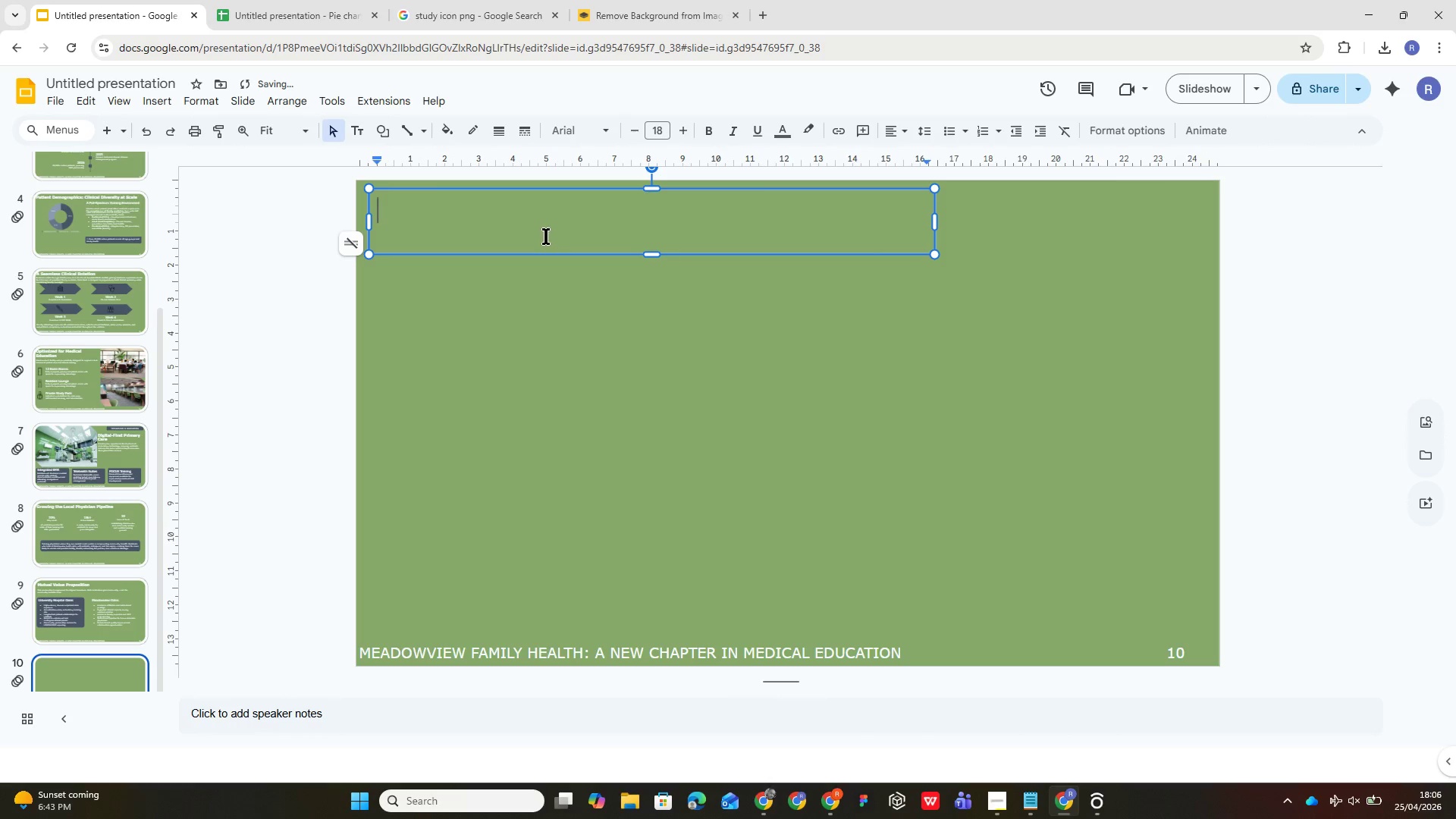 
left_click([546, 236])
 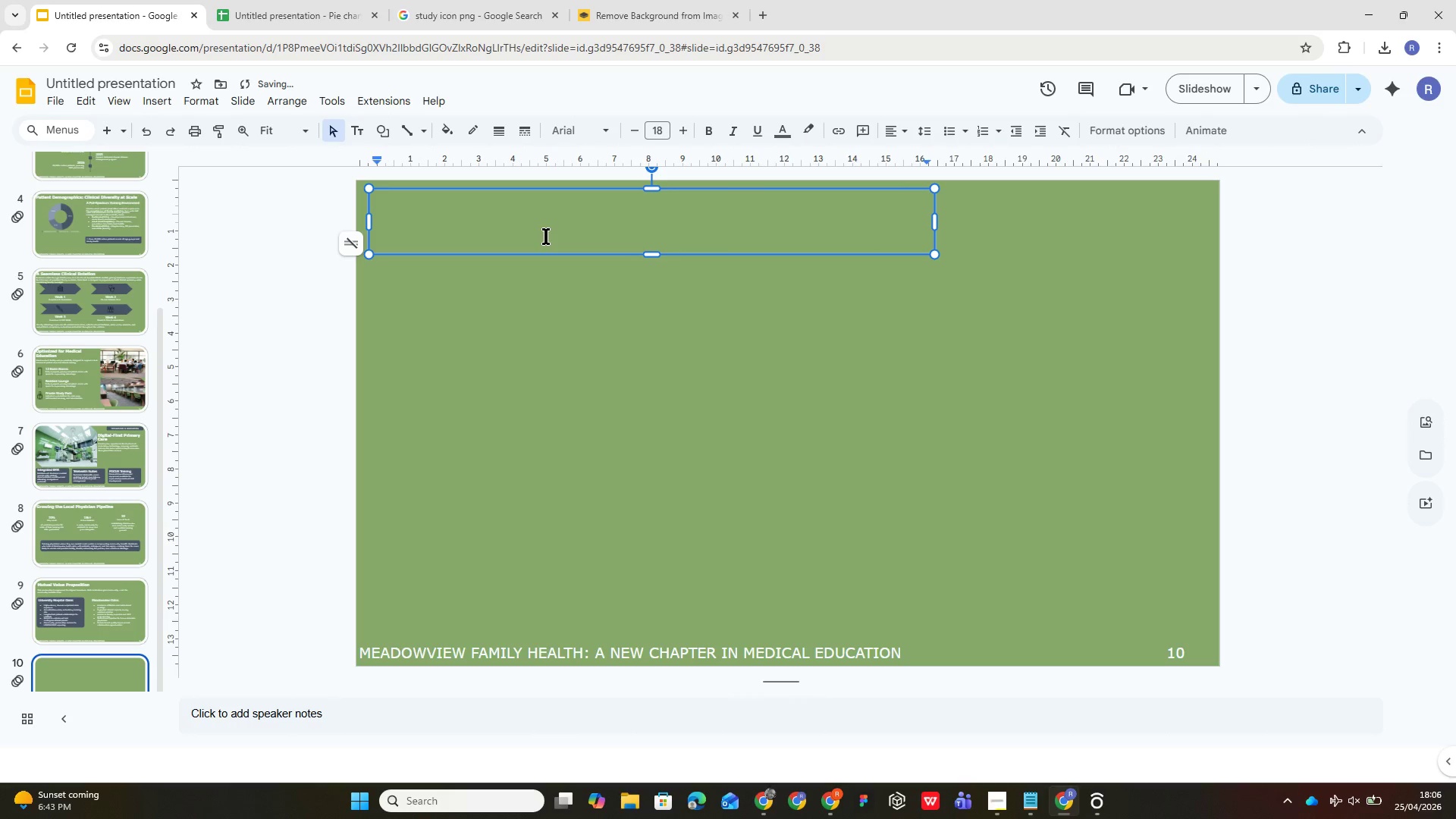 
type(Imo)
key(Backspace)
type(l)
key(Backspace)
type(plementation road Map )
 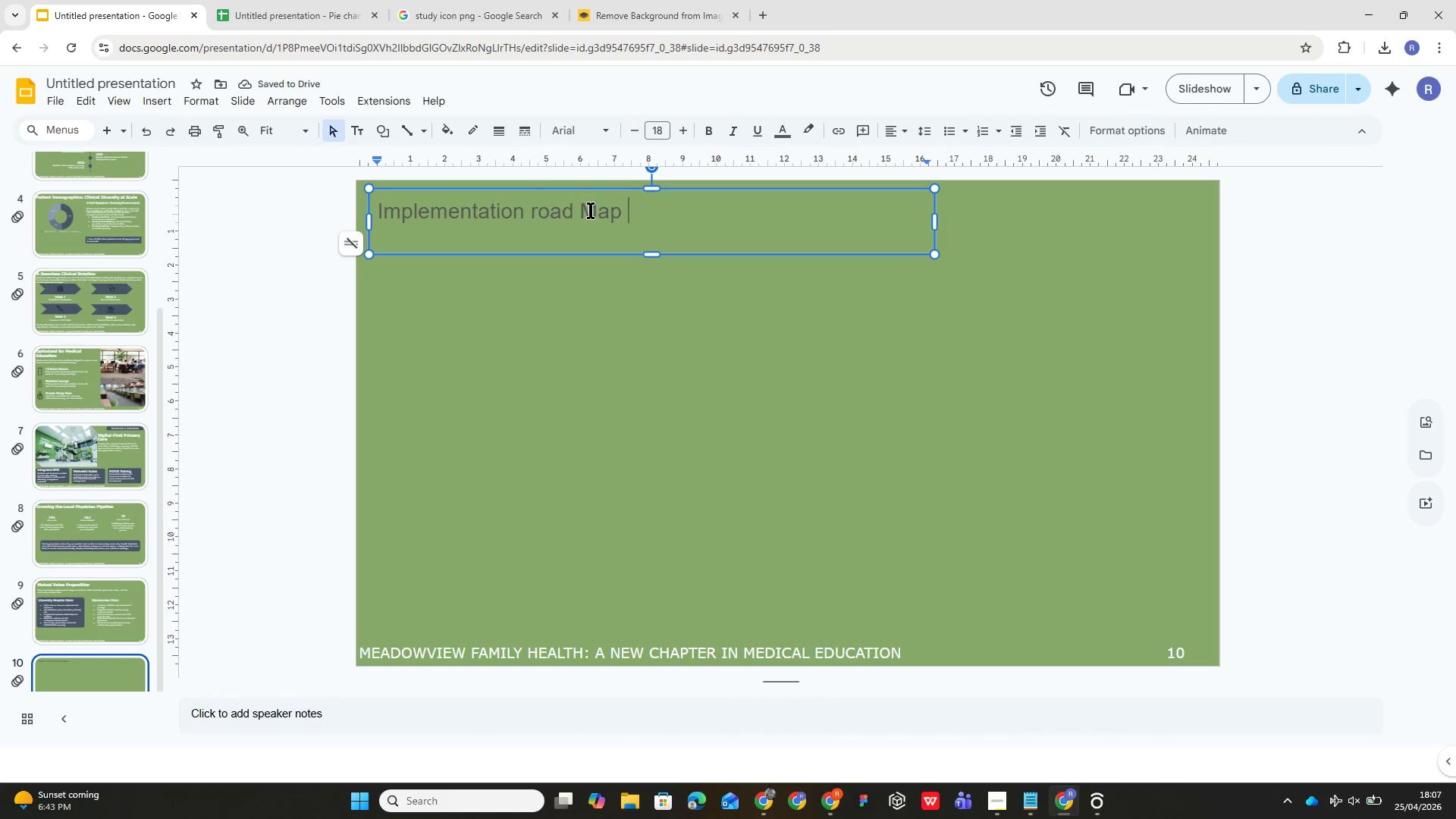 
left_click([594, 213])
 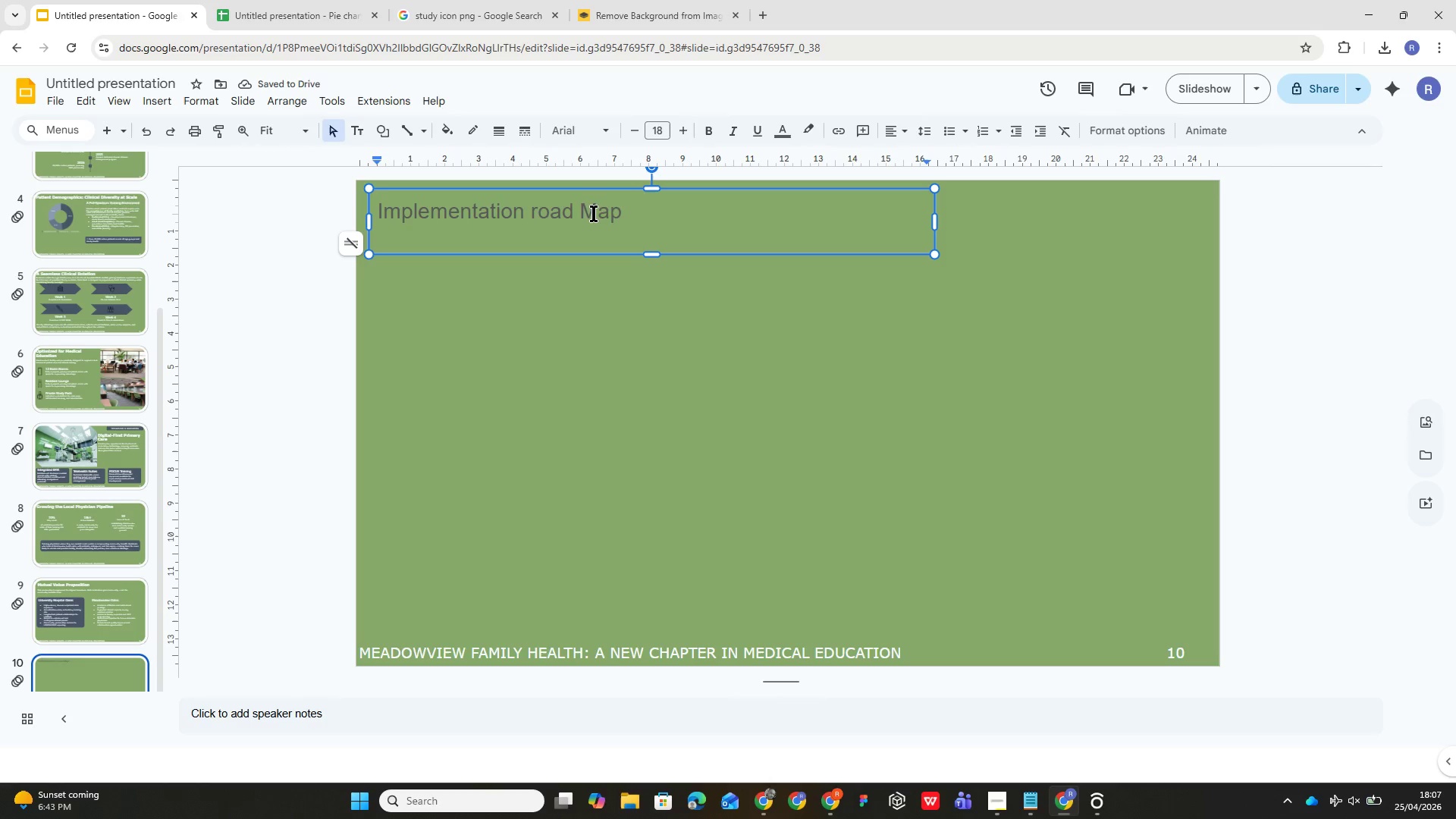 
key(Backspace)
key(Backspace)
key(Backspace)
key(Backspace)
key(Backspace)
key(Backspace)
type(Roadm)
 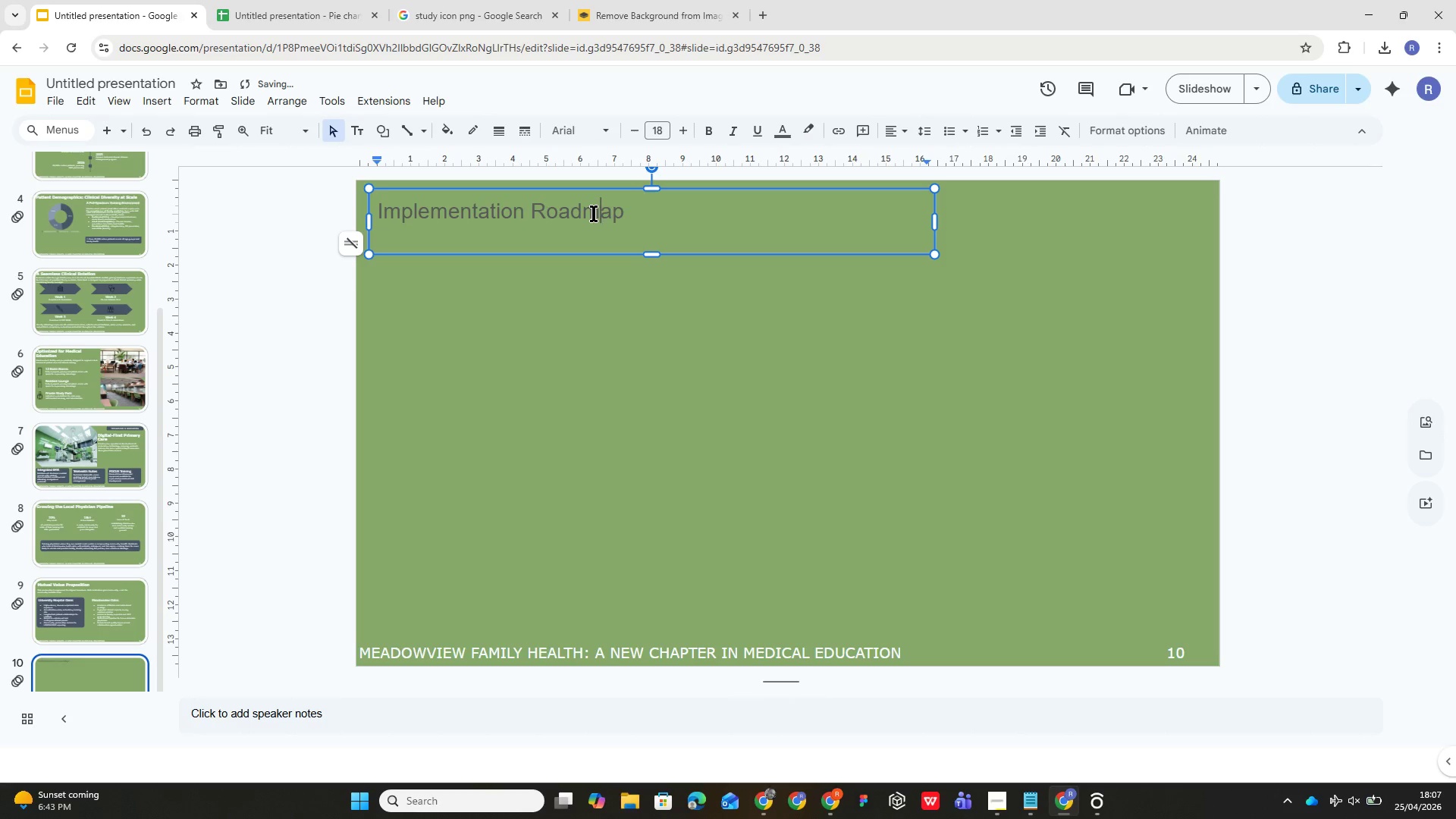 
key(Control+A)
 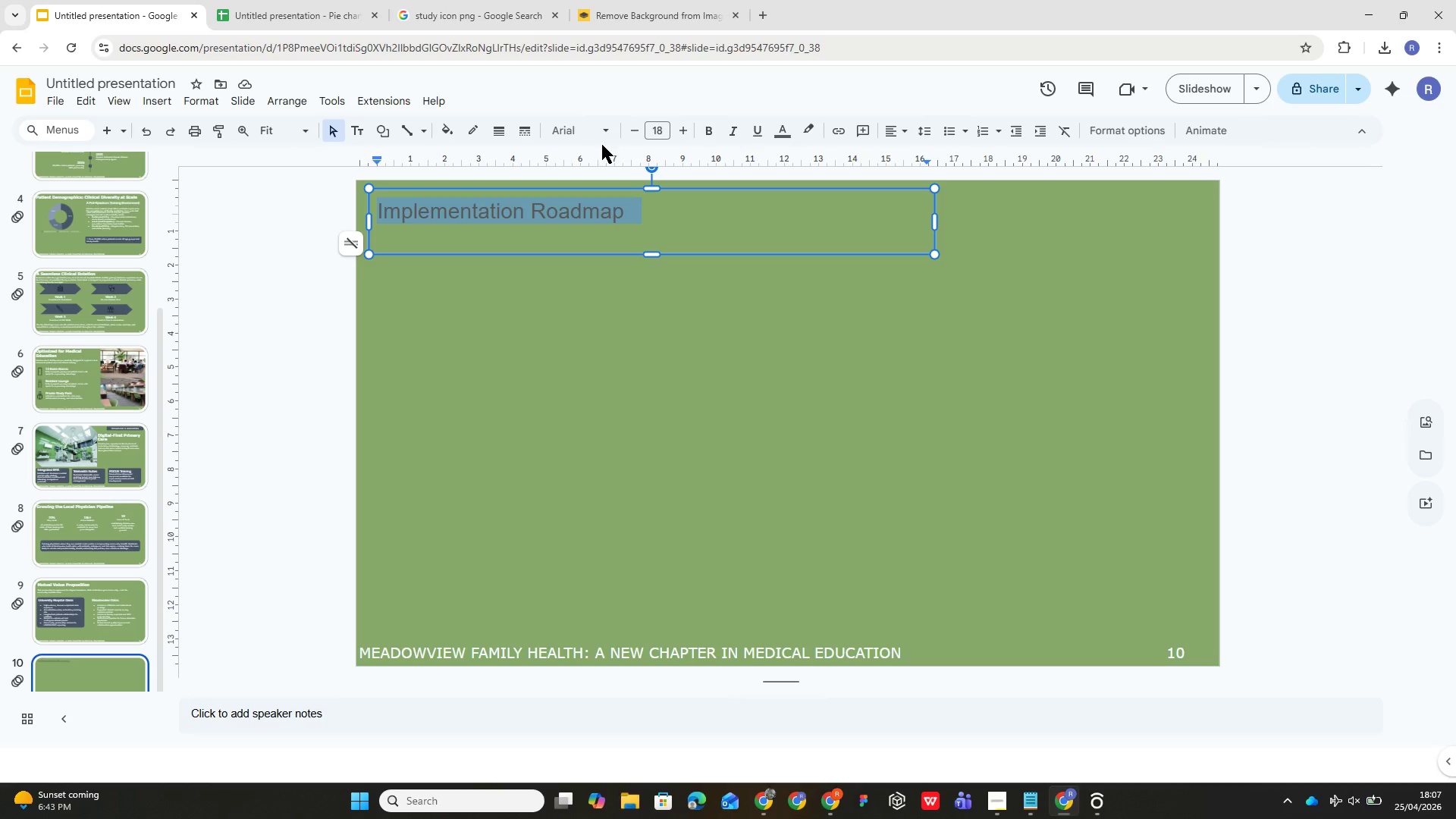 
wait(5.48)
 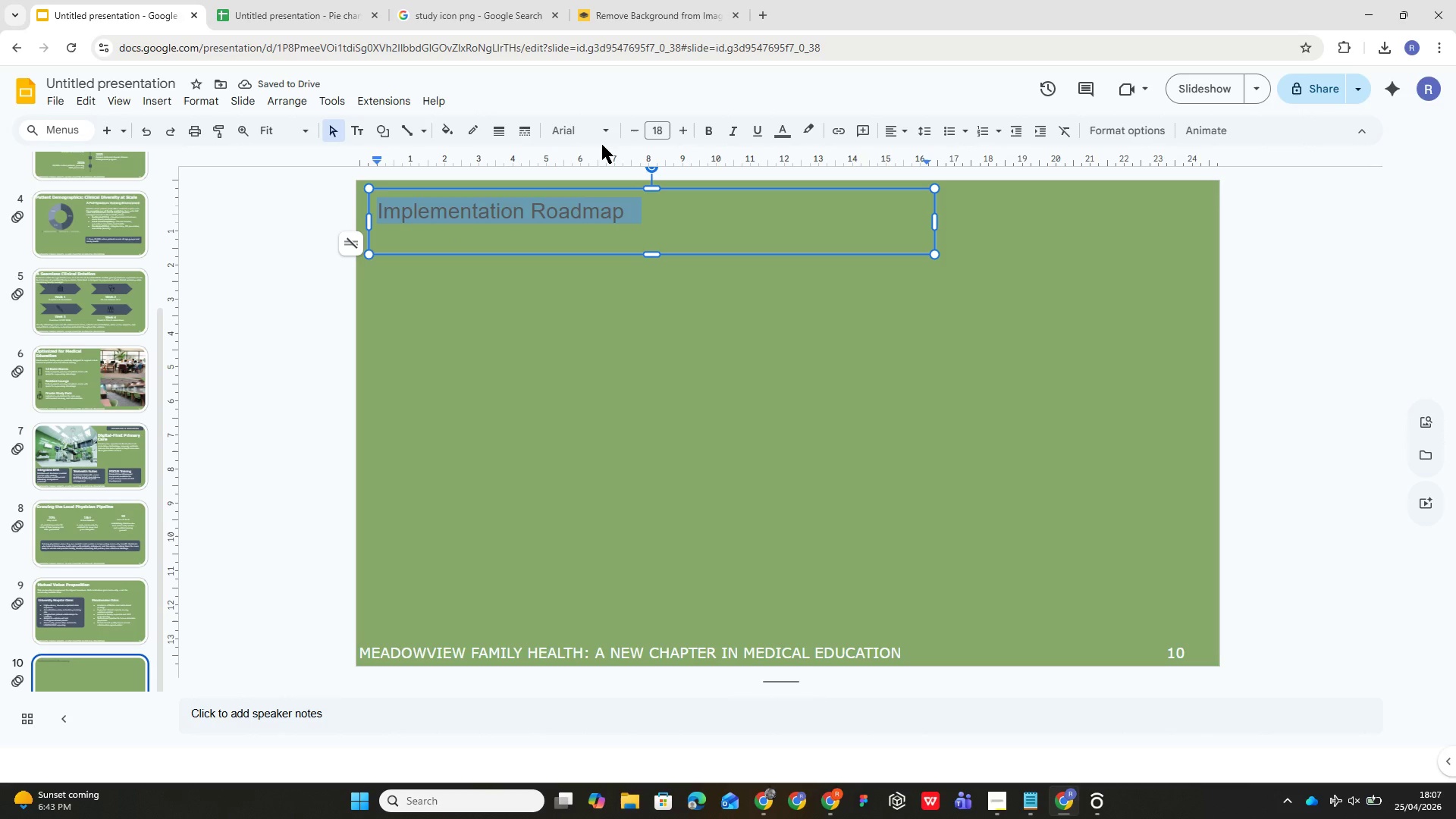 
left_click([603, 127])
 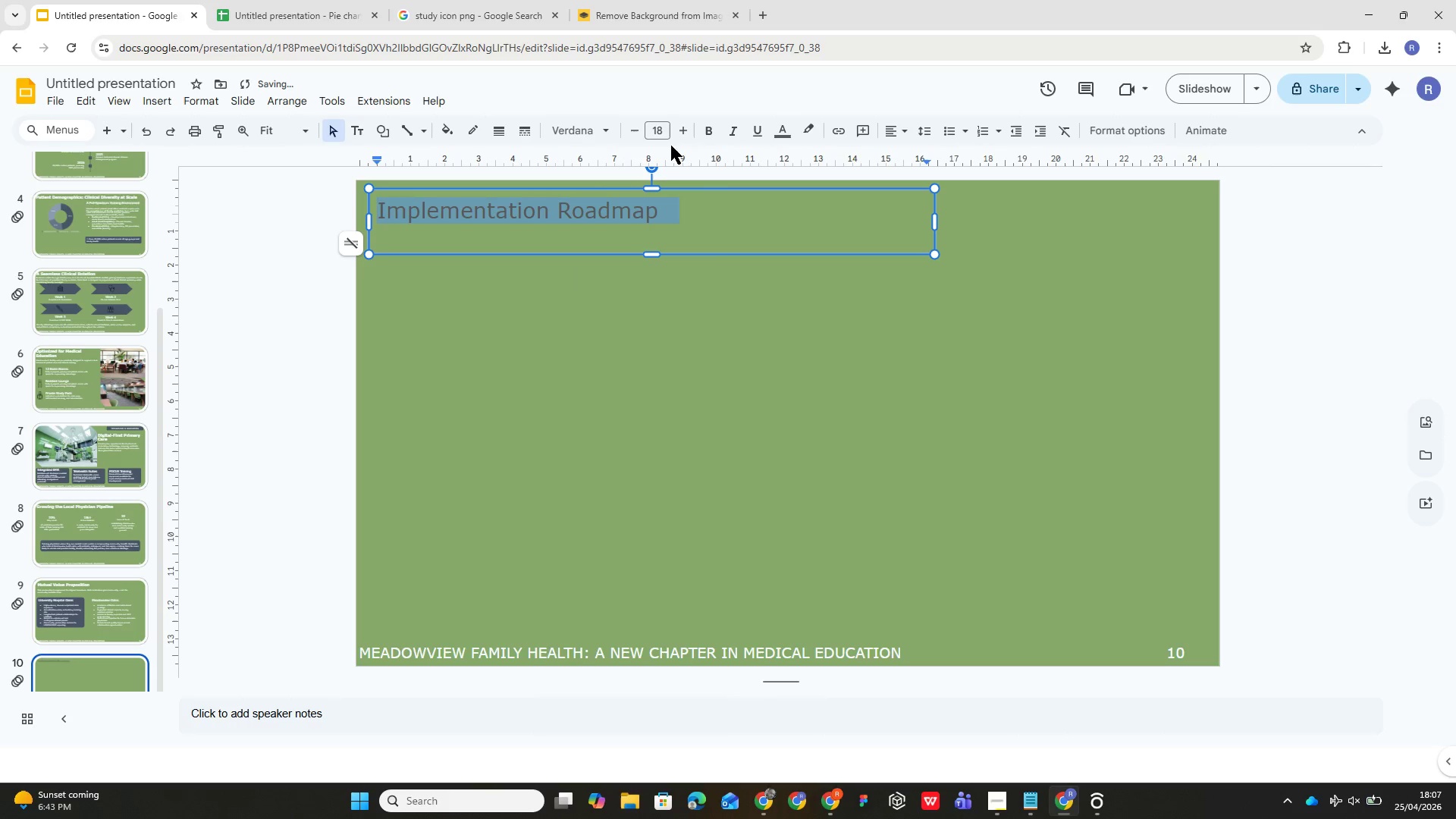 
left_click([658, 135])
 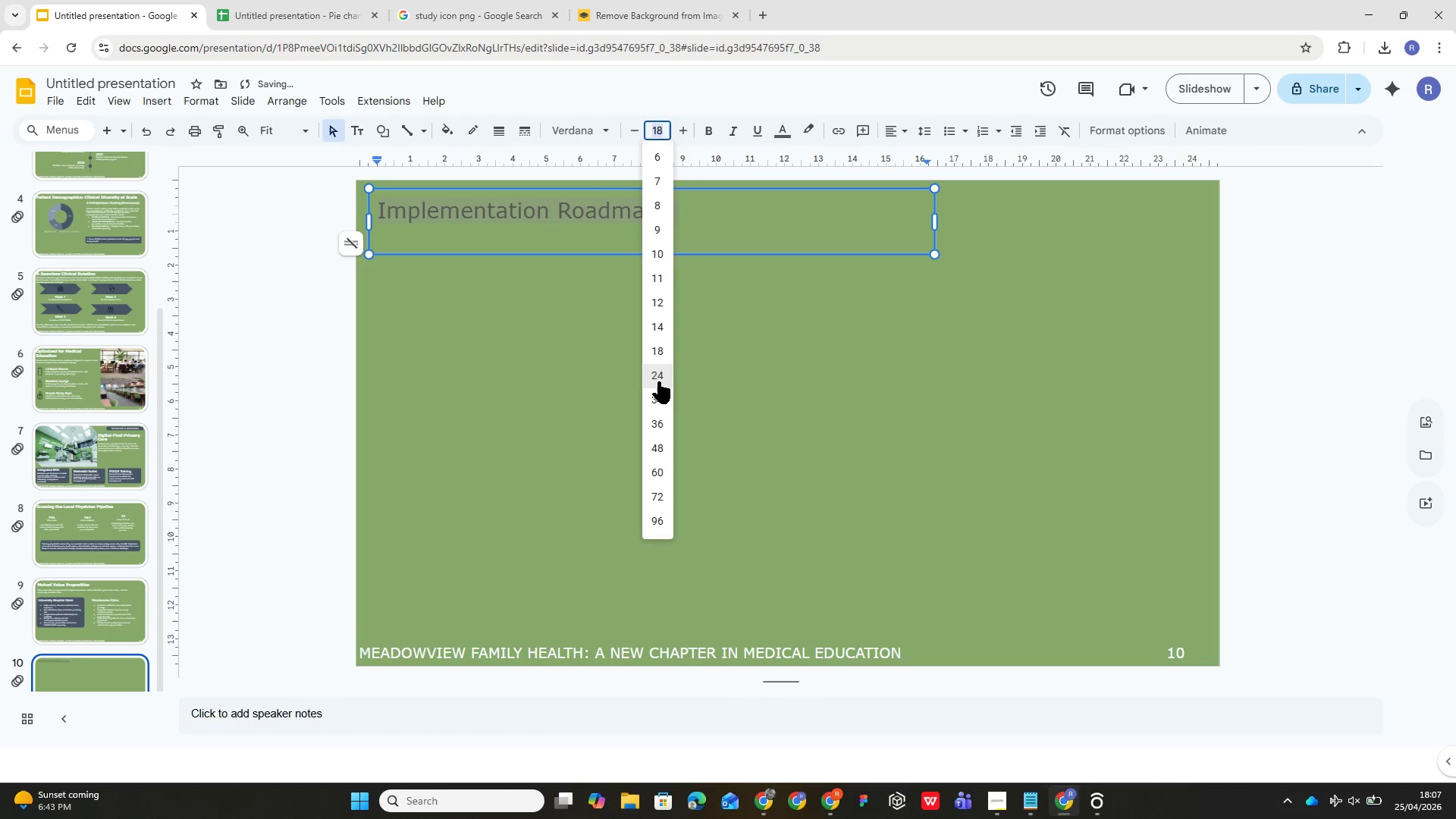 
left_click([659, 378])
 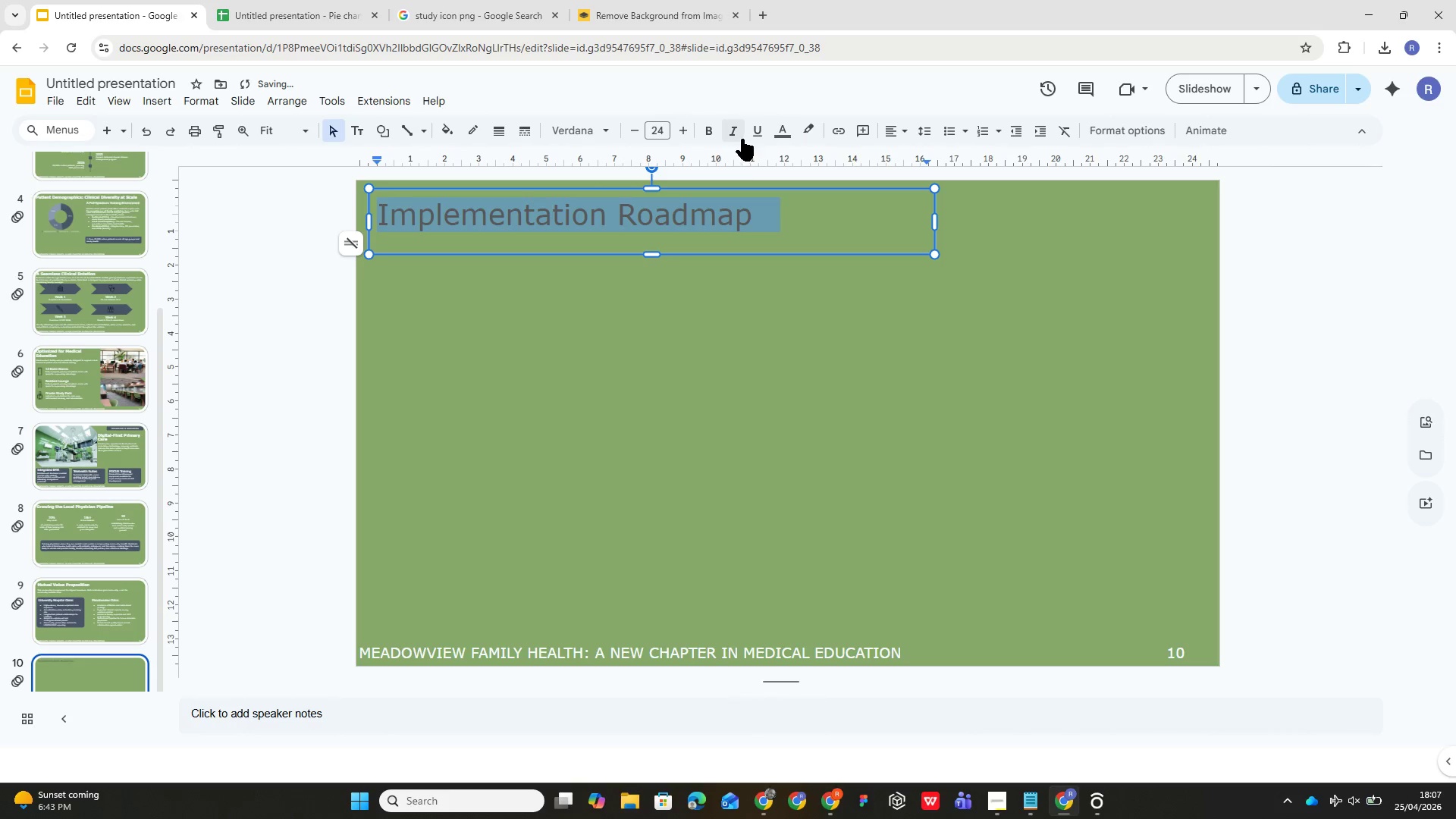 
left_click([703, 122])
 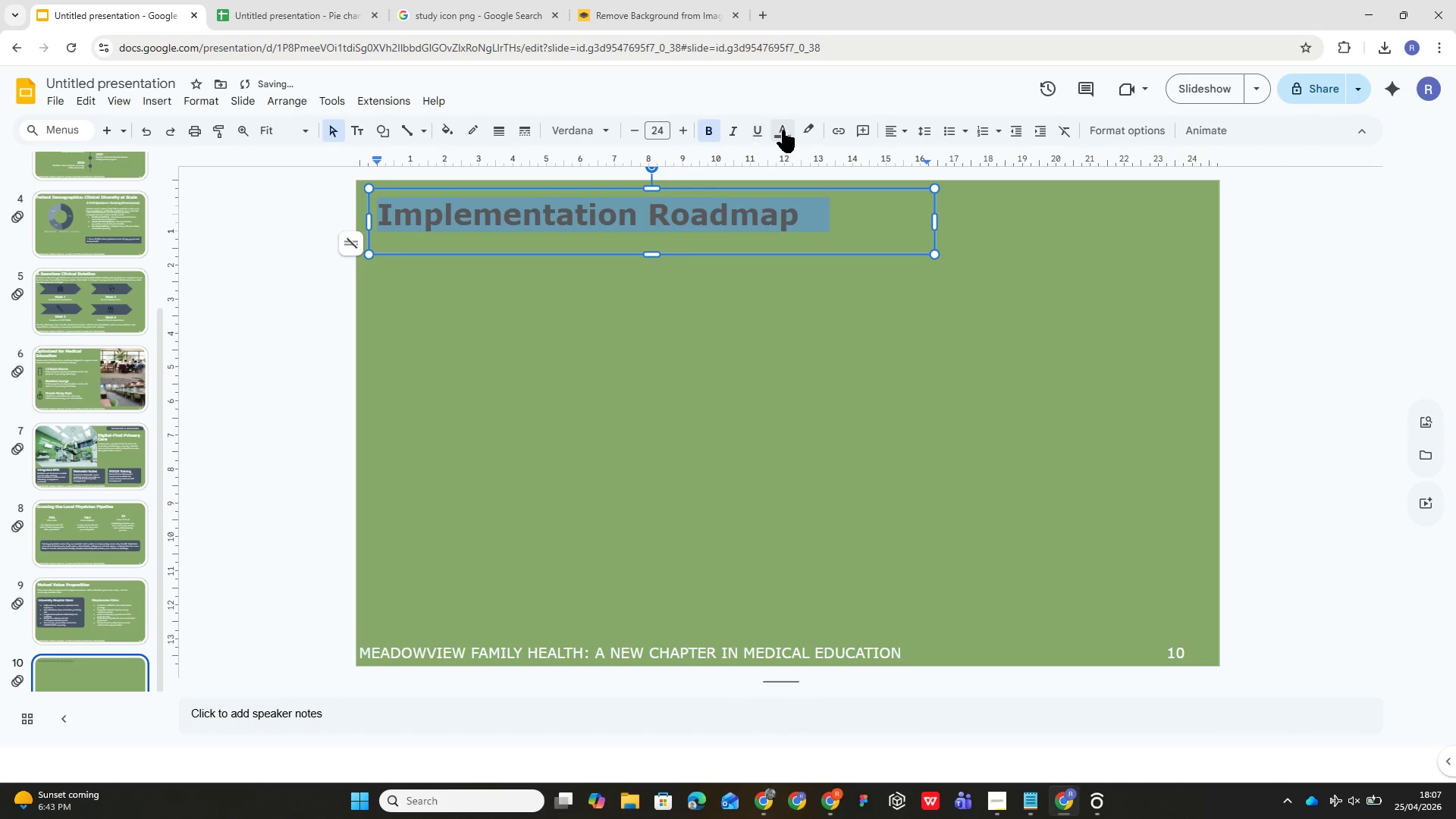 
left_click([786, 130])
 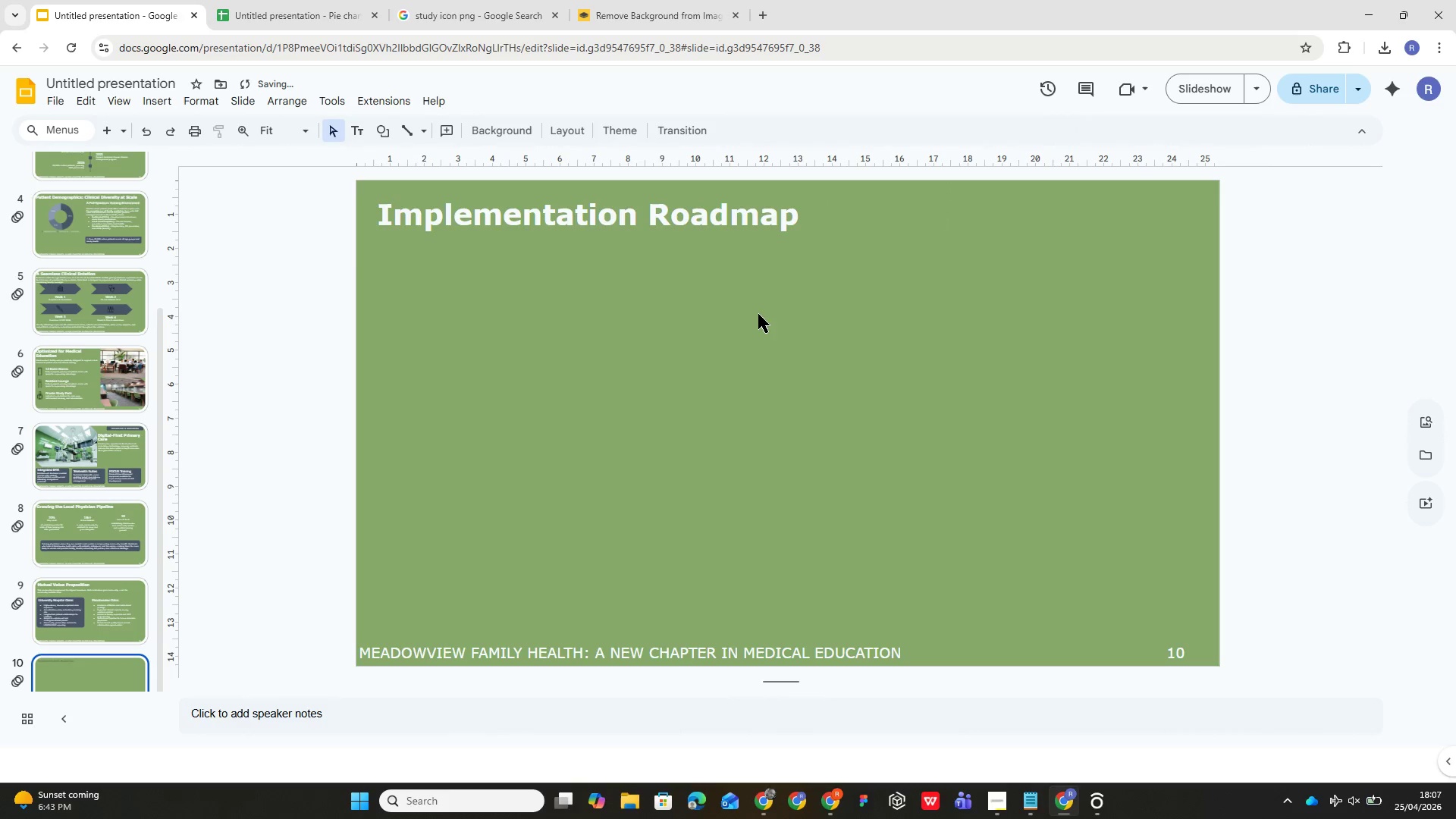 
left_click([679, 231])
 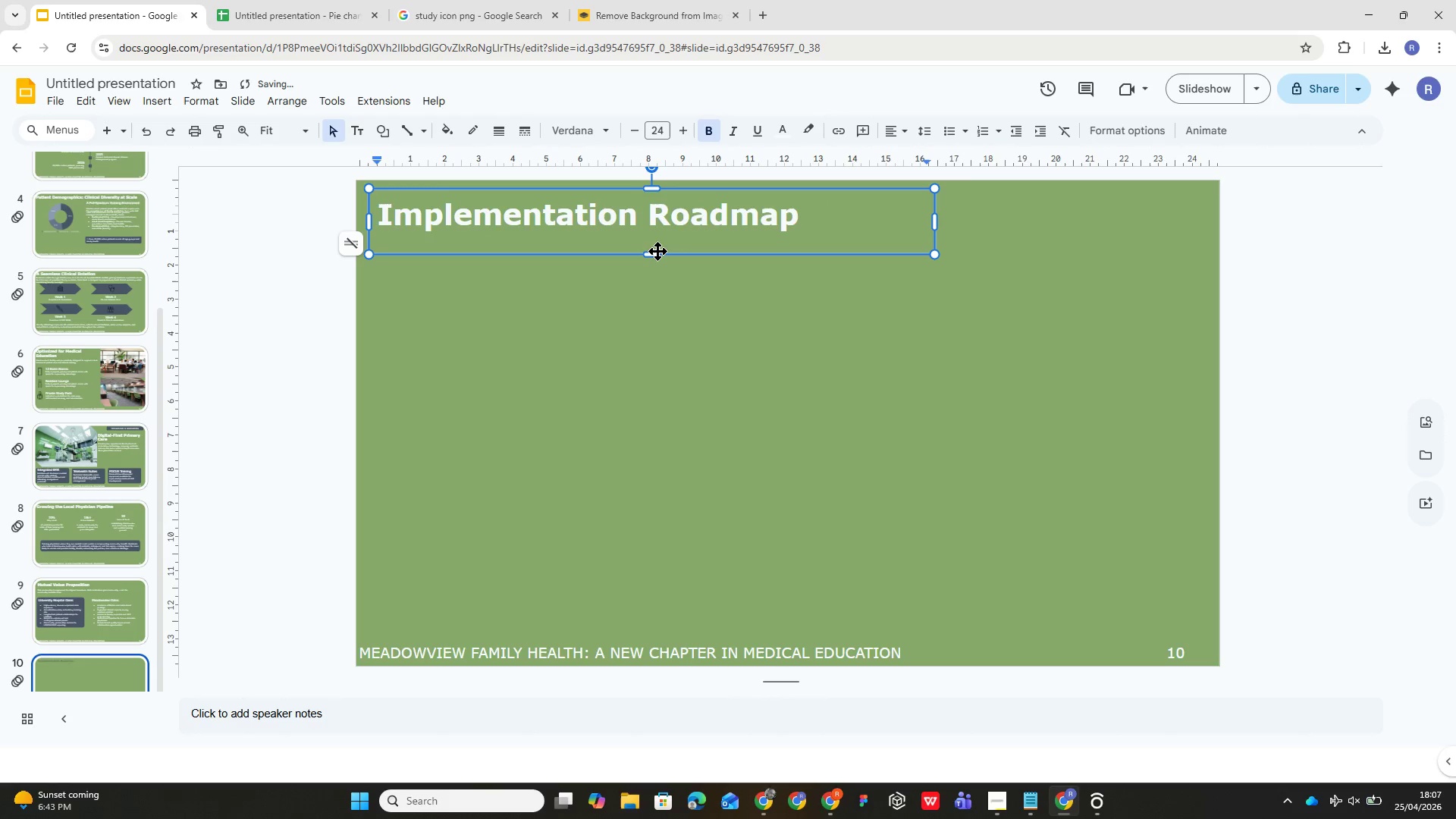 
left_click_drag(start_coordinate=[657, 251], to_coordinate=[654, 236])
 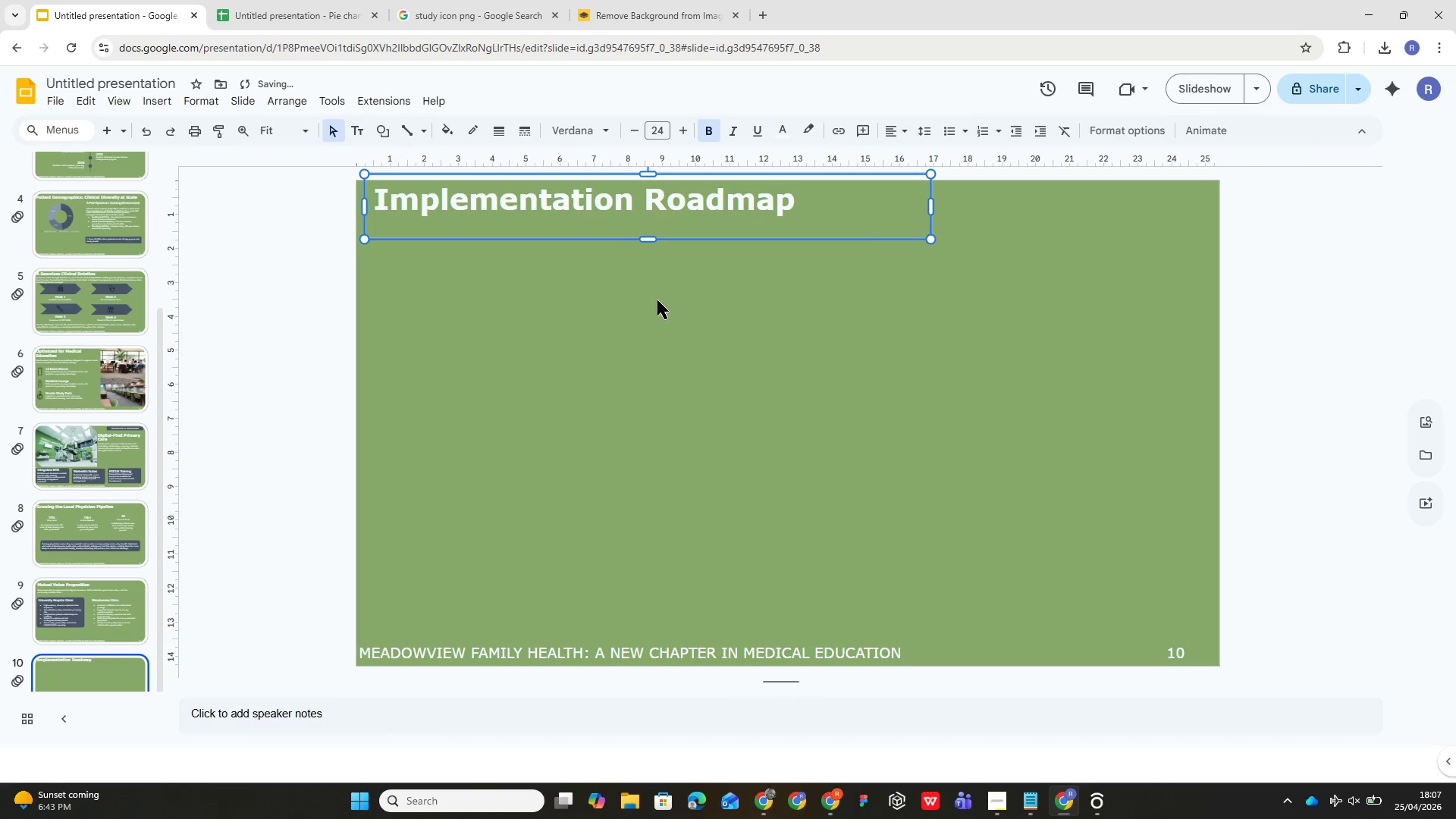 
key(Control+Z)
 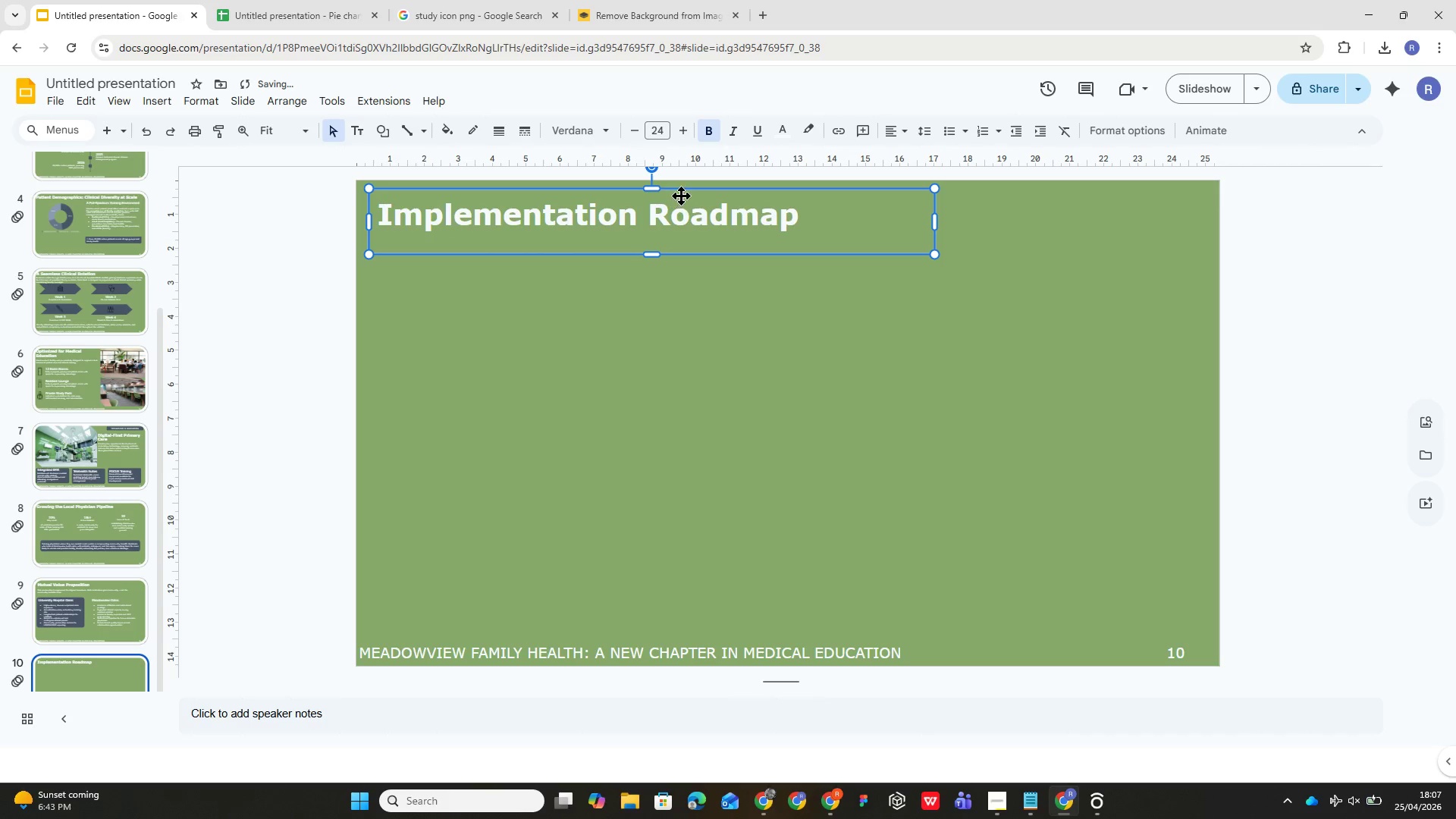 
left_click_drag(start_coordinate=[683, 193], to_coordinate=[672, 189])
 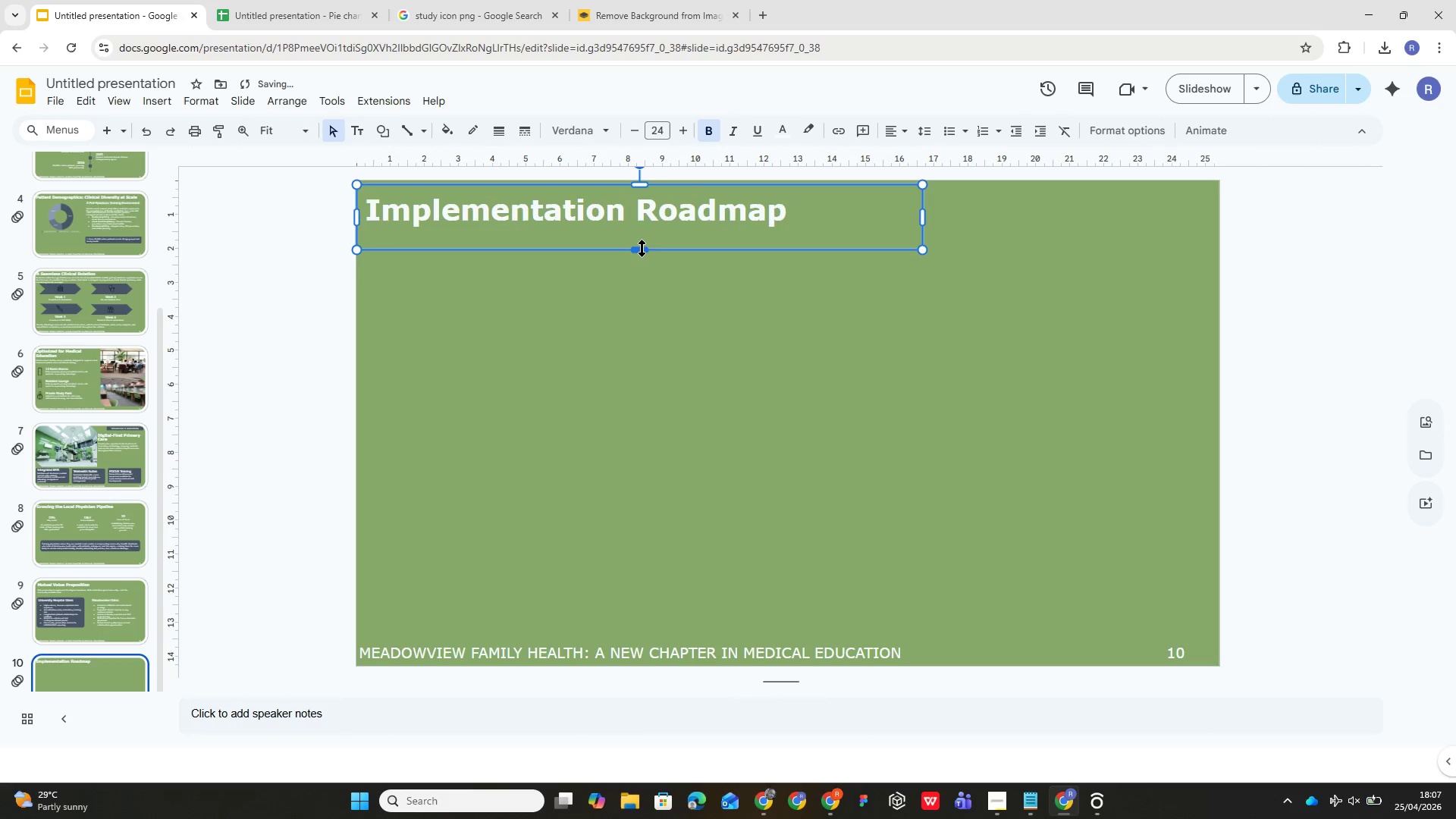 
left_click_drag(start_coordinate=[642, 248], to_coordinate=[642, 225])
 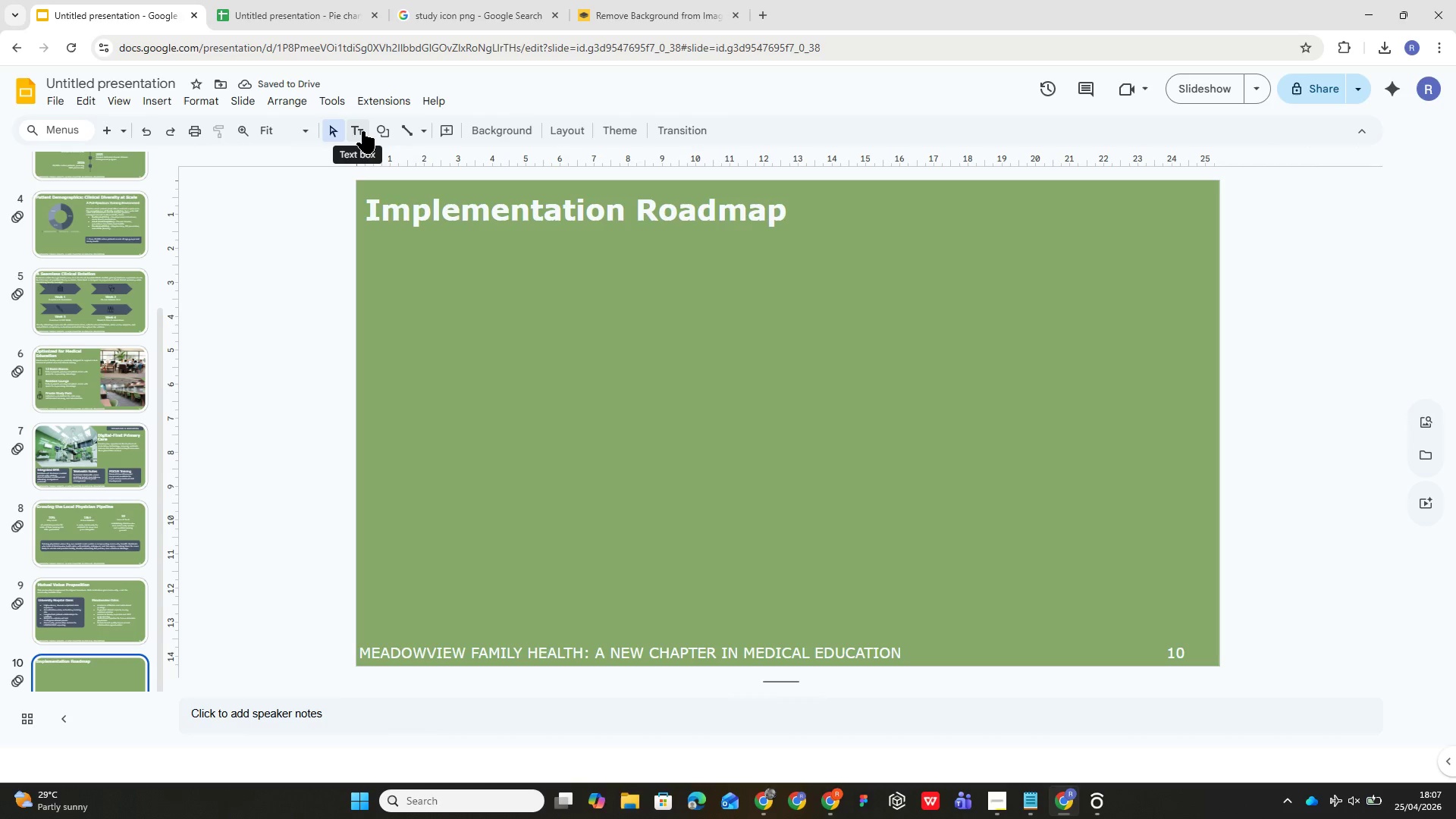 
wait(5.53)
 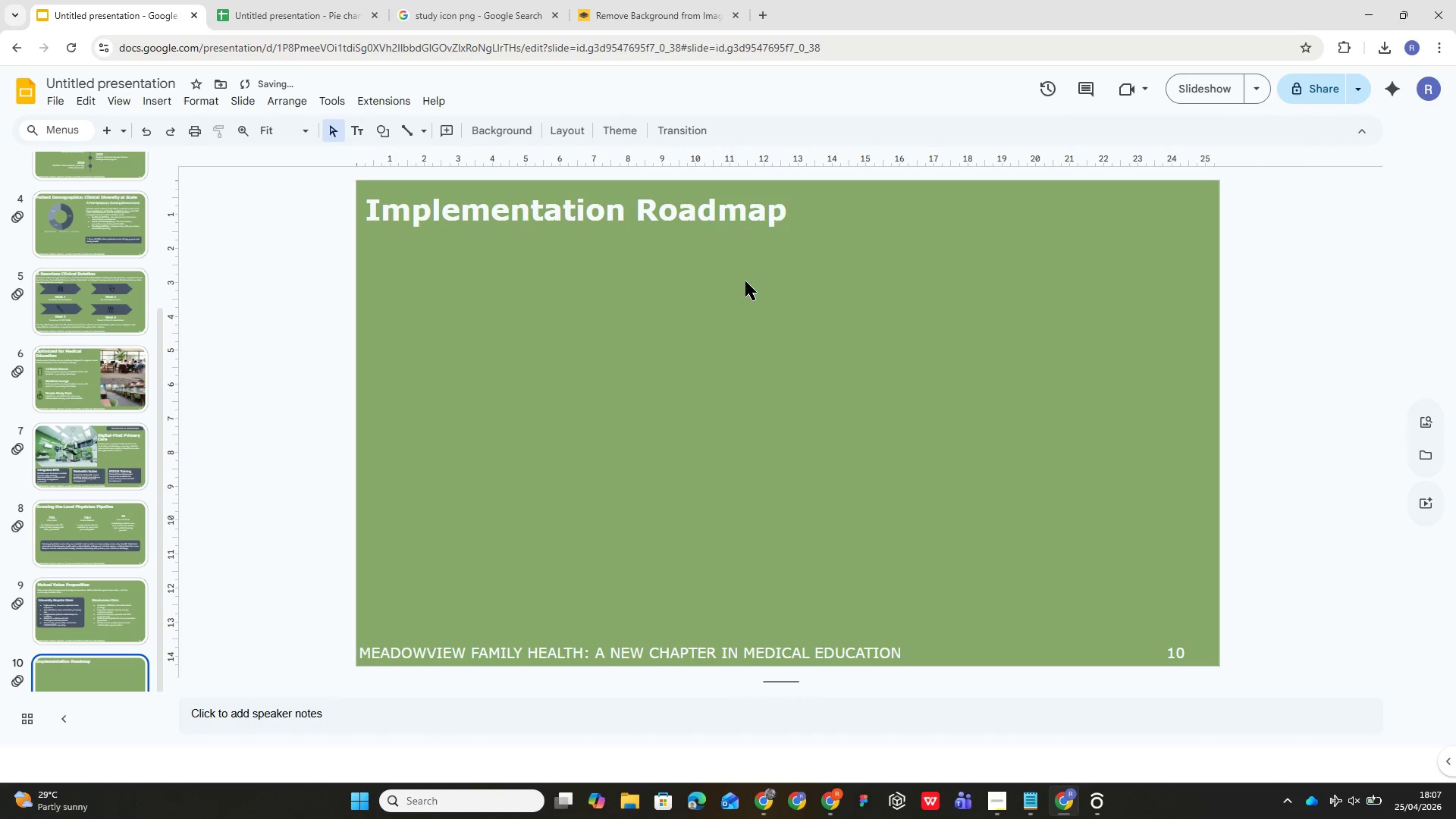 
left_click_drag(start_coordinate=[363, 243], to_coordinate=[1019, 297])
 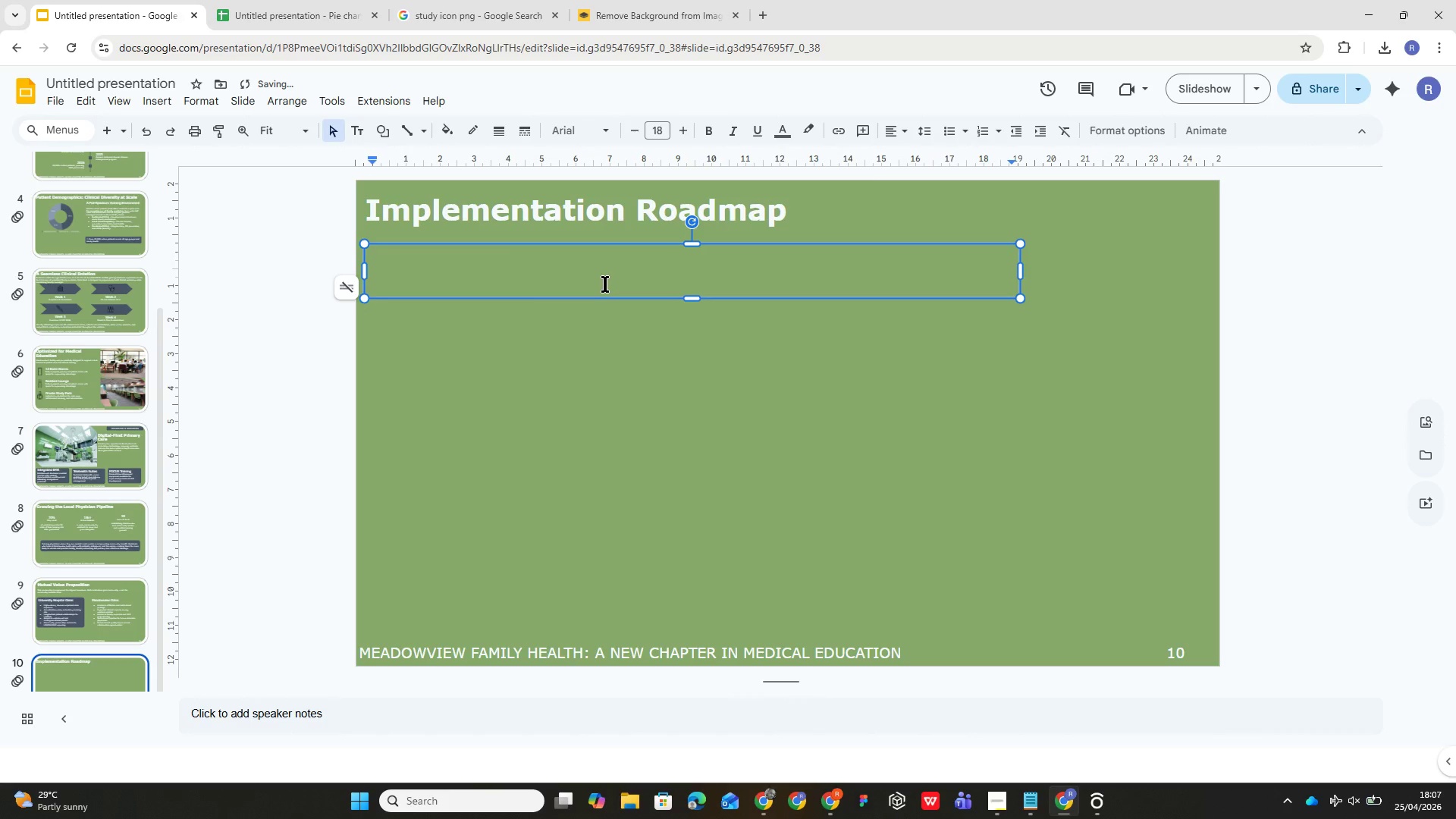 
key(Shift+ShiftLeft)
 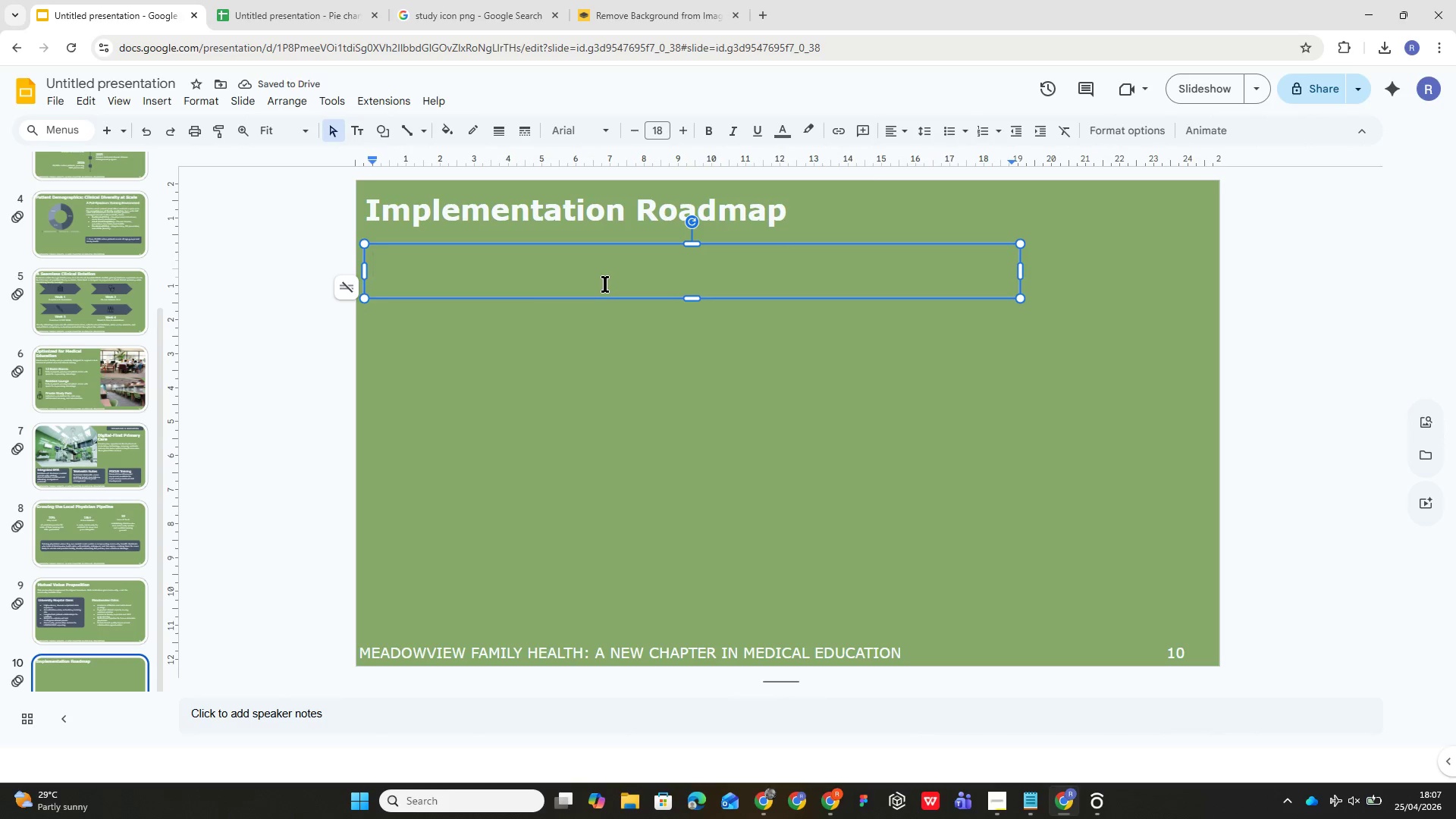 
key(Shift+A)
 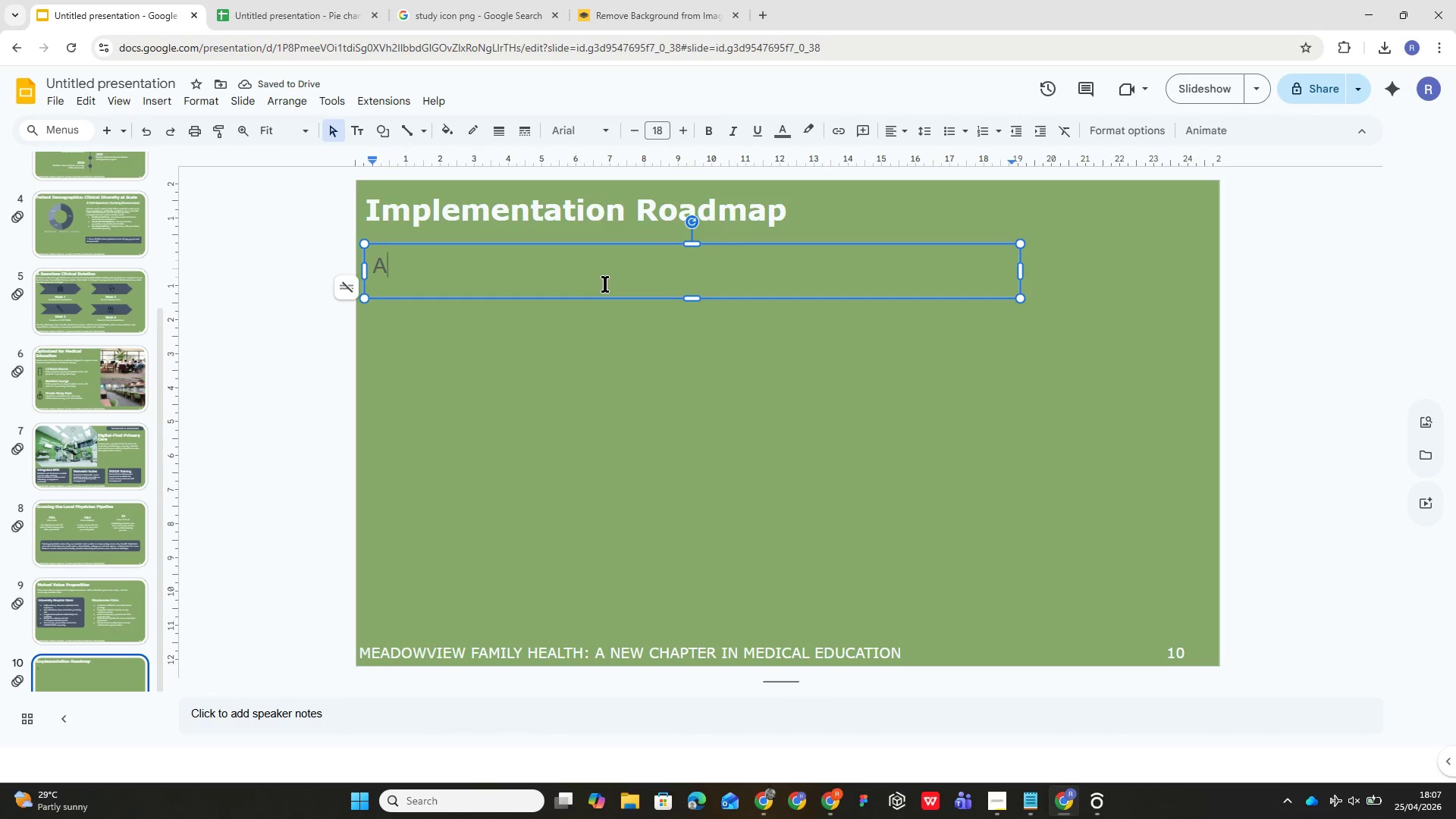 
wait(8.81)
 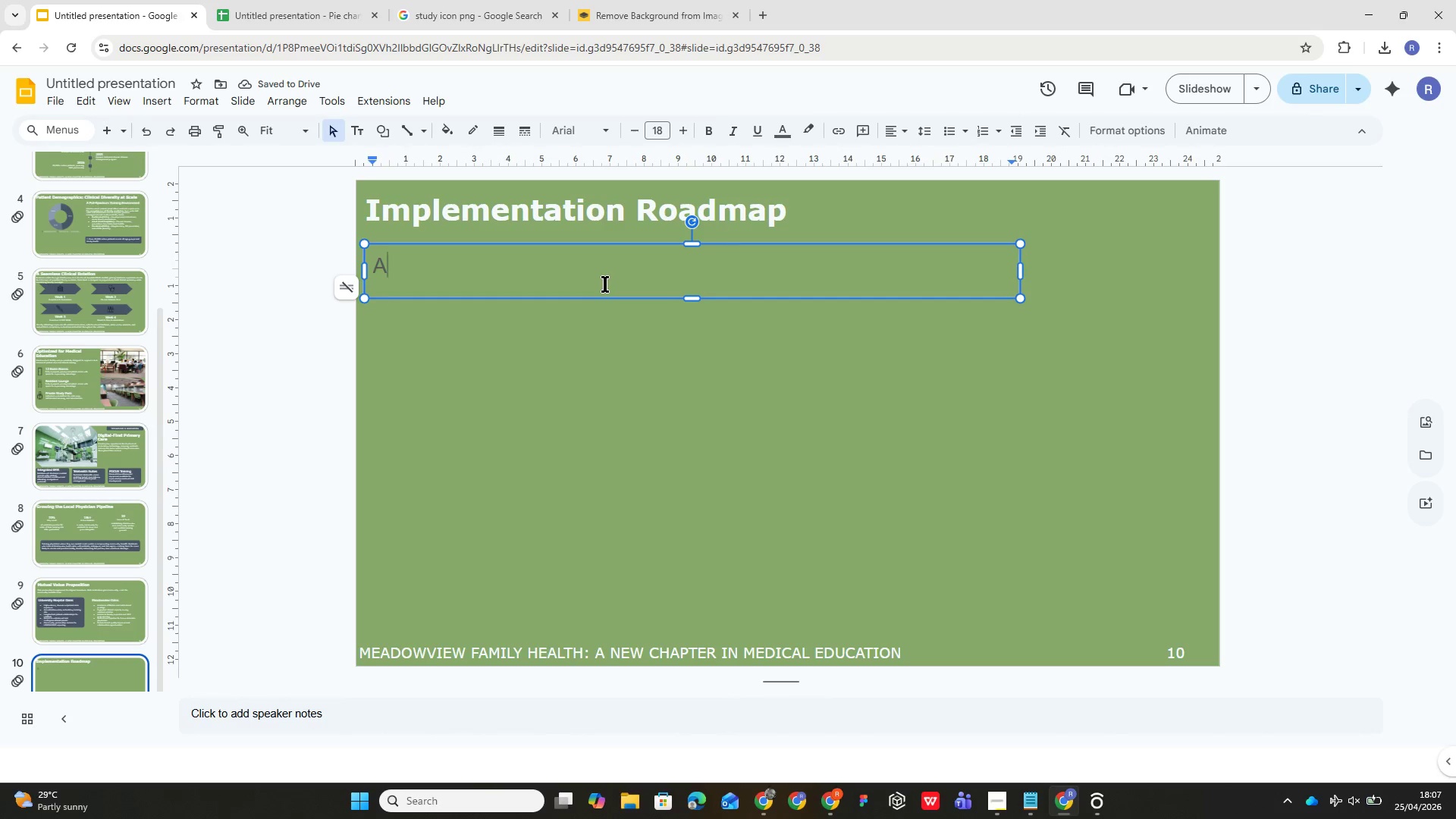 
type( phased.)
key(Backspace)
type(, milestoned )
key(Backspace)
key(Backspace)
type(d approach )
 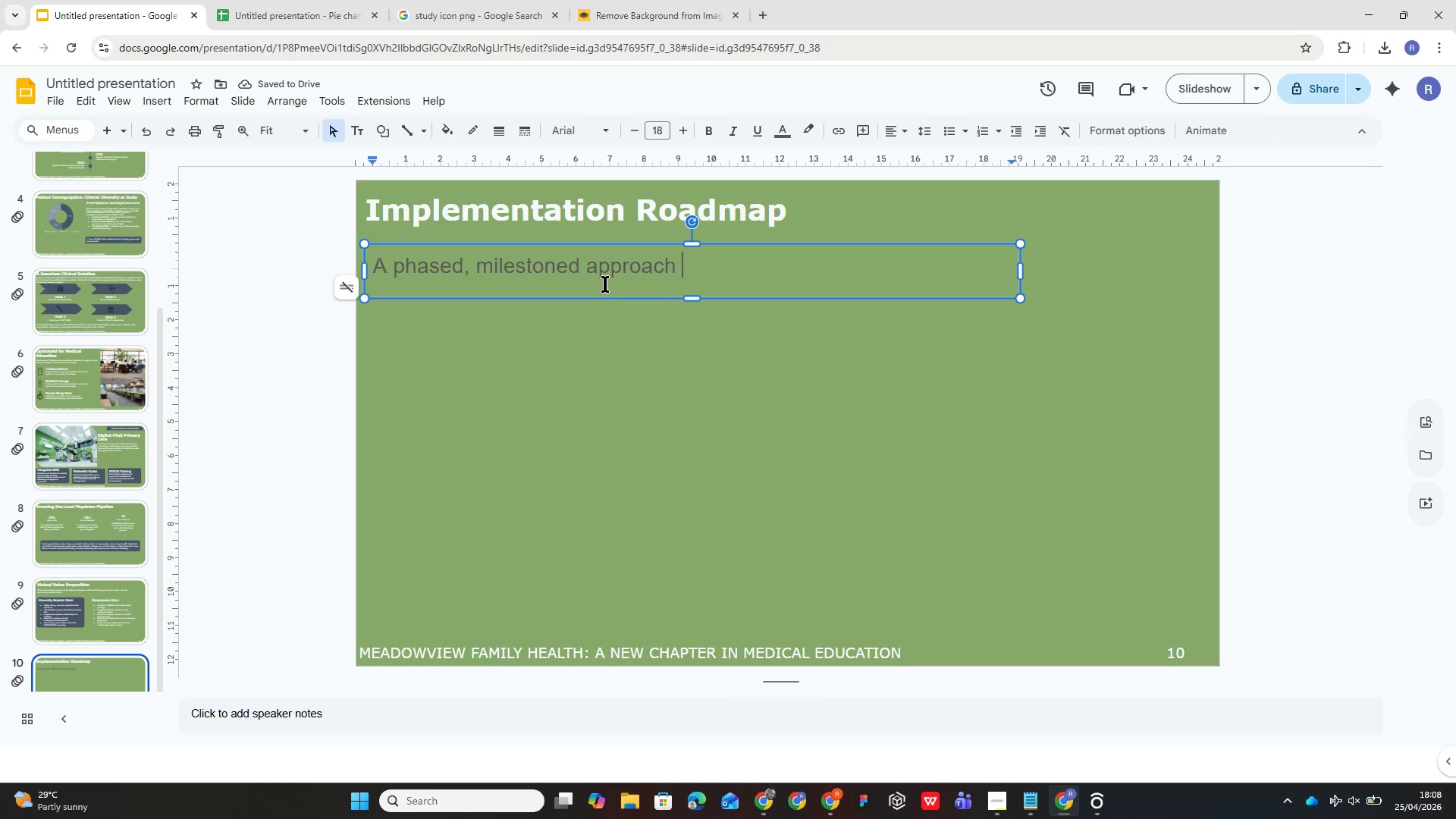 
type(ensures smooth path from agreement to the inauf)
key(Backspace)
type(gural resident class)
 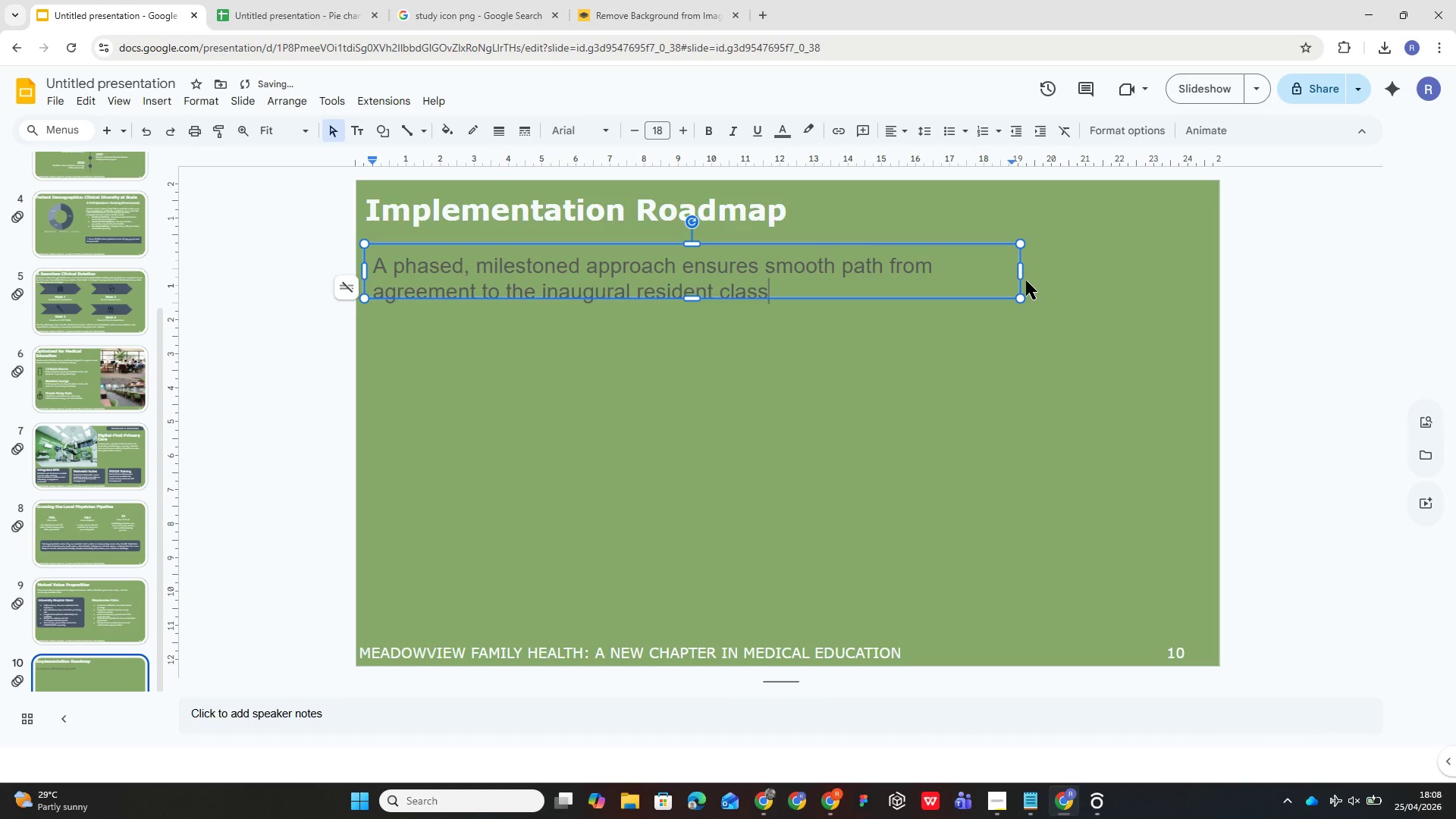 
left_click([1015, 271])
 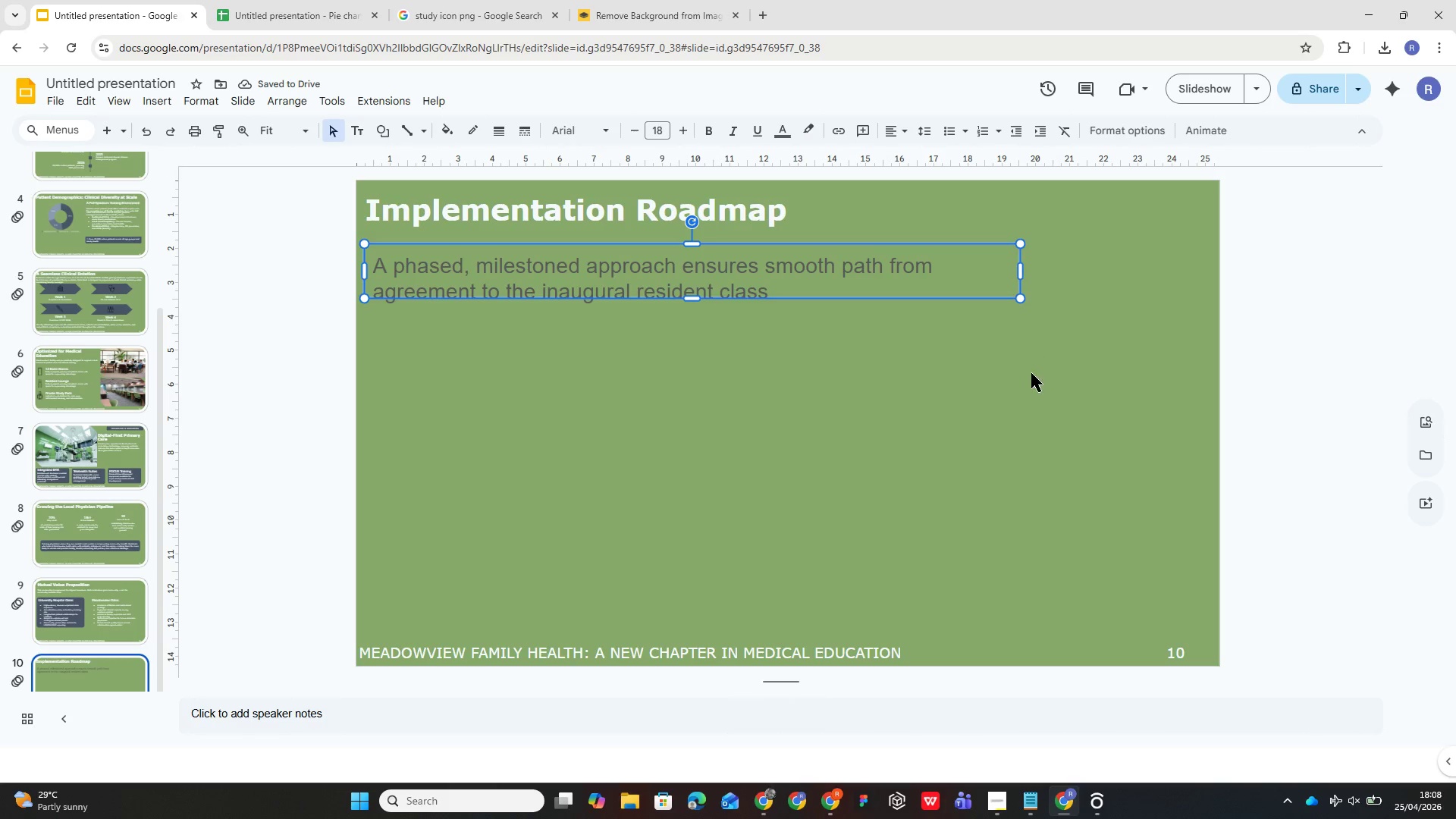 
key(Control+A)
 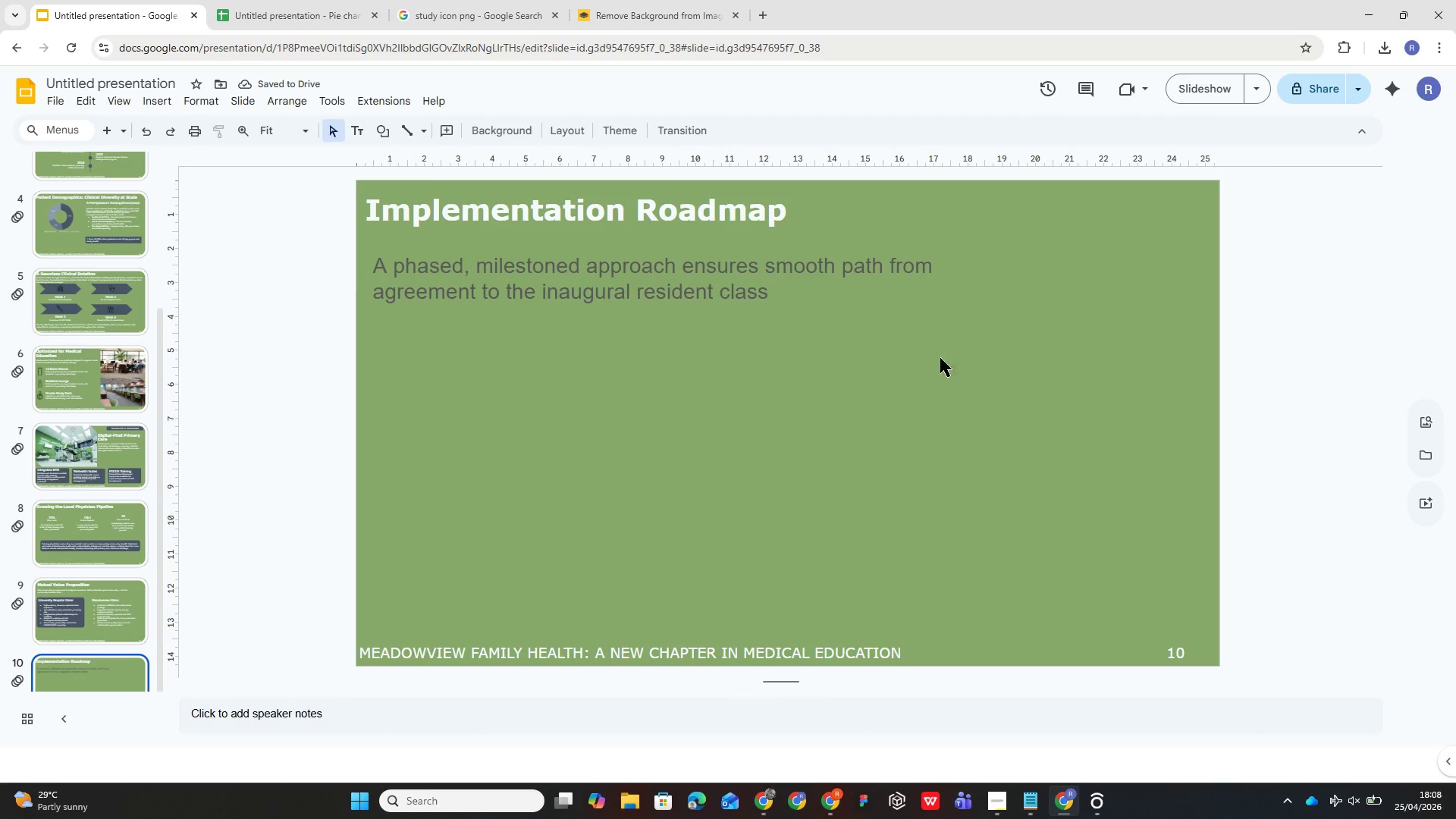 
double_click([948, 267])
 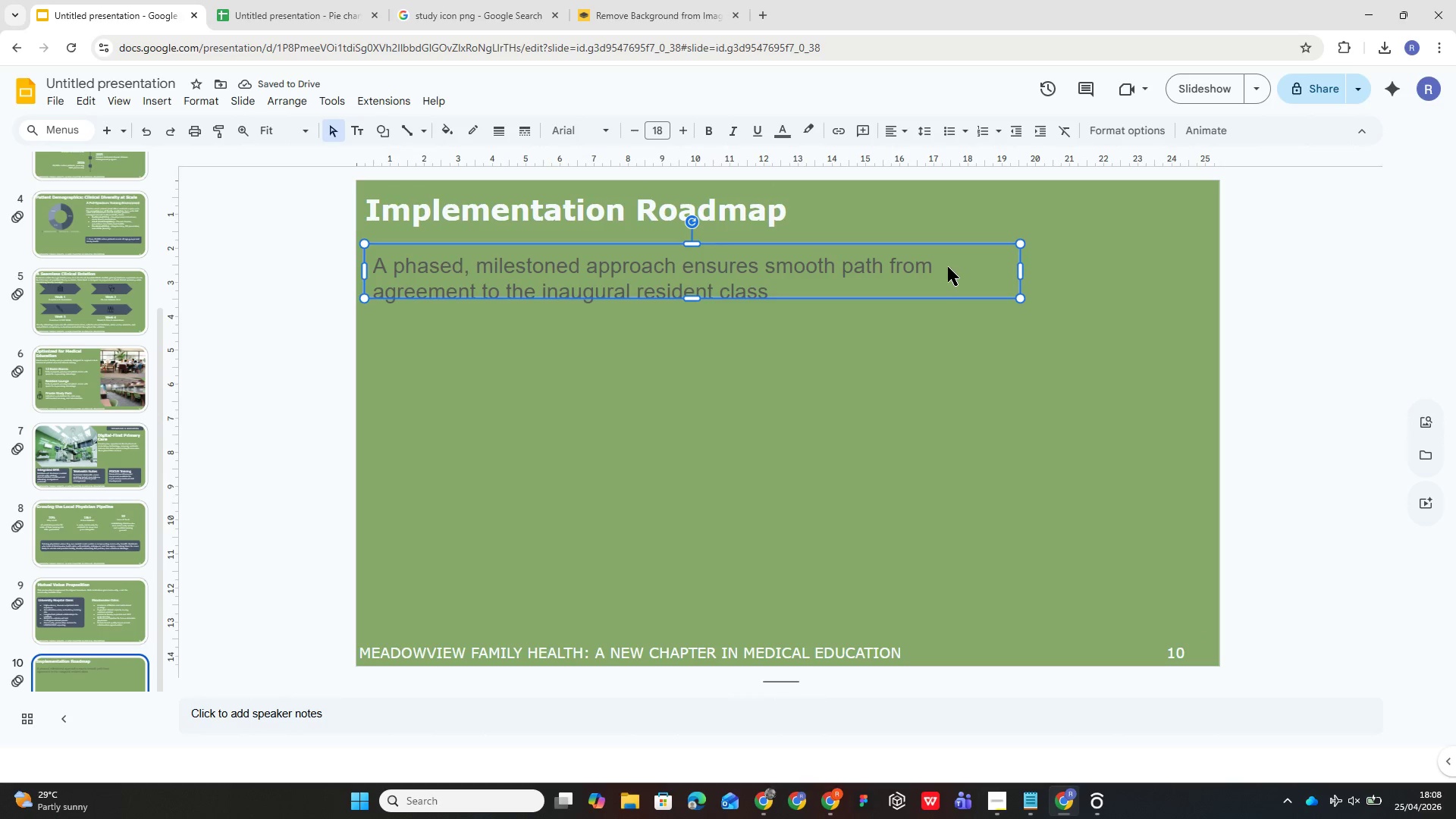 
triple_click([948, 267])
 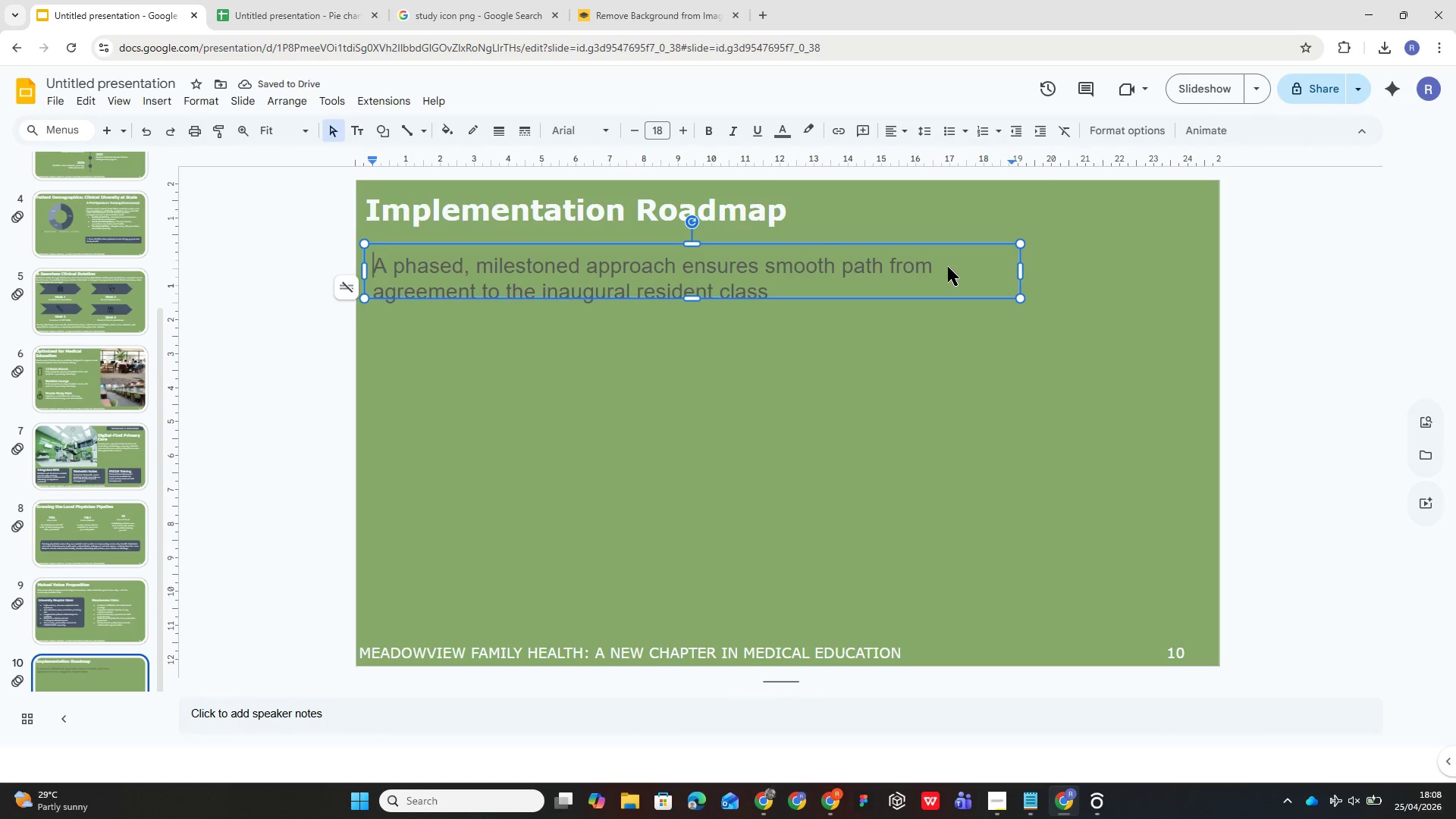 
key(Control+A)
 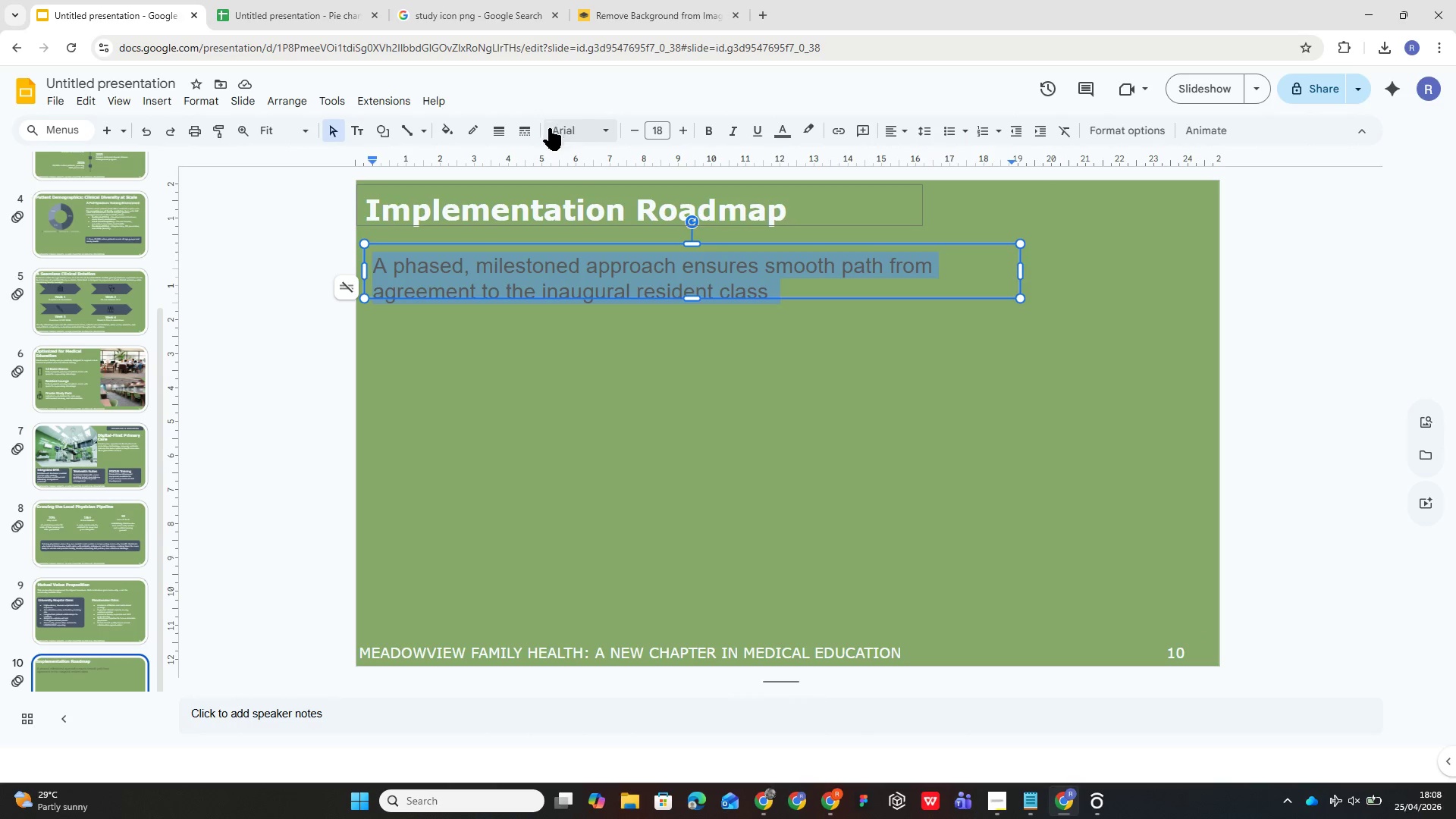 
left_click([589, 119])
 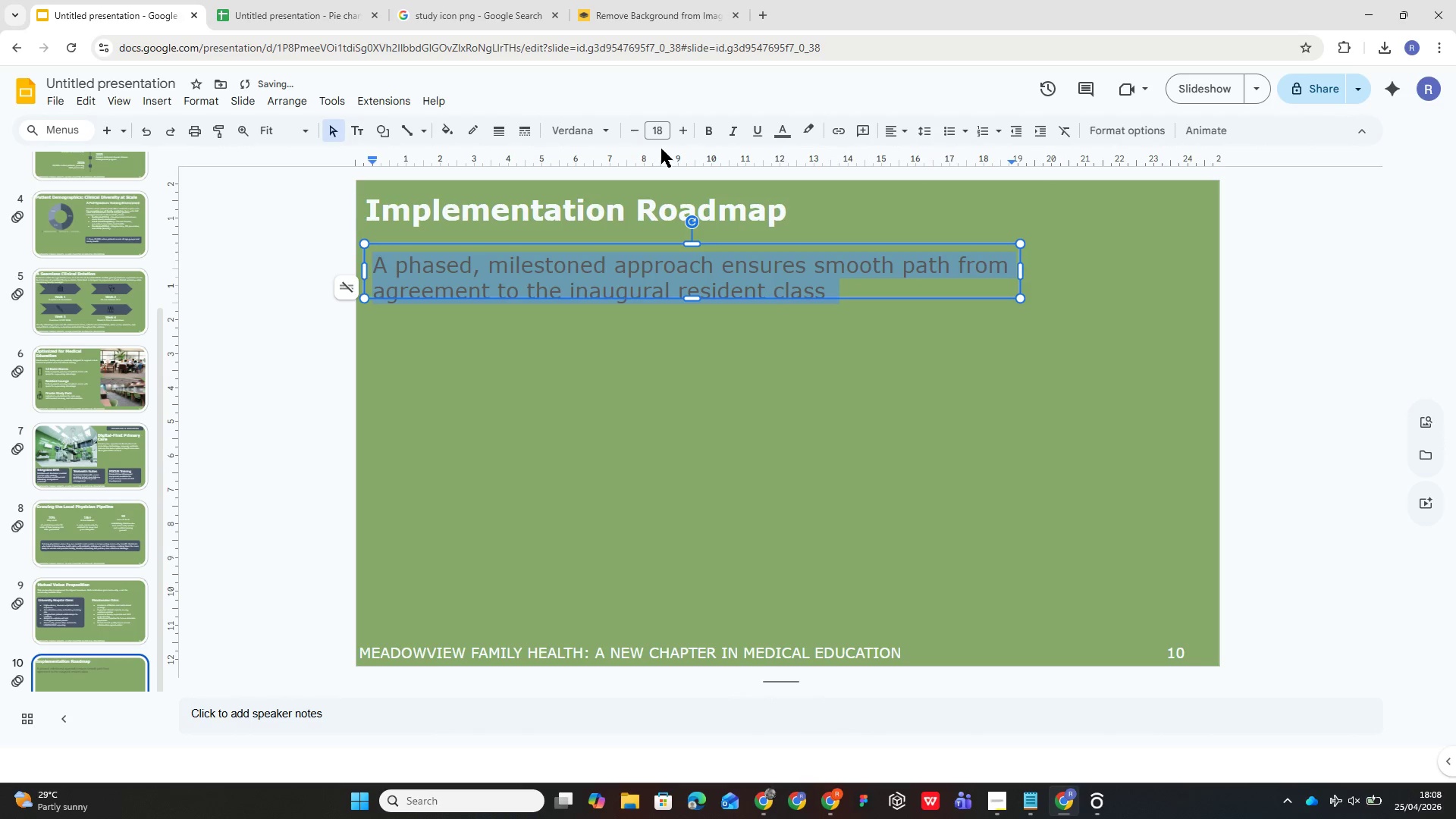 
left_click([661, 129])
 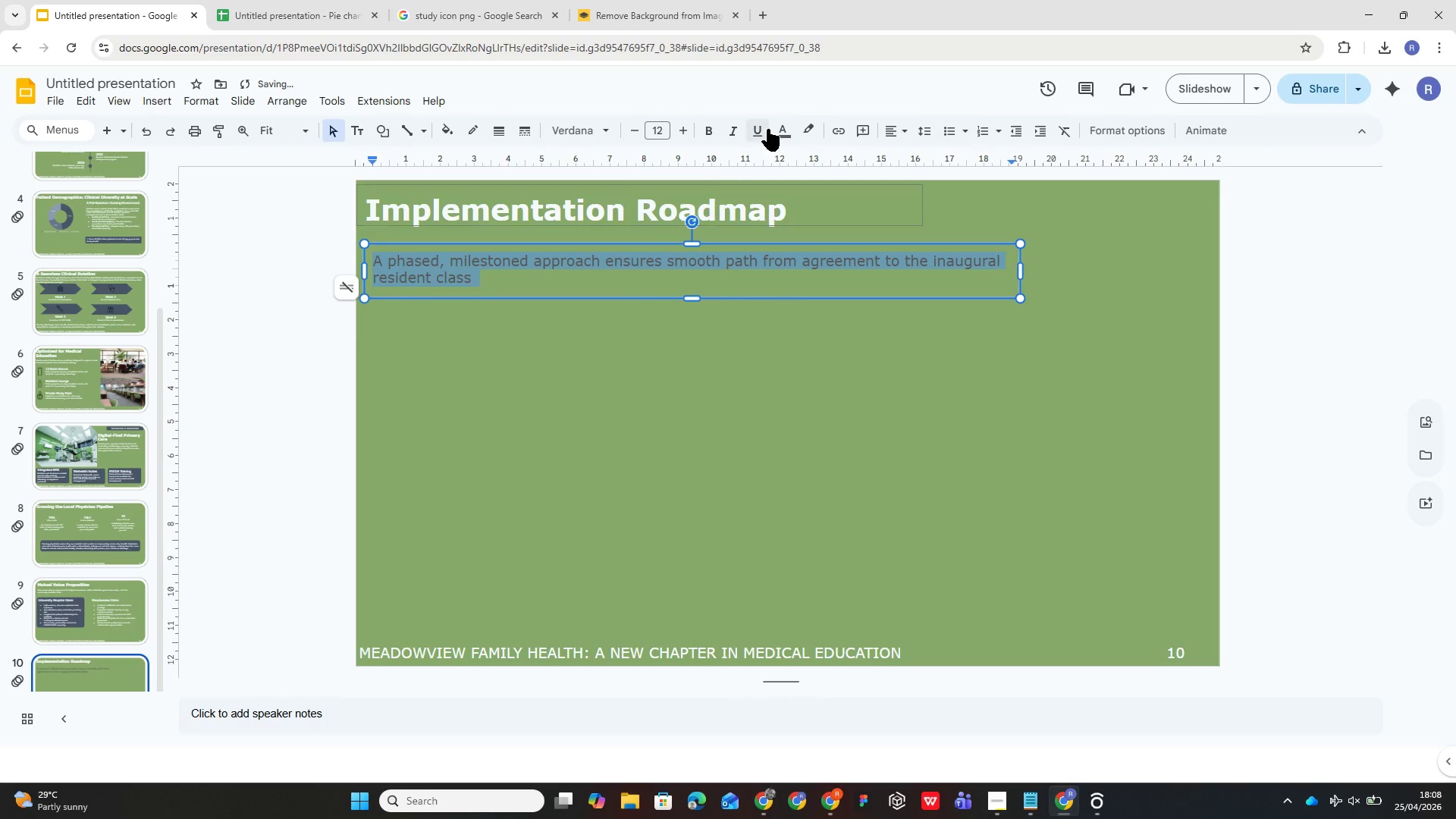 
left_click([779, 127])
 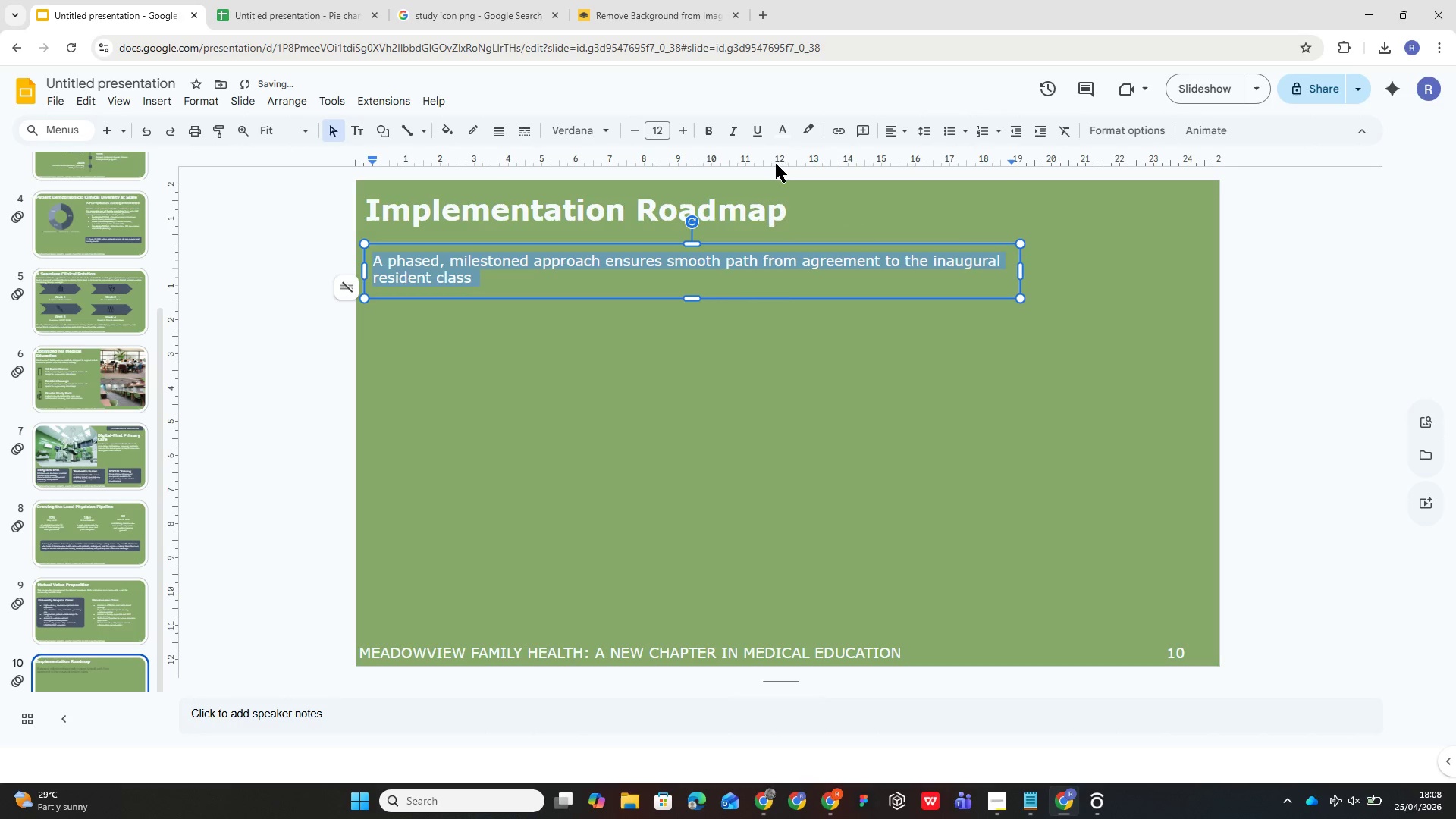 
left_click([739, 333])
 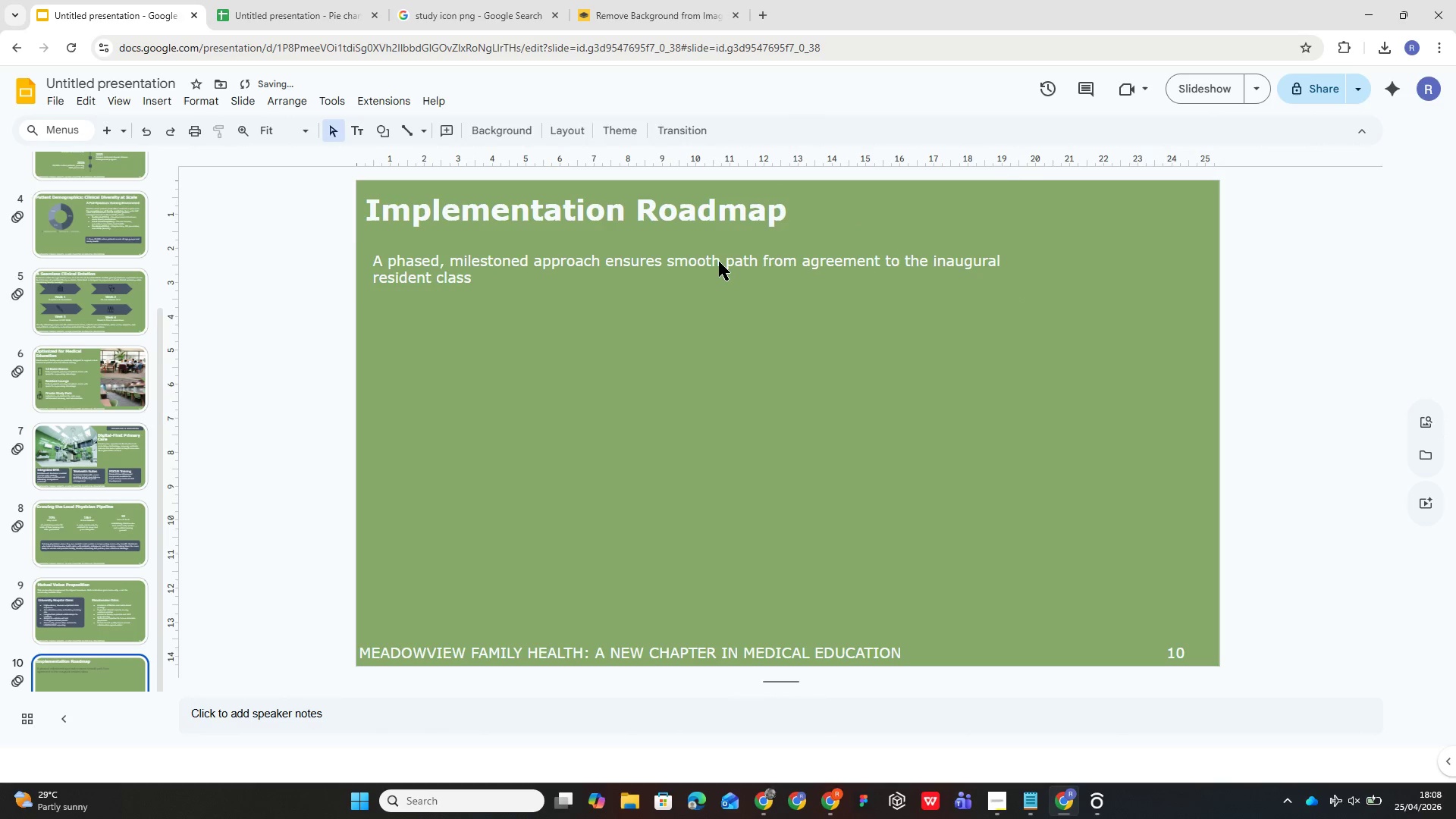 
left_click([719, 262])
 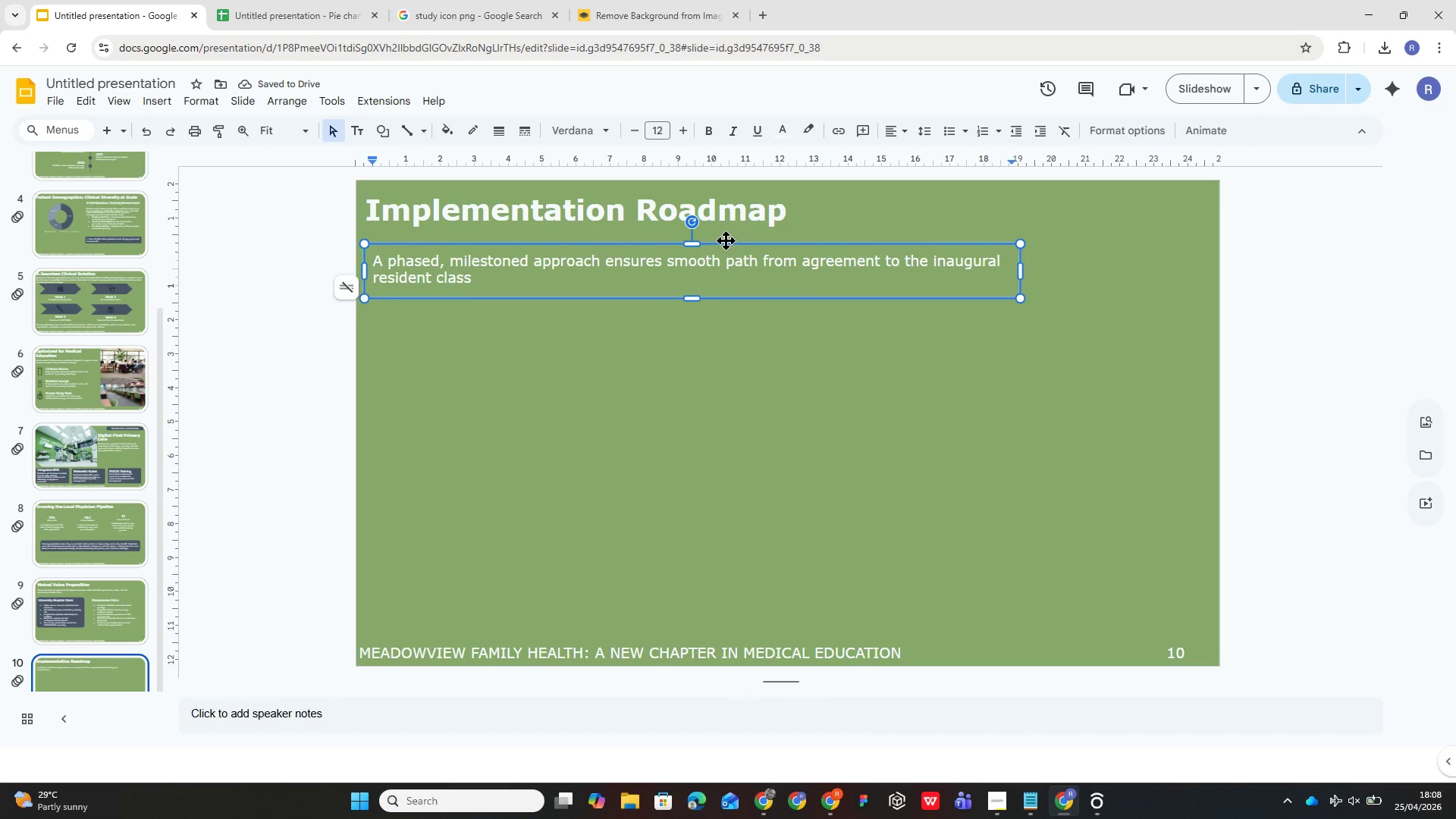 
left_click_drag(start_coordinate=[726, 240], to_coordinate=[719, 241])
 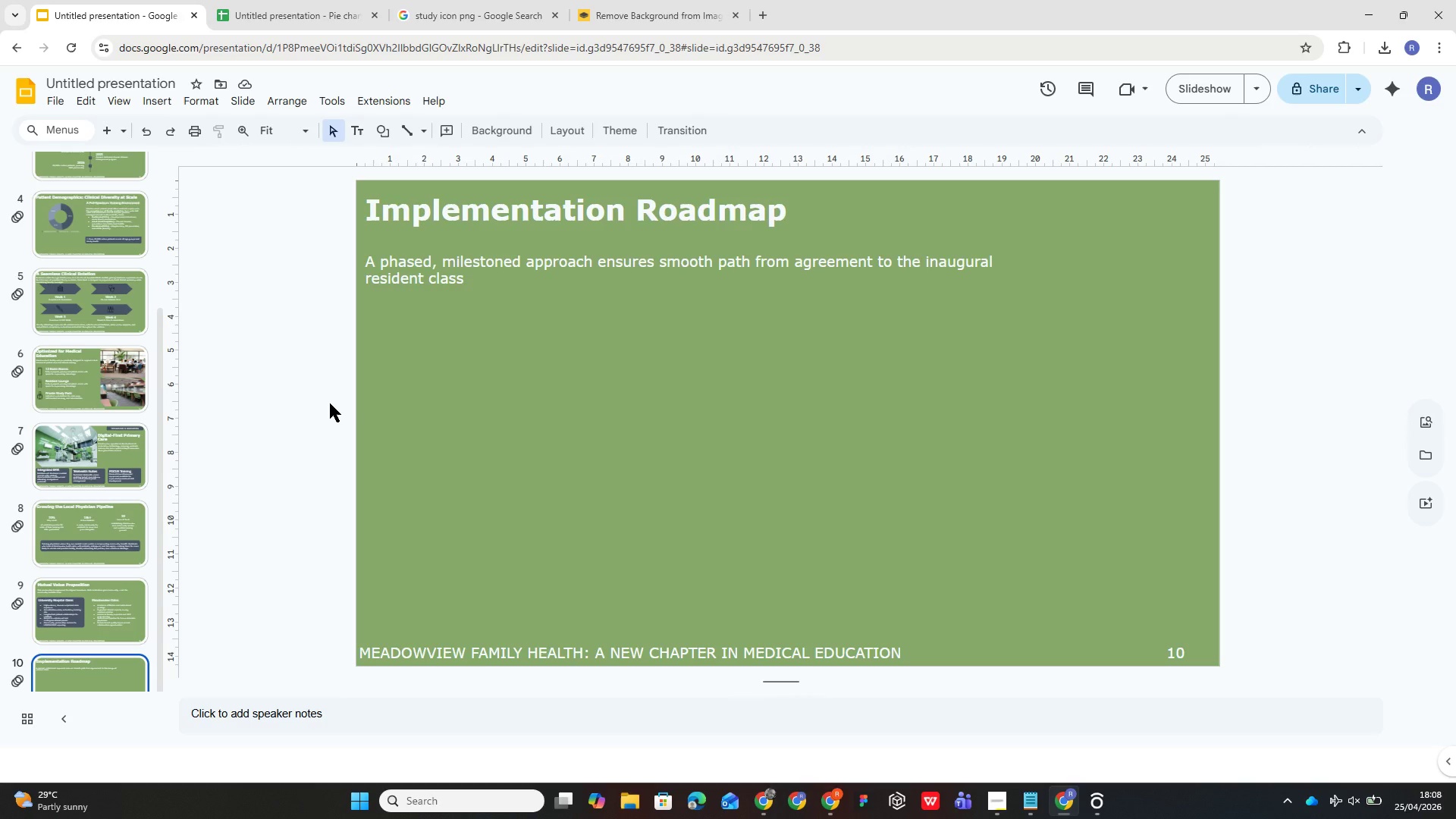 
wait(10.95)
 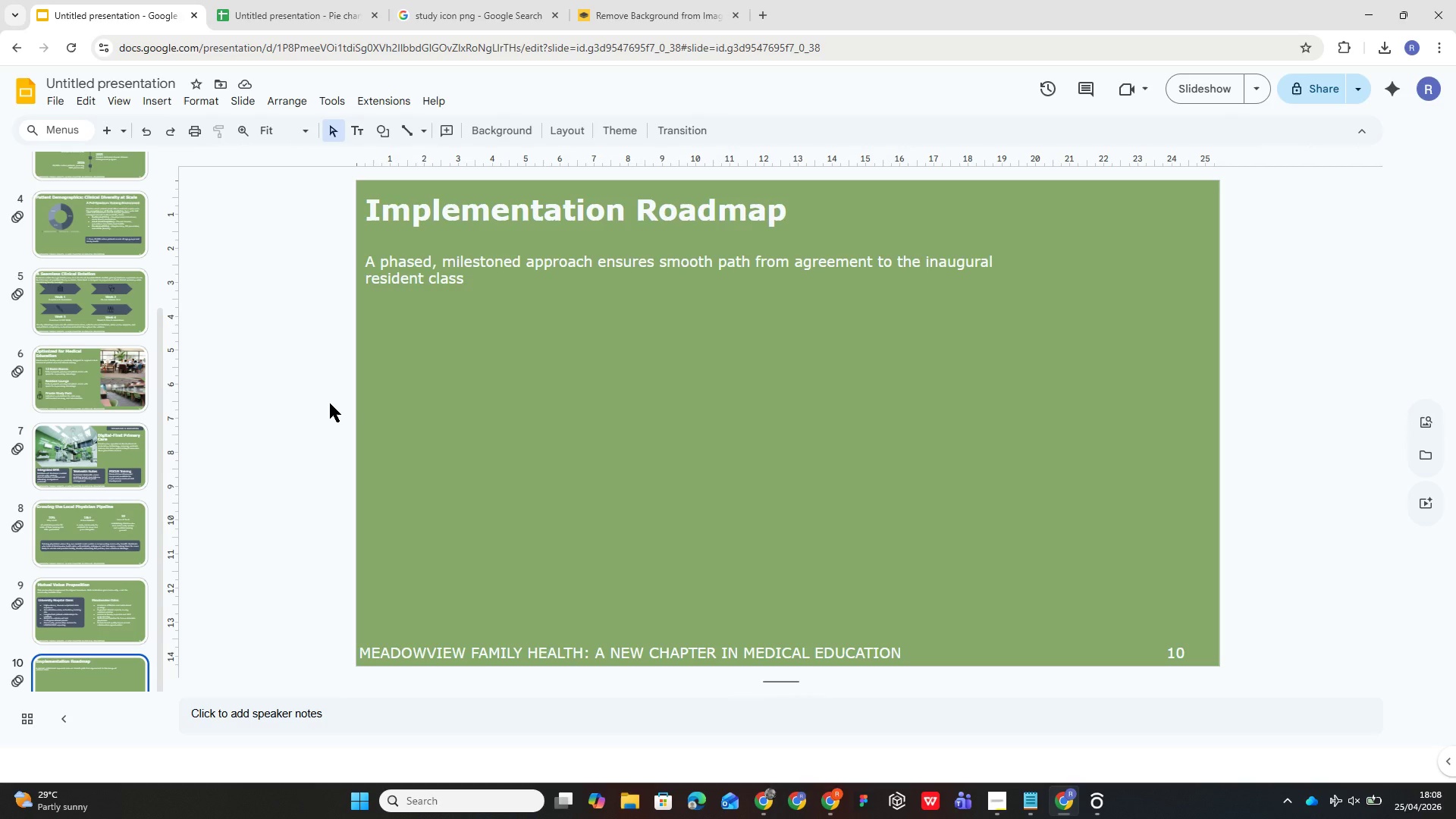 
left_click([377, 132])
 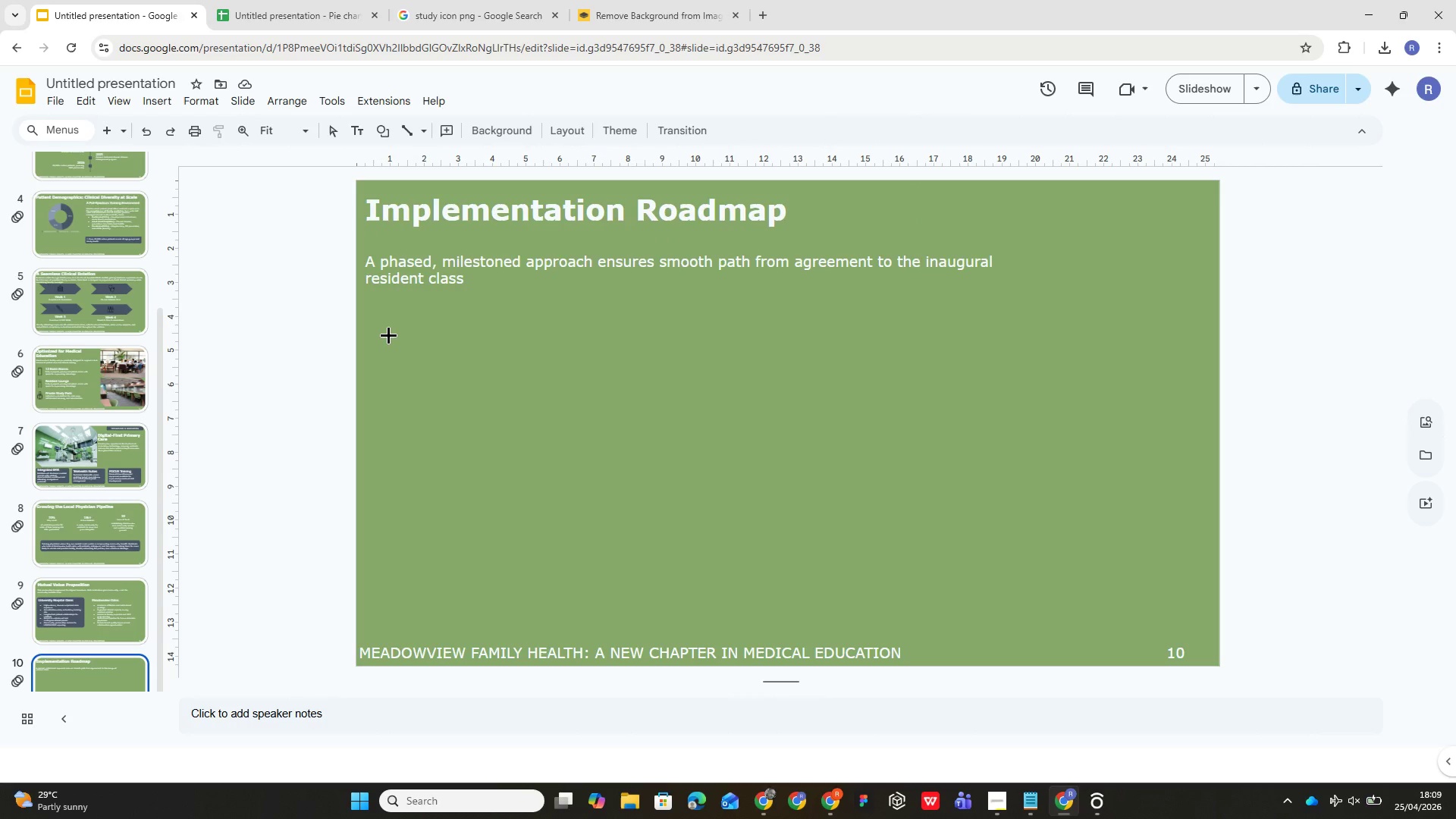 
wait(7.47)
 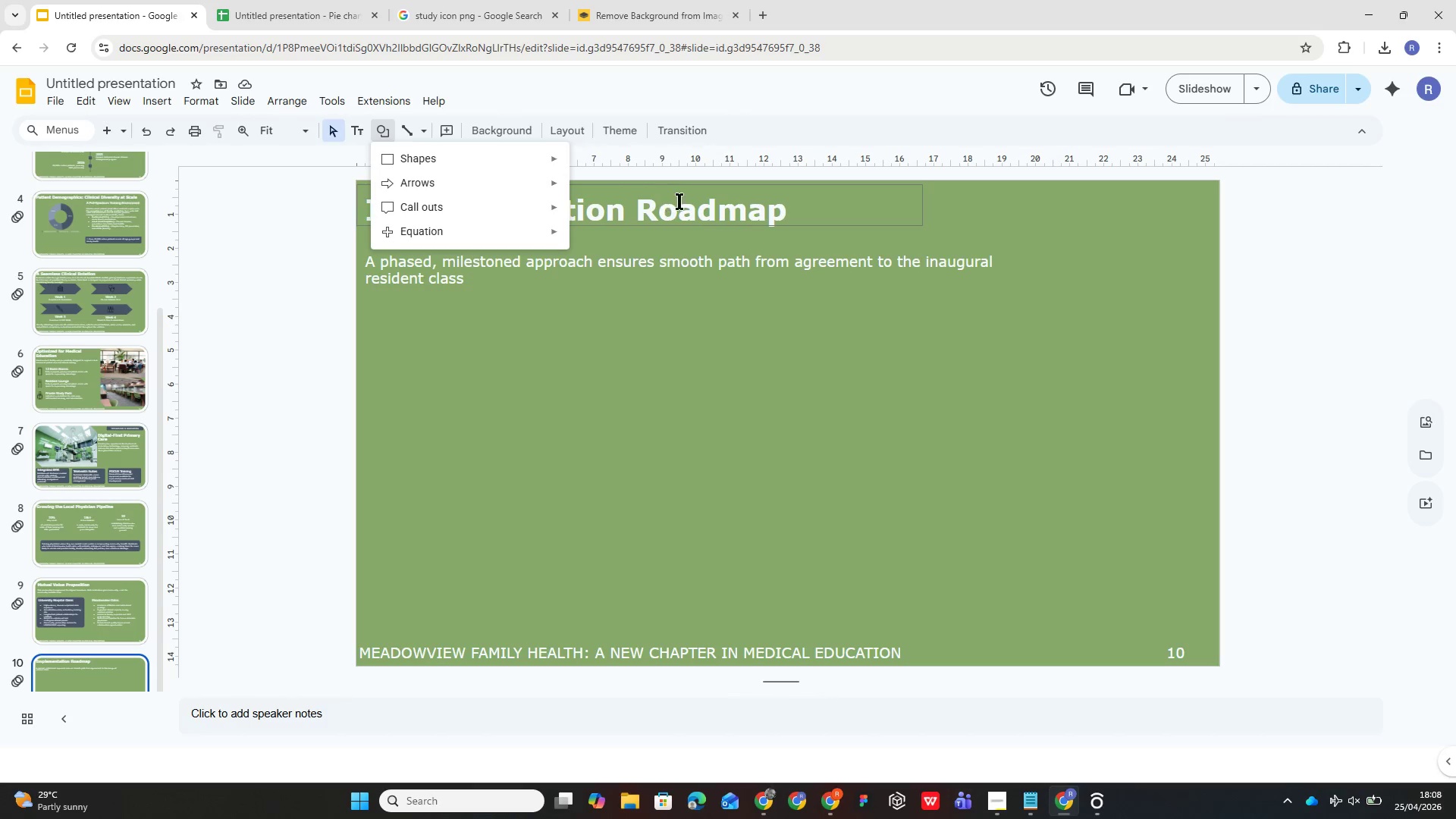 
left_click_drag(start_coordinate=[382, 326], to_coordinate=[942, 362])
 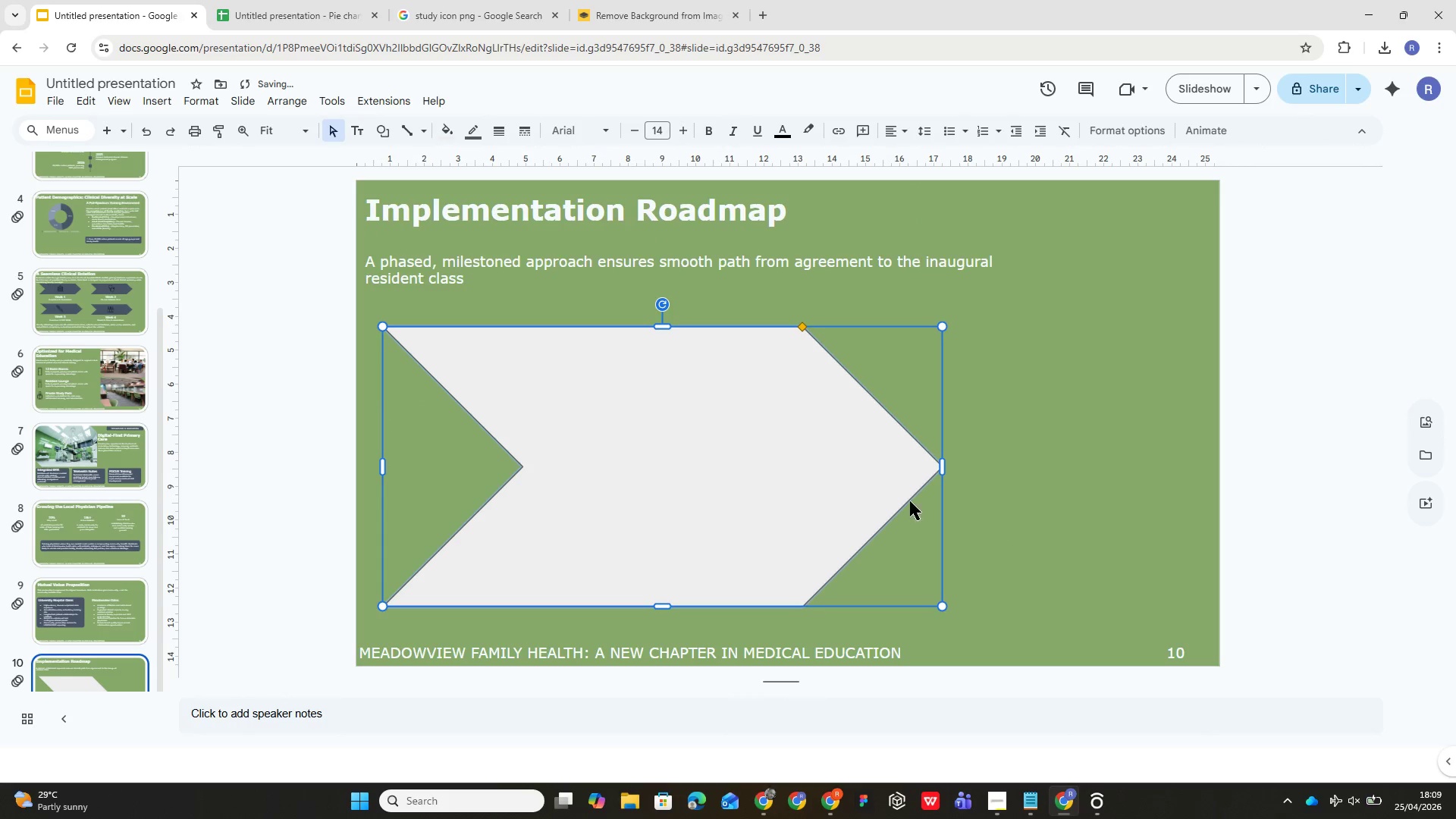 
hold_key(key=ShiftLeft, duration=2.23)
 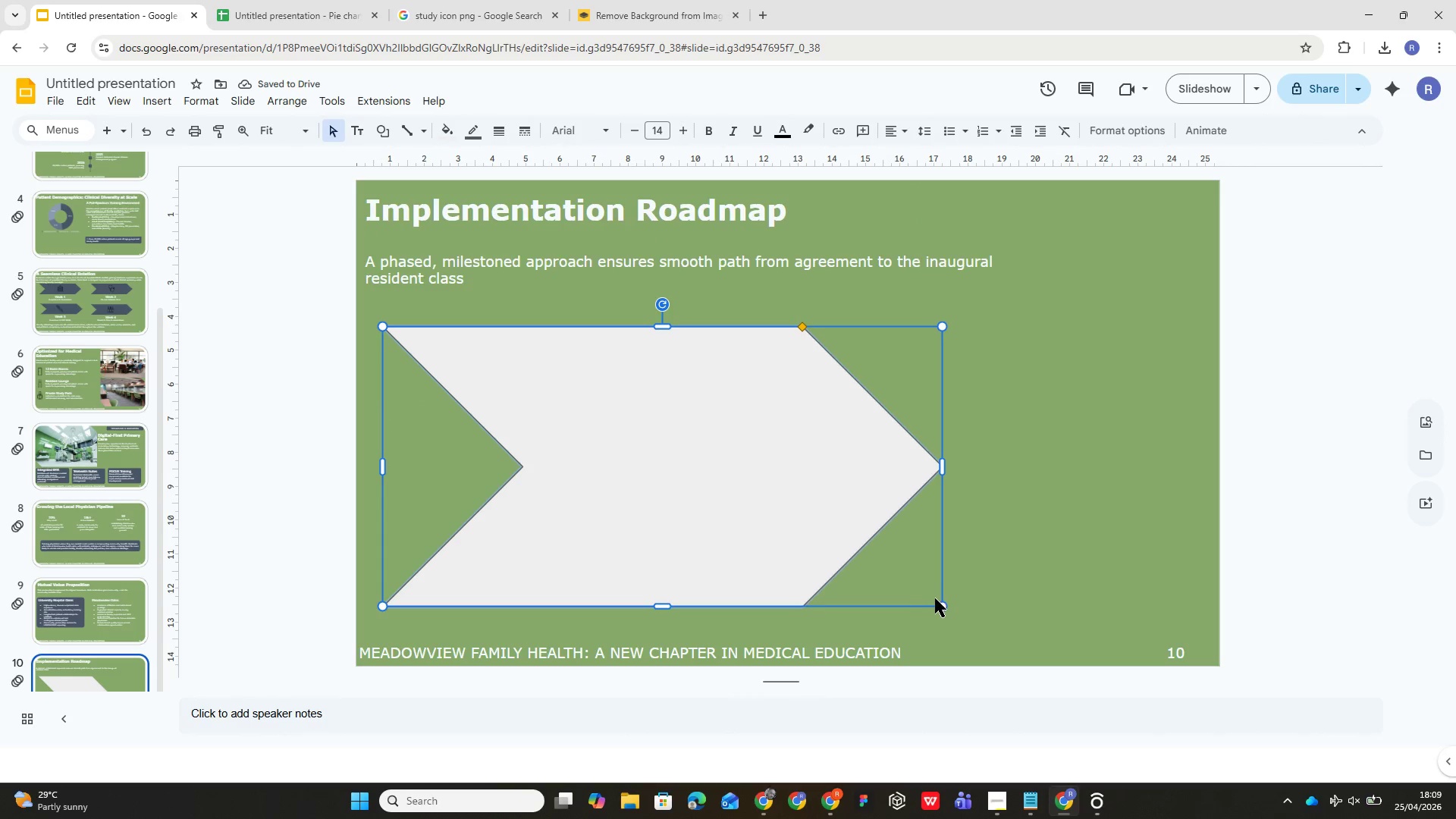 
hold_key(key=ControlLeft, duration=2.12)
left_click_drag(start_coordinate=[945, 608], to_coordinate=[899, 497])
 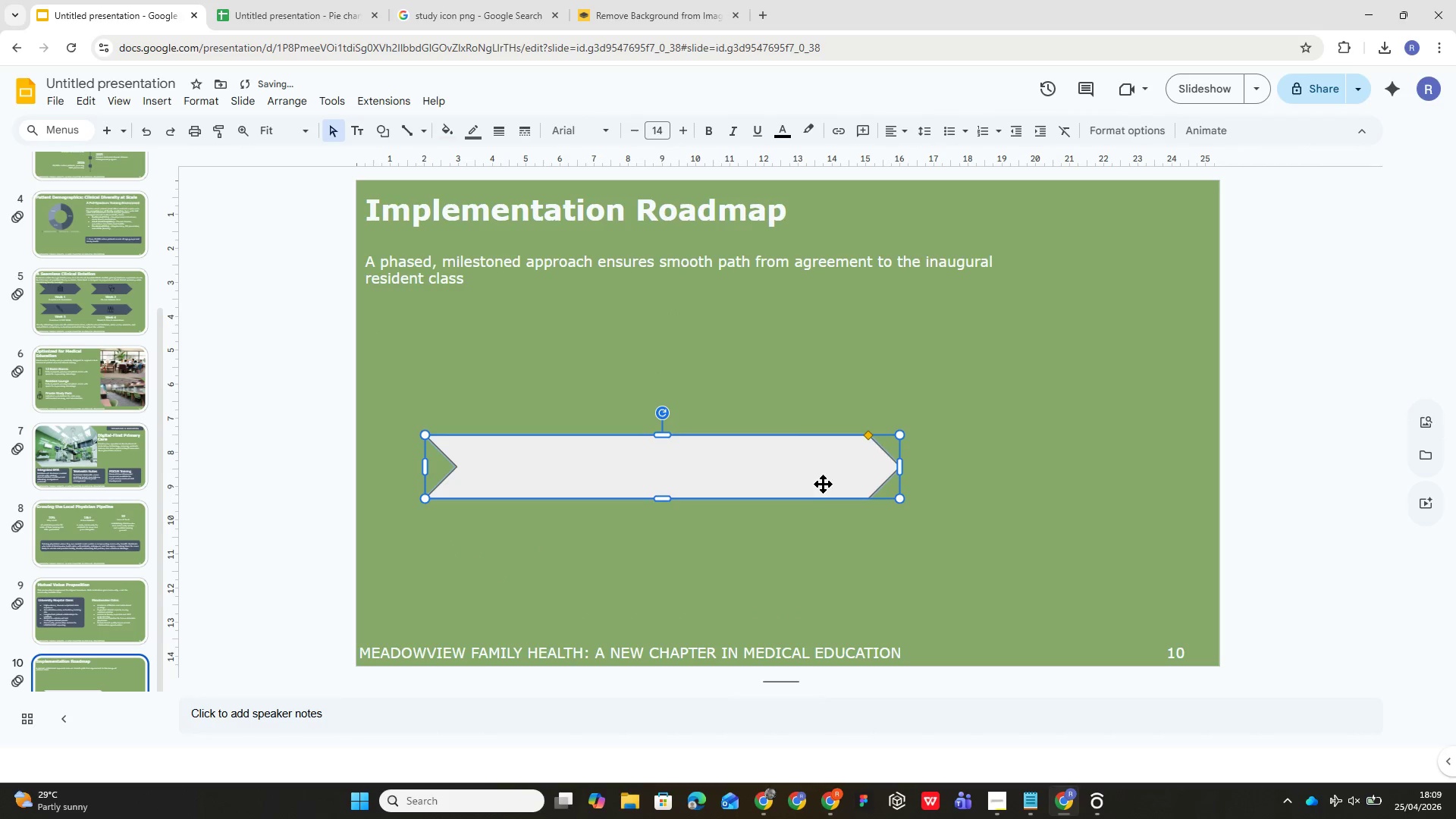 
left_click_drag(start_coordinate=[823, 484], to_coordinate=[768, 365])
 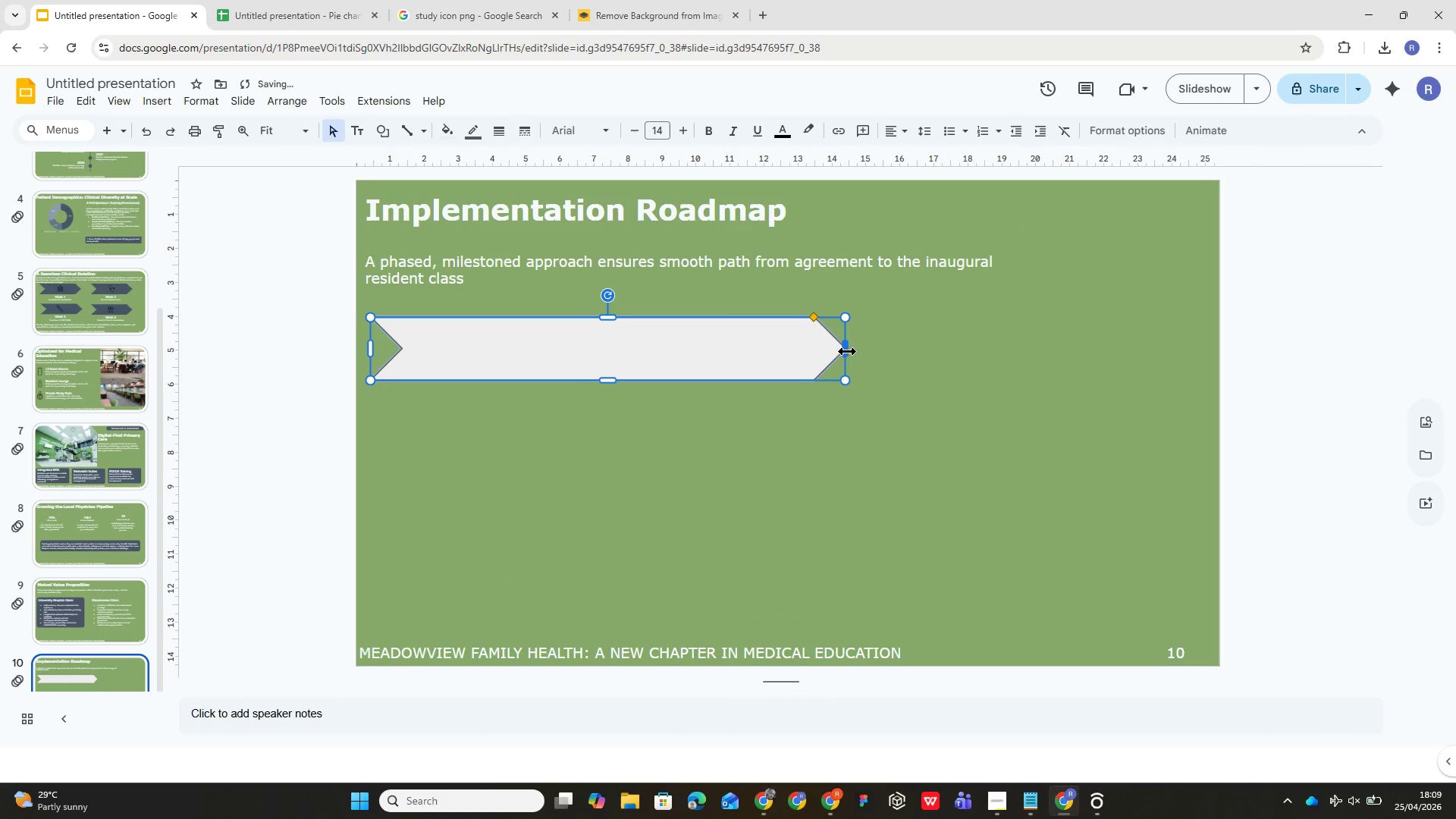 
left_click_drag(start_coordinate=[846, 351], to_coordinate=[773, 352])
 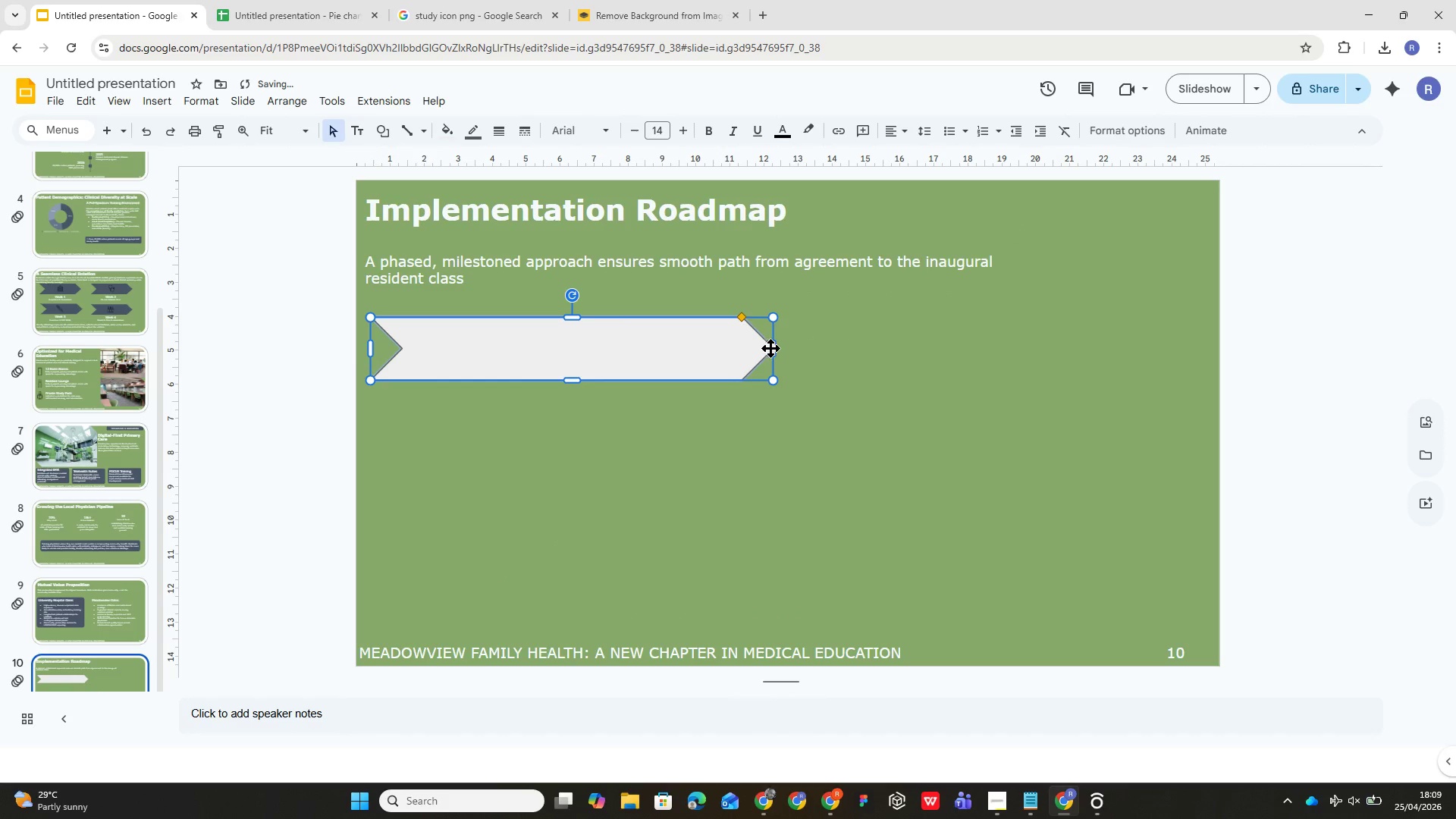 
left_click_drag(start_coordinate=[775, 352], to_coordinate=[752, 350])
 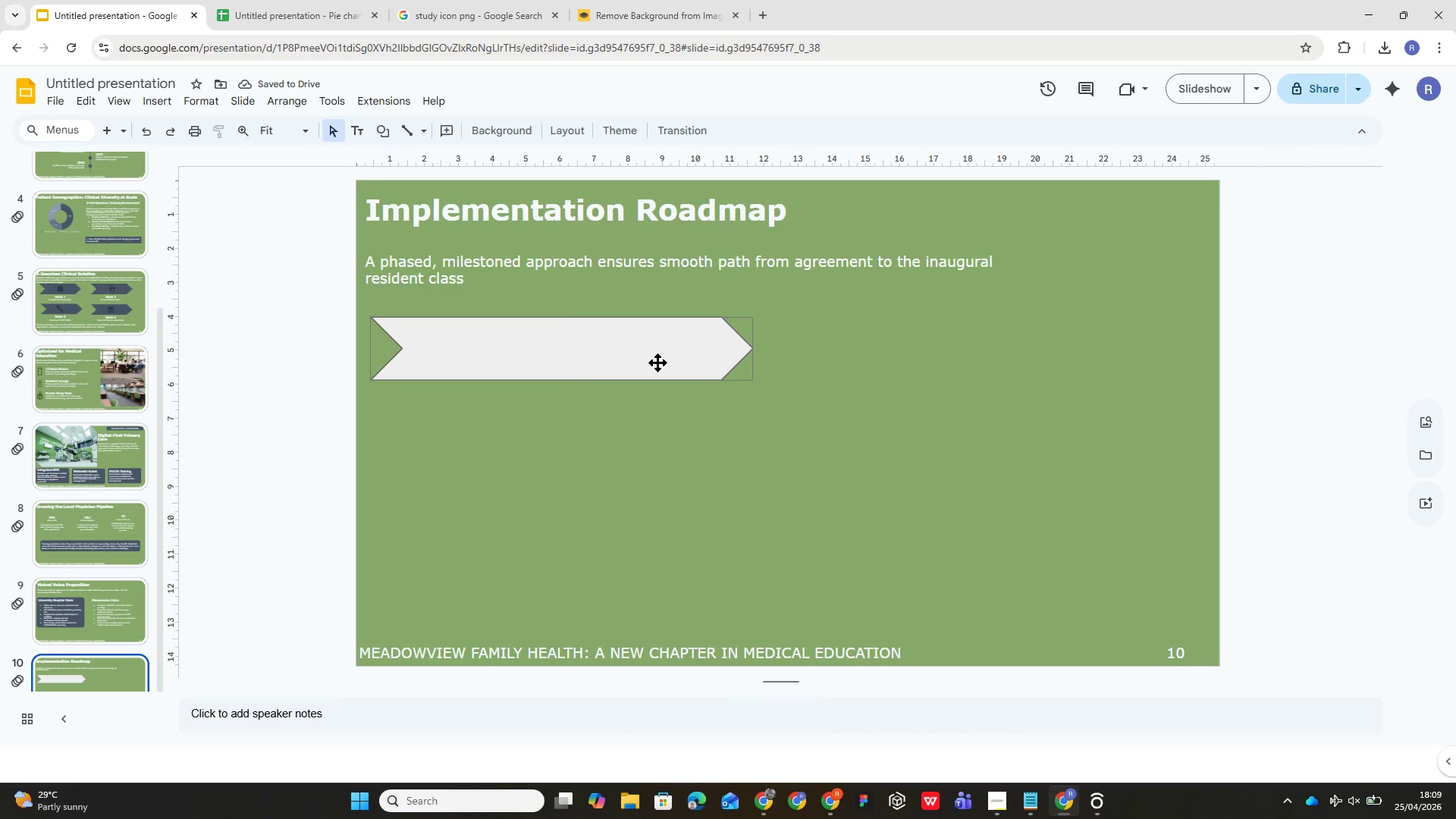 
wait(5.05)
 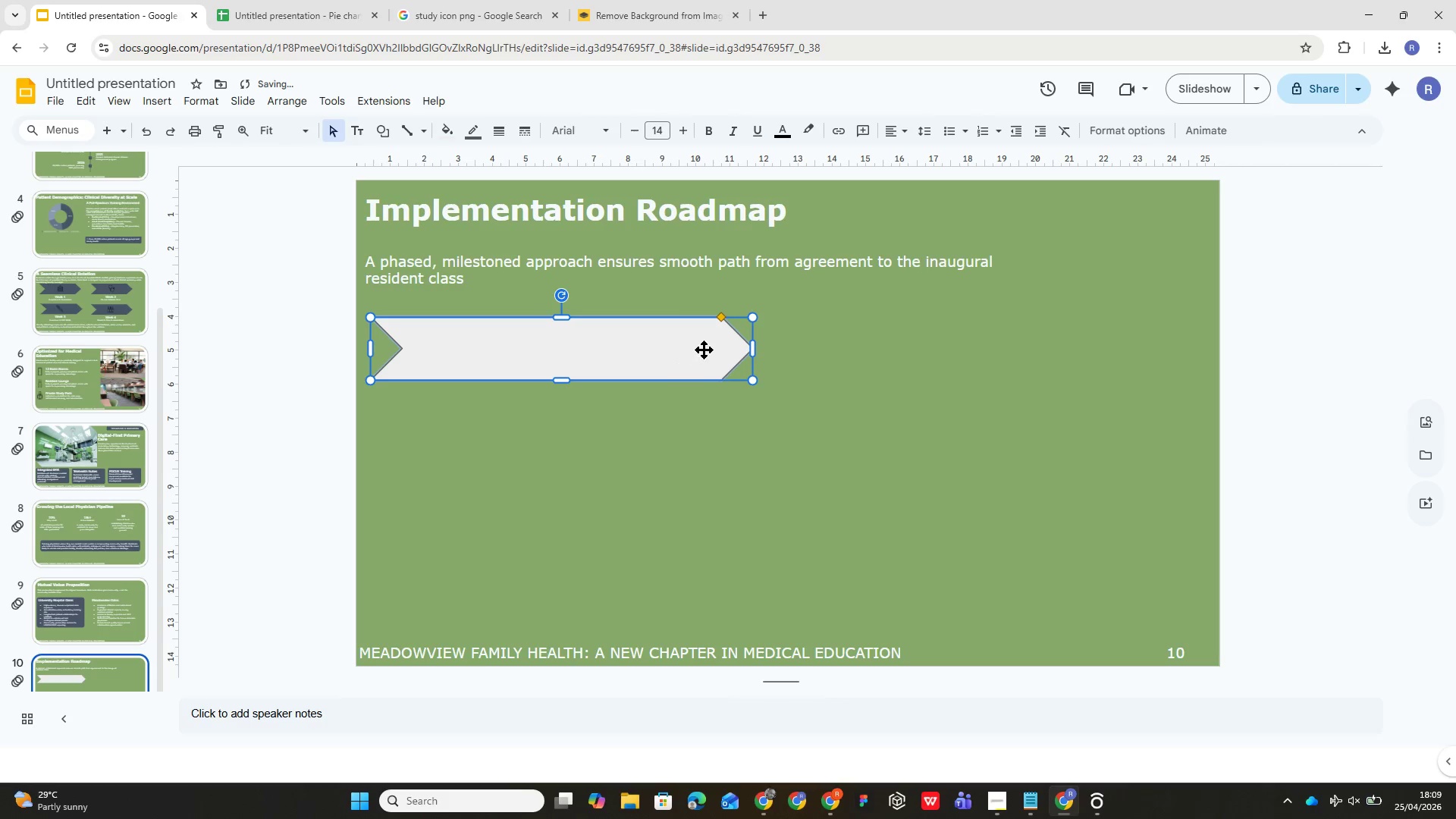 
key(Control+D)
 